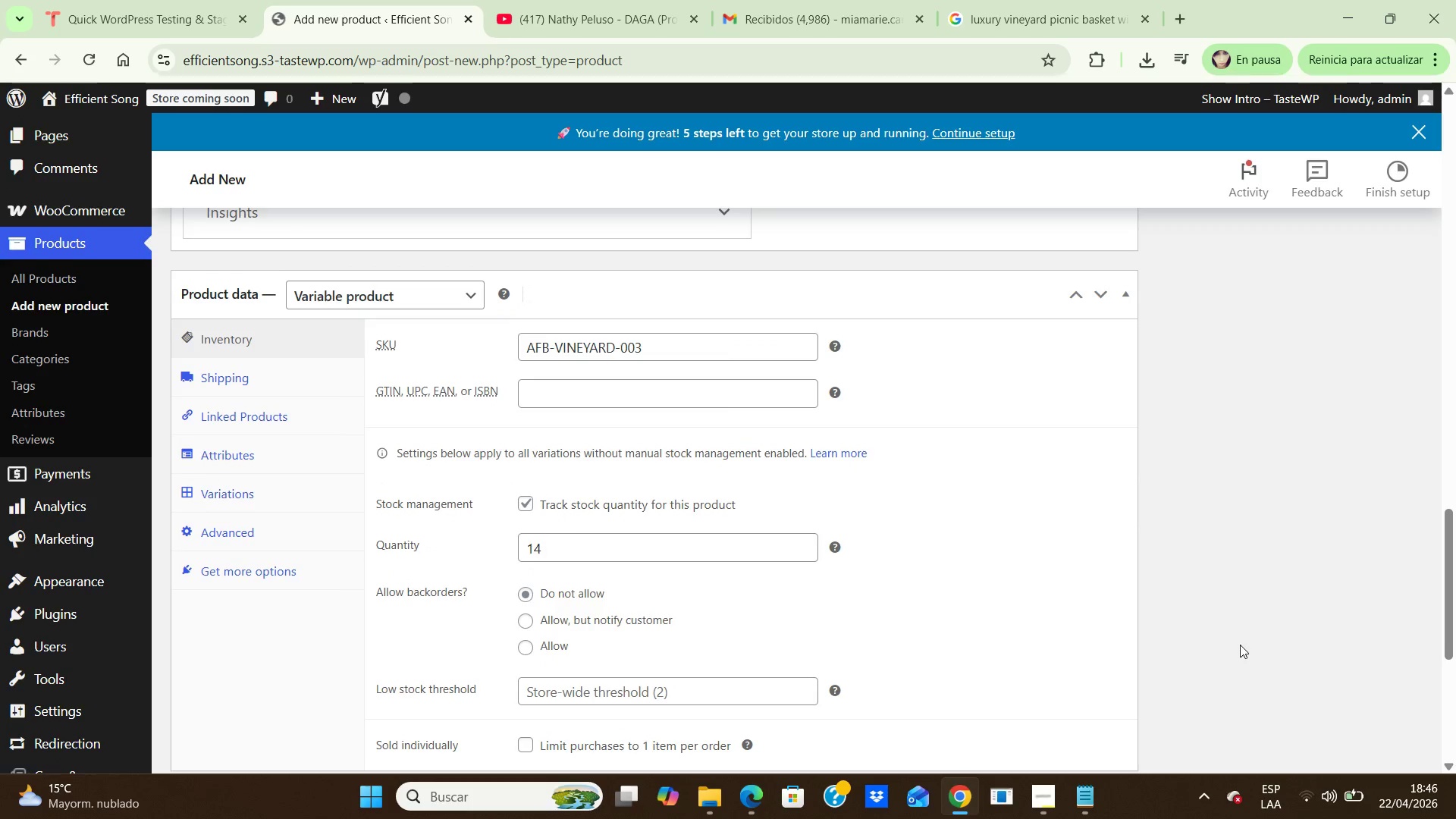 
key(ArrowDown)
 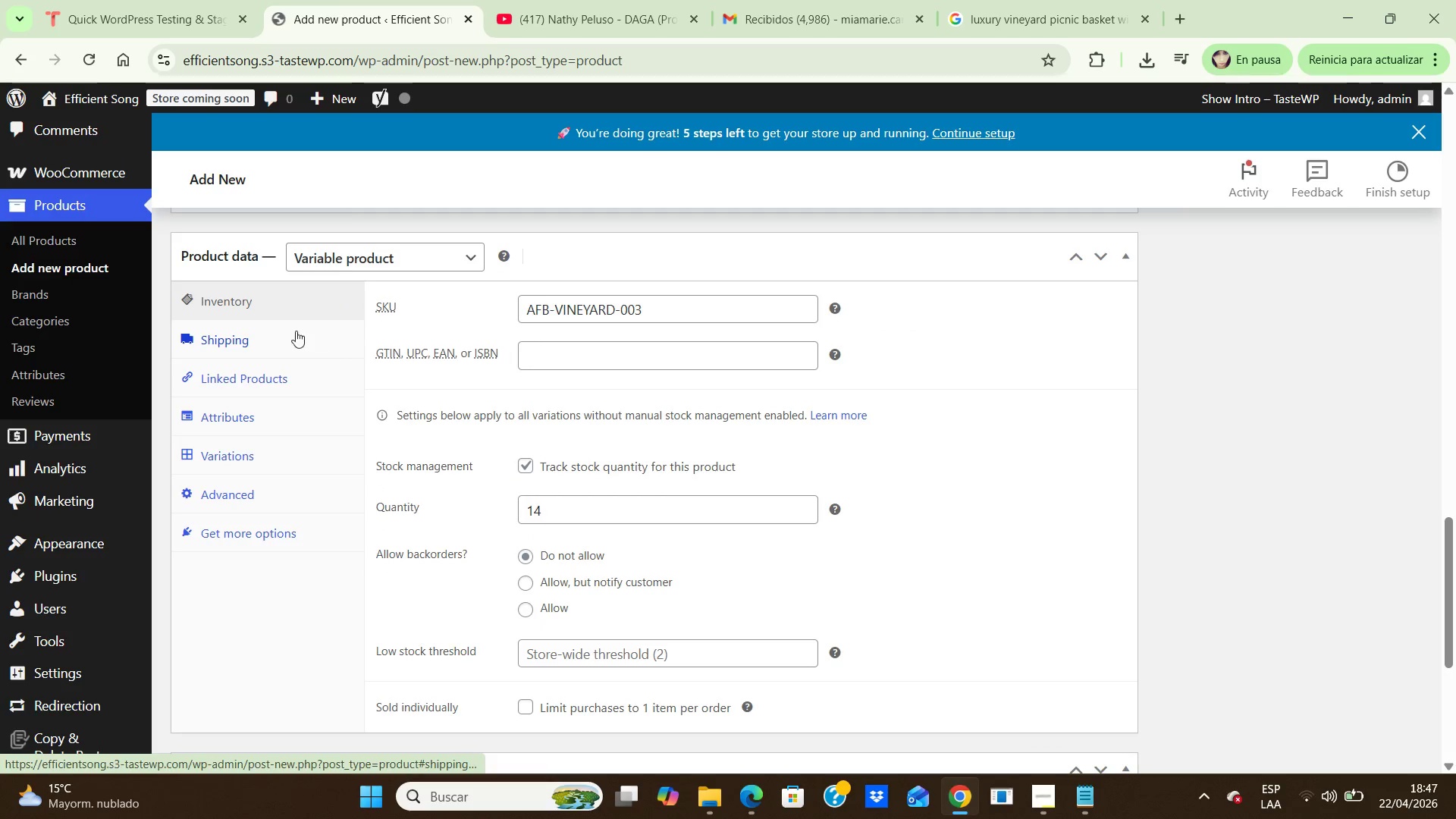 
left_click([238, 340])
 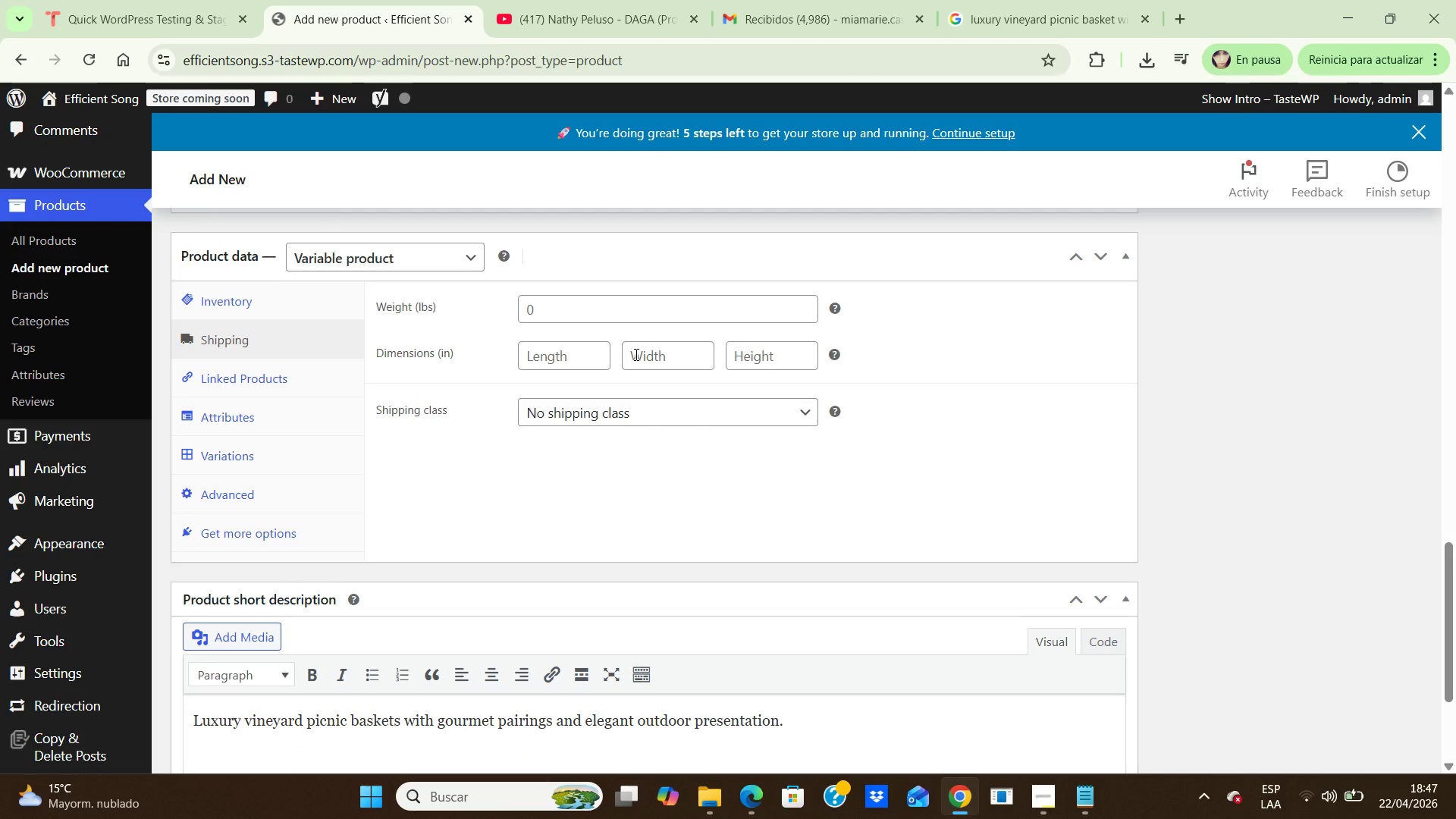 
wait(5.05)
 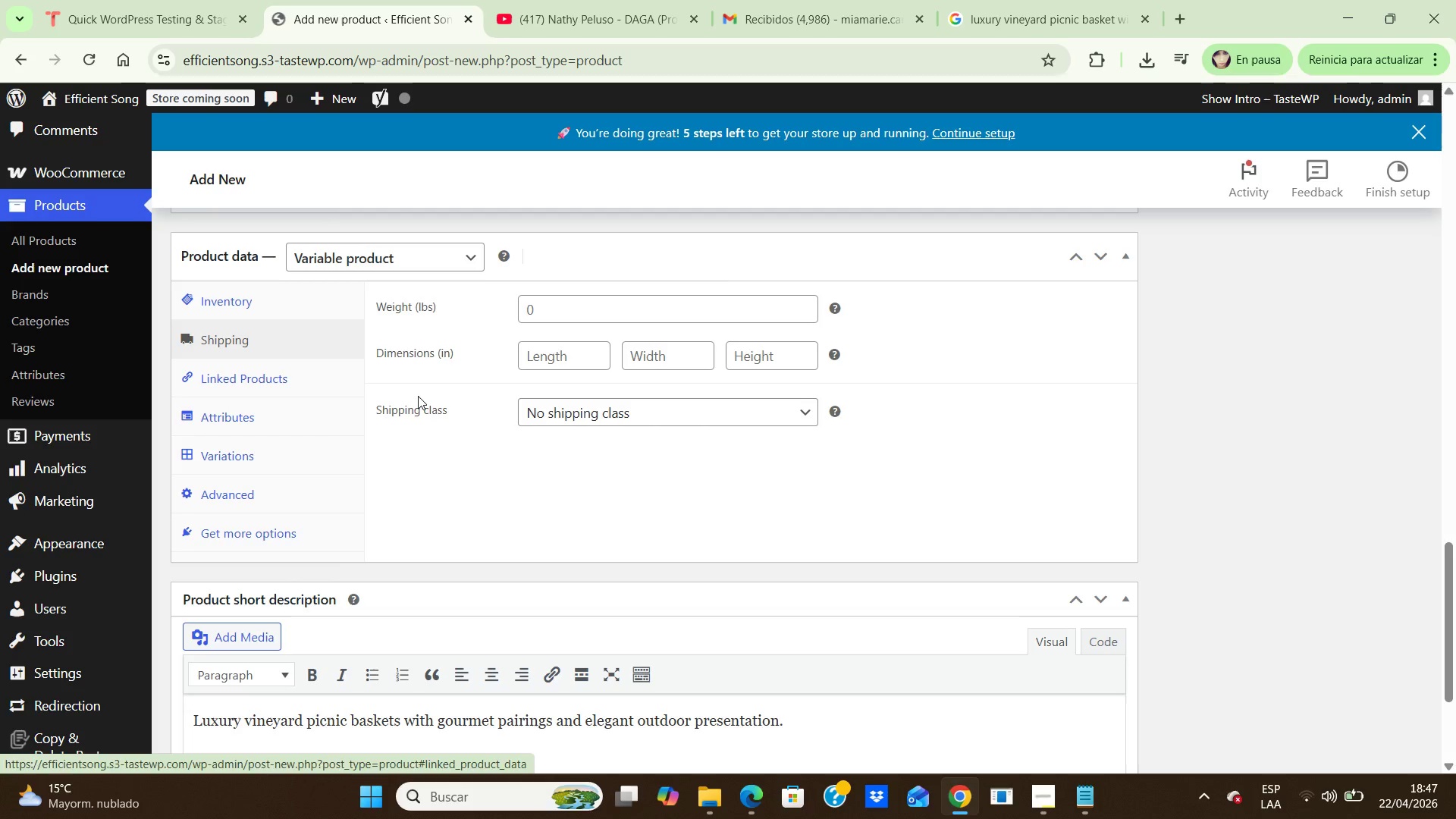 
left_click([611, 307])
 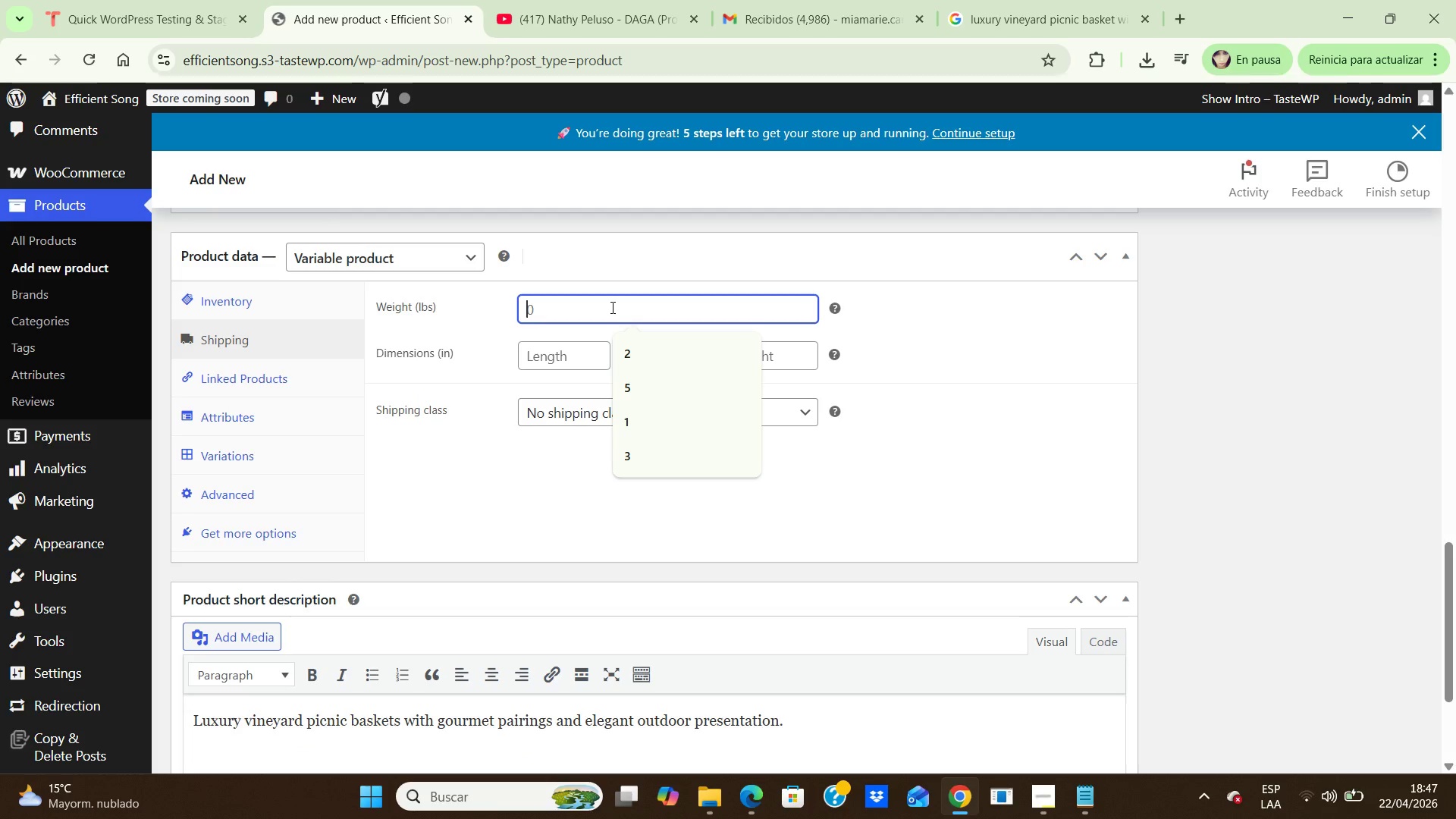 
key(2)
 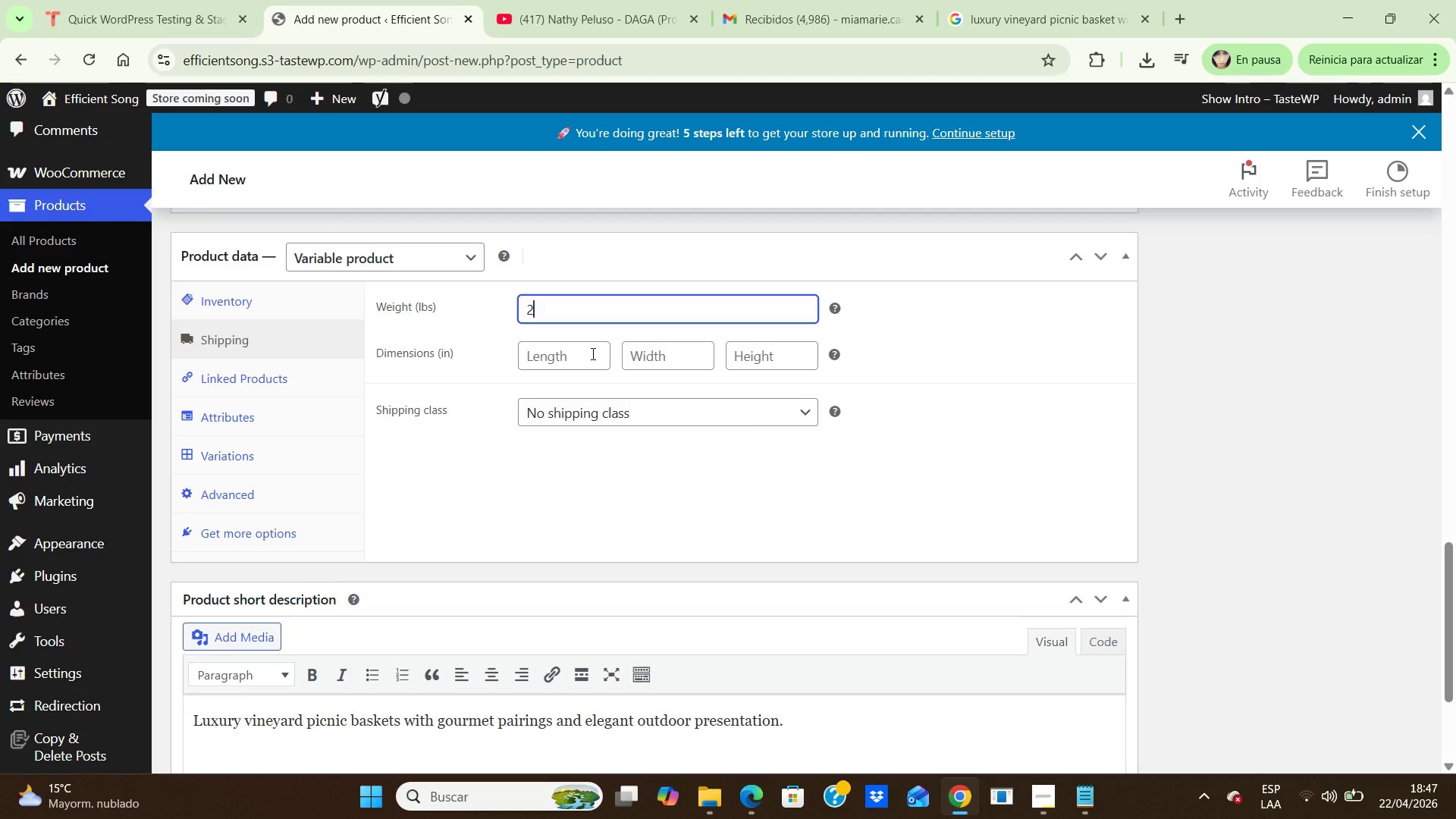 
left_click([582, 353])
 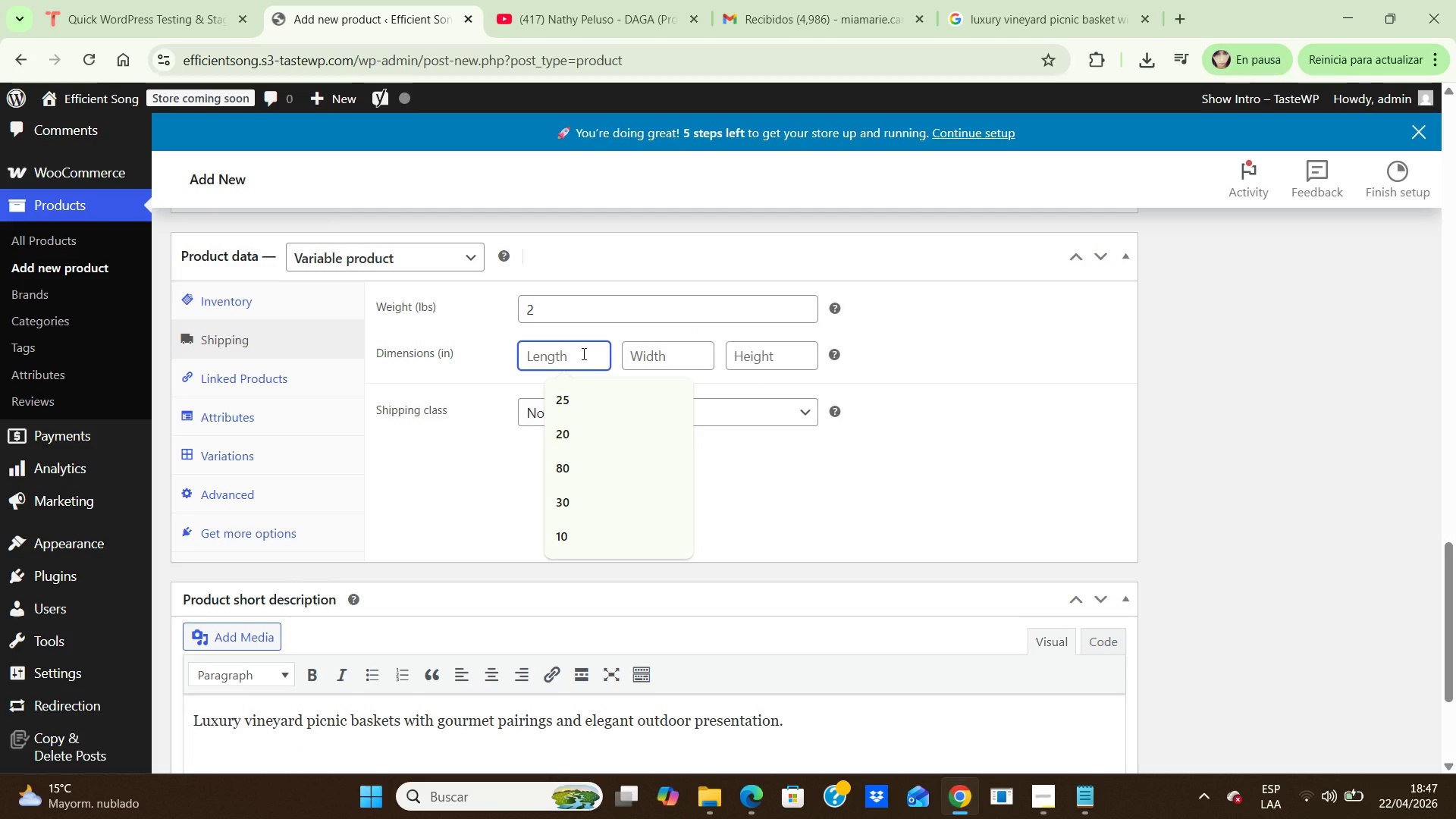 
key(Numpad3)
 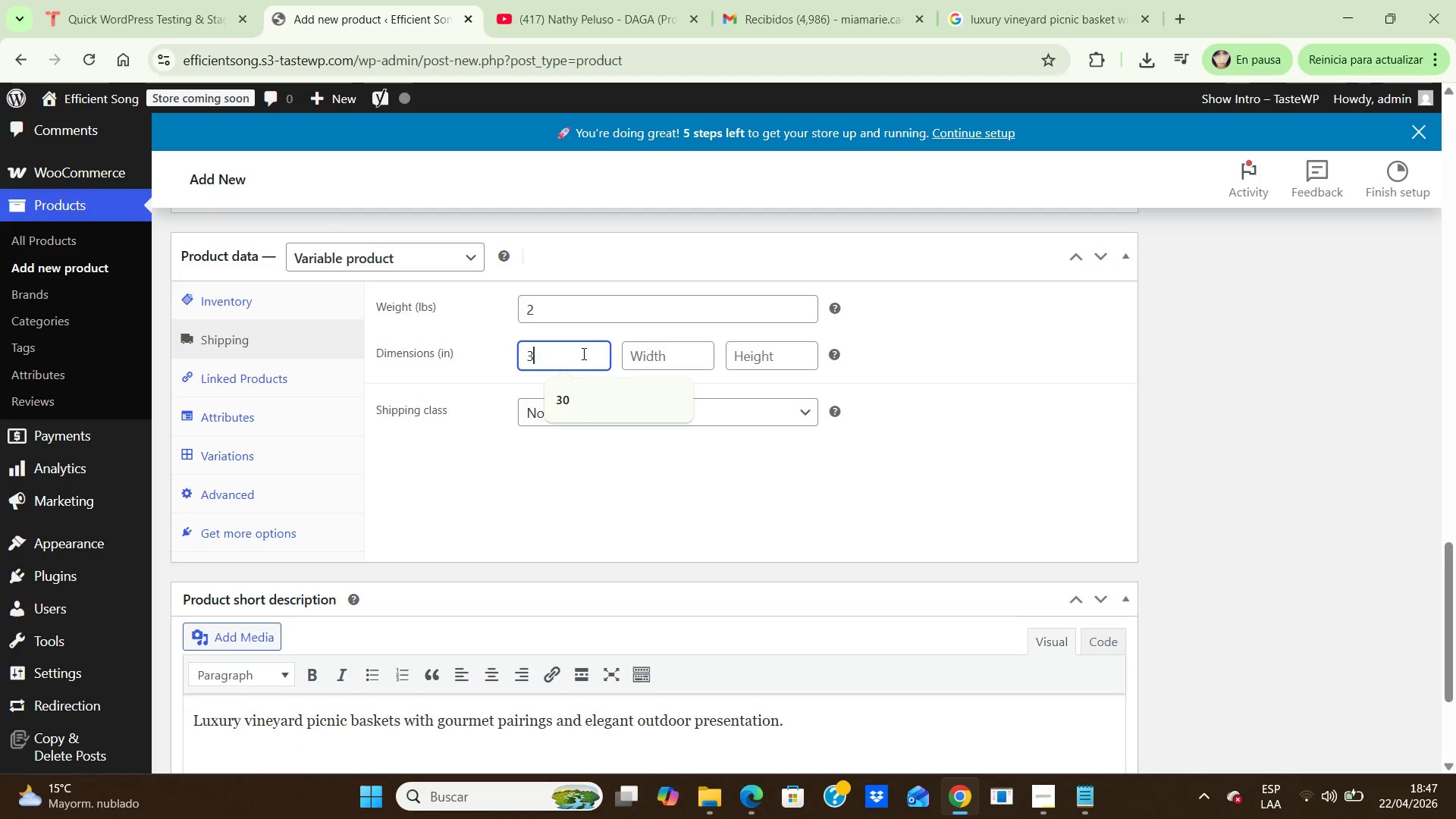 
key(Numpad0)
 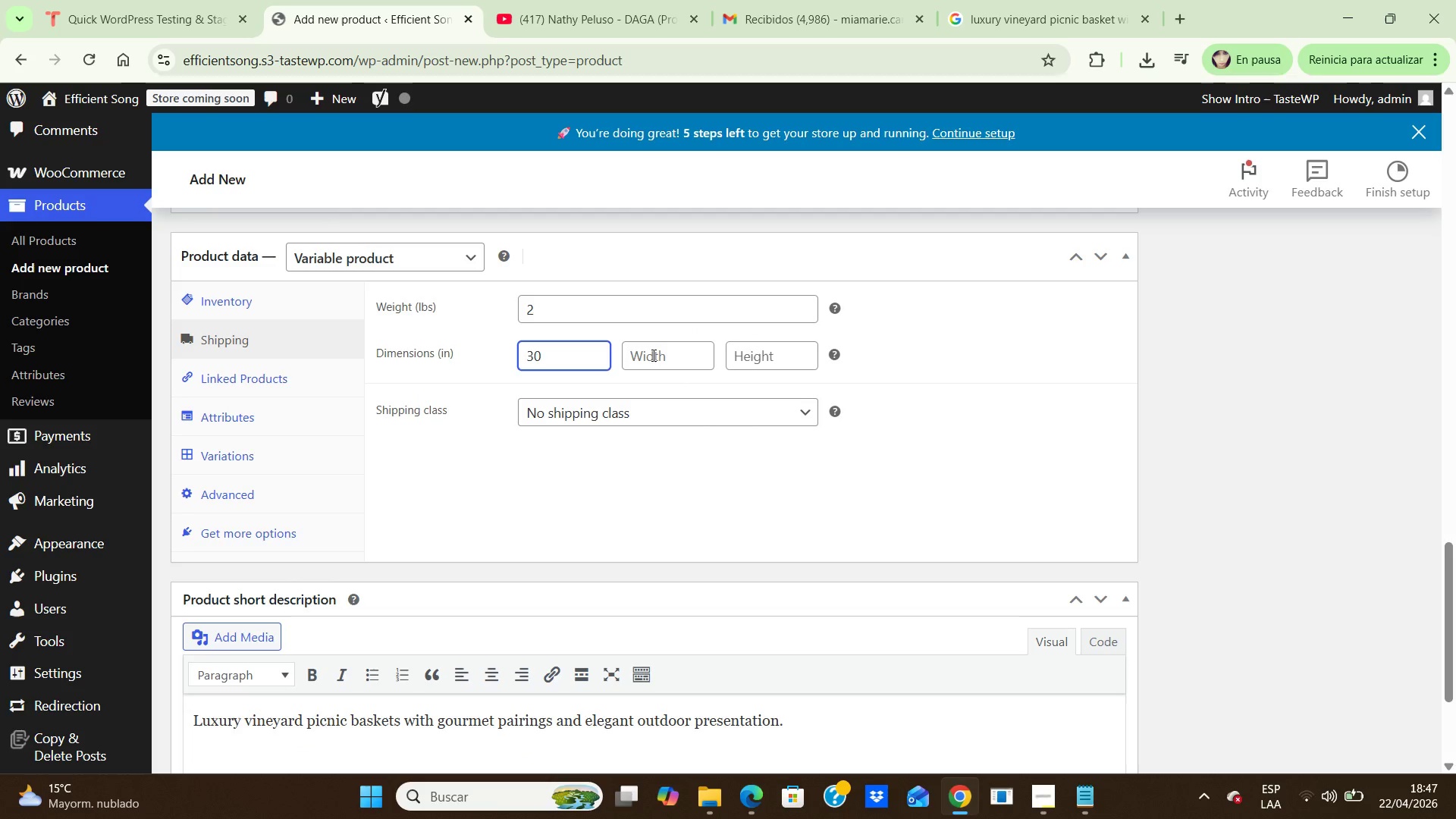 
left_click([652, 355])
 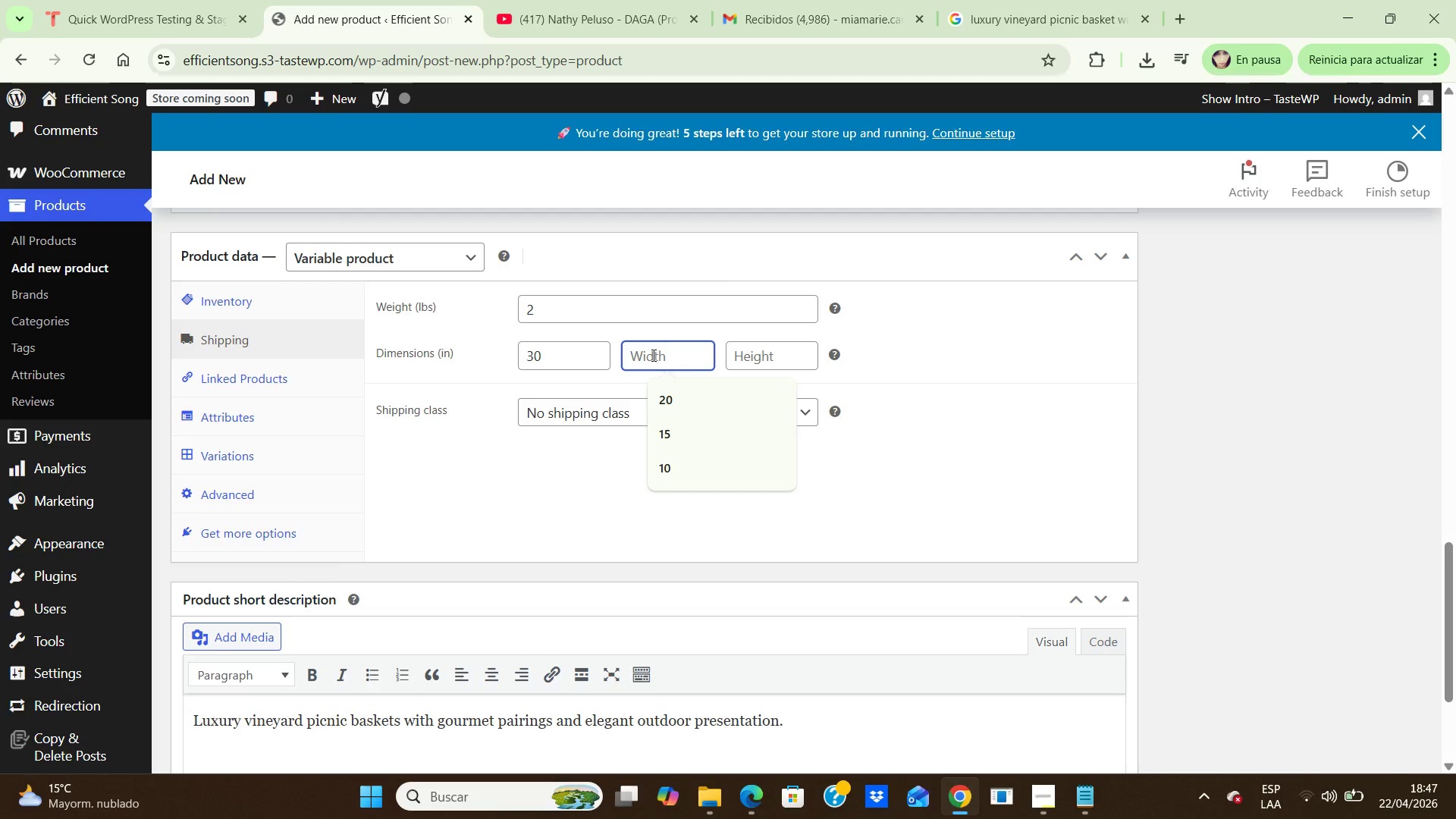 
key(Numpad2)
 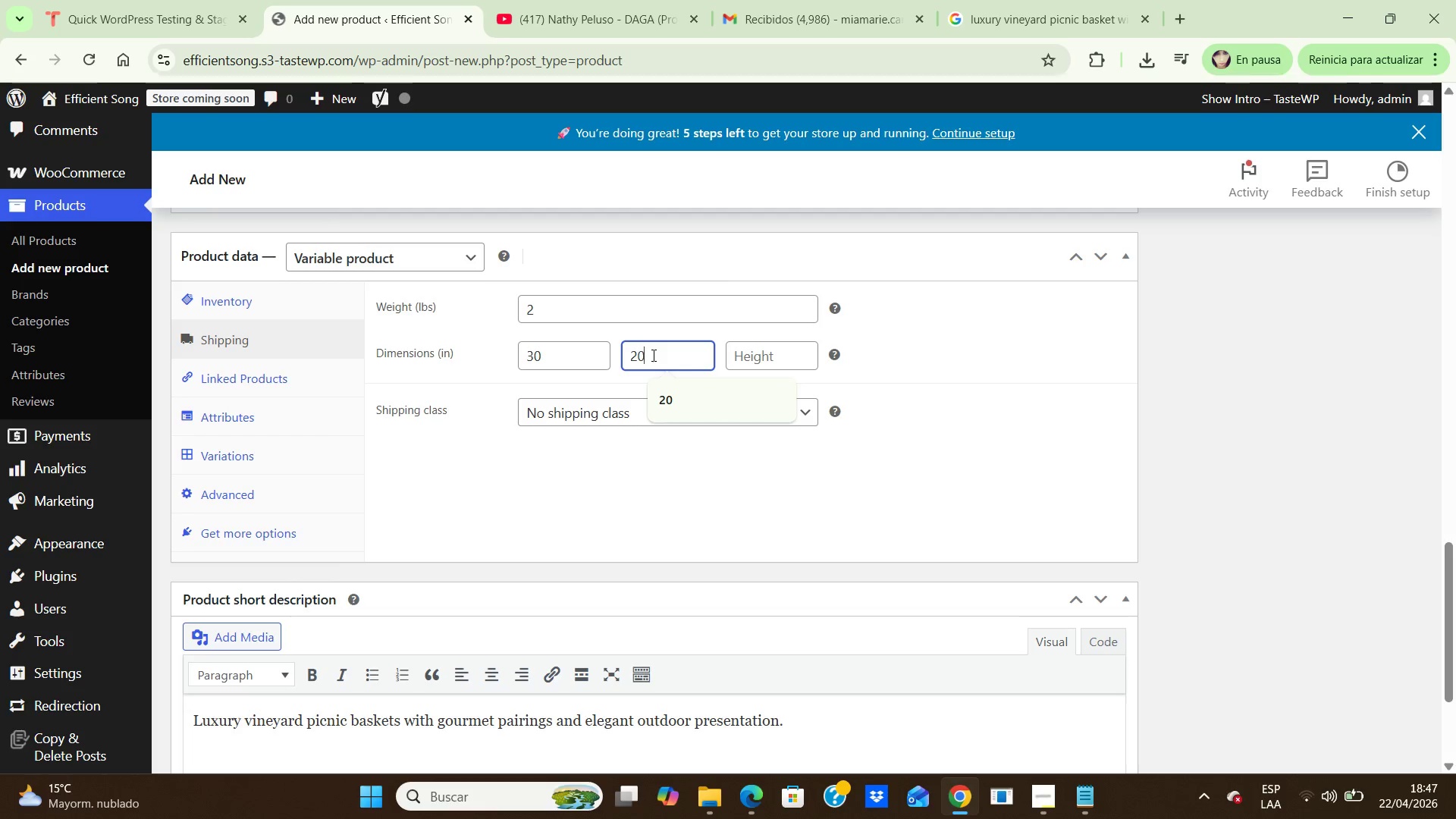 
key(Numpad0)
 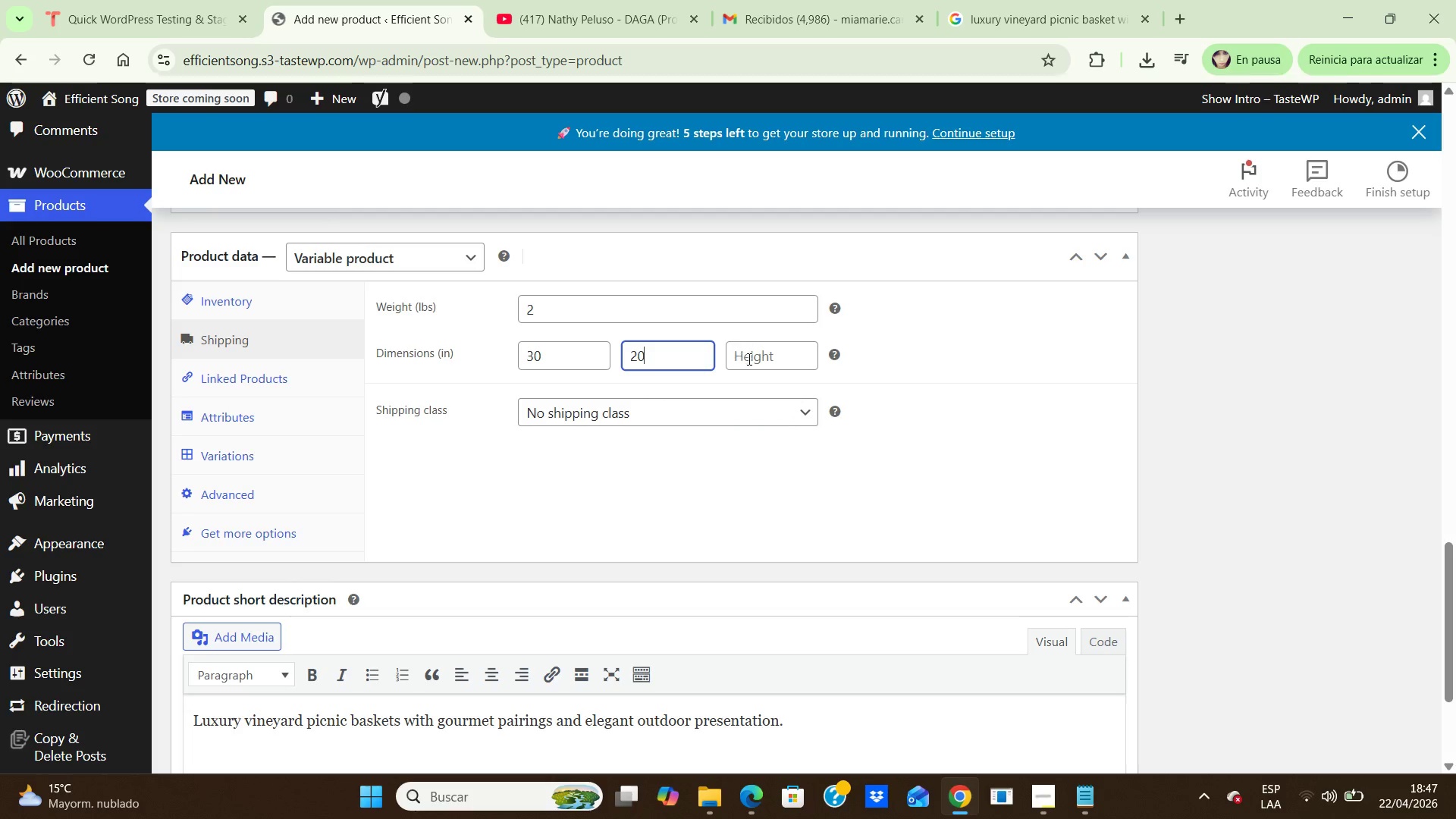 
left_click([748, 360])
 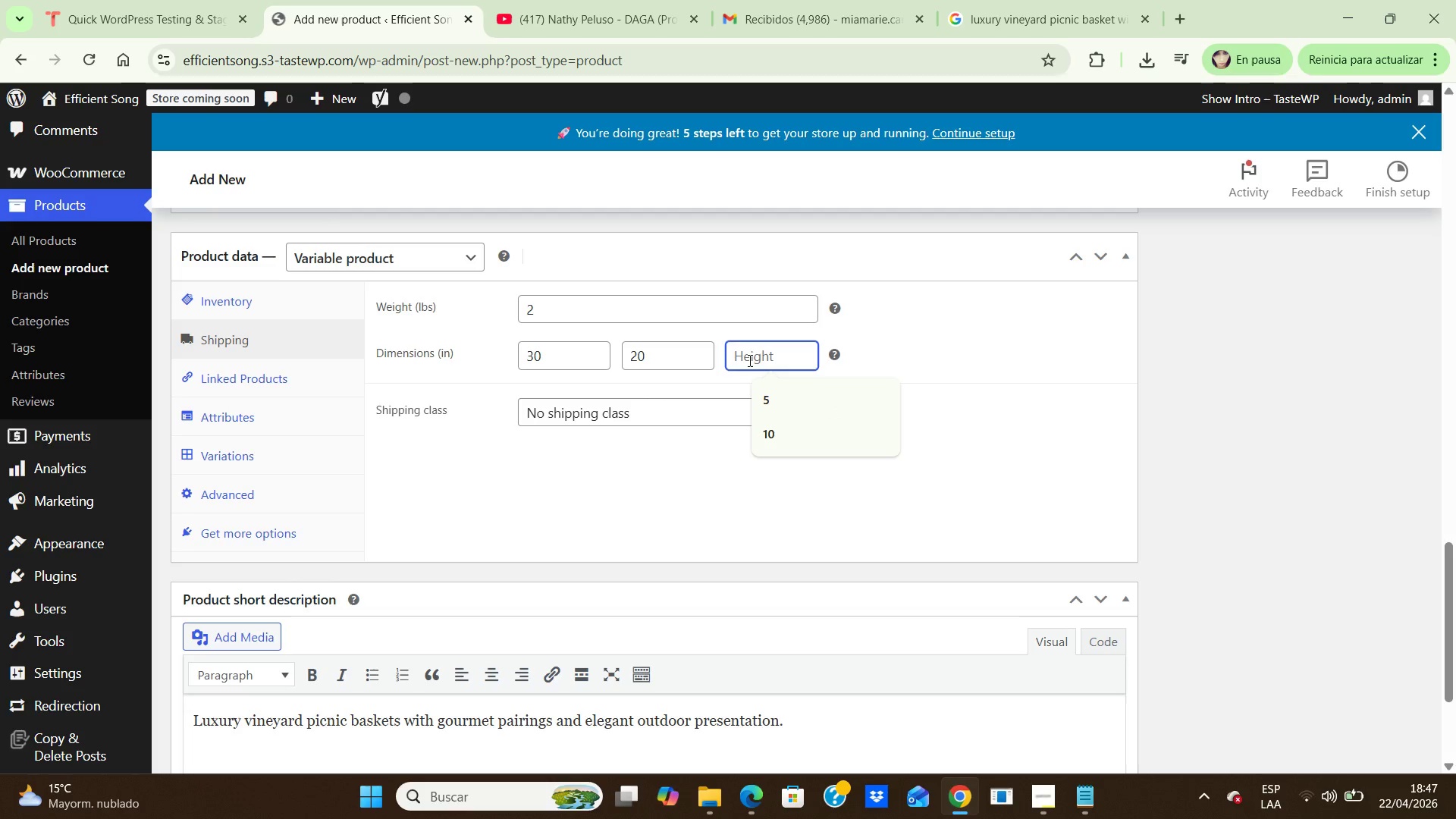 
key(Numpad1)
 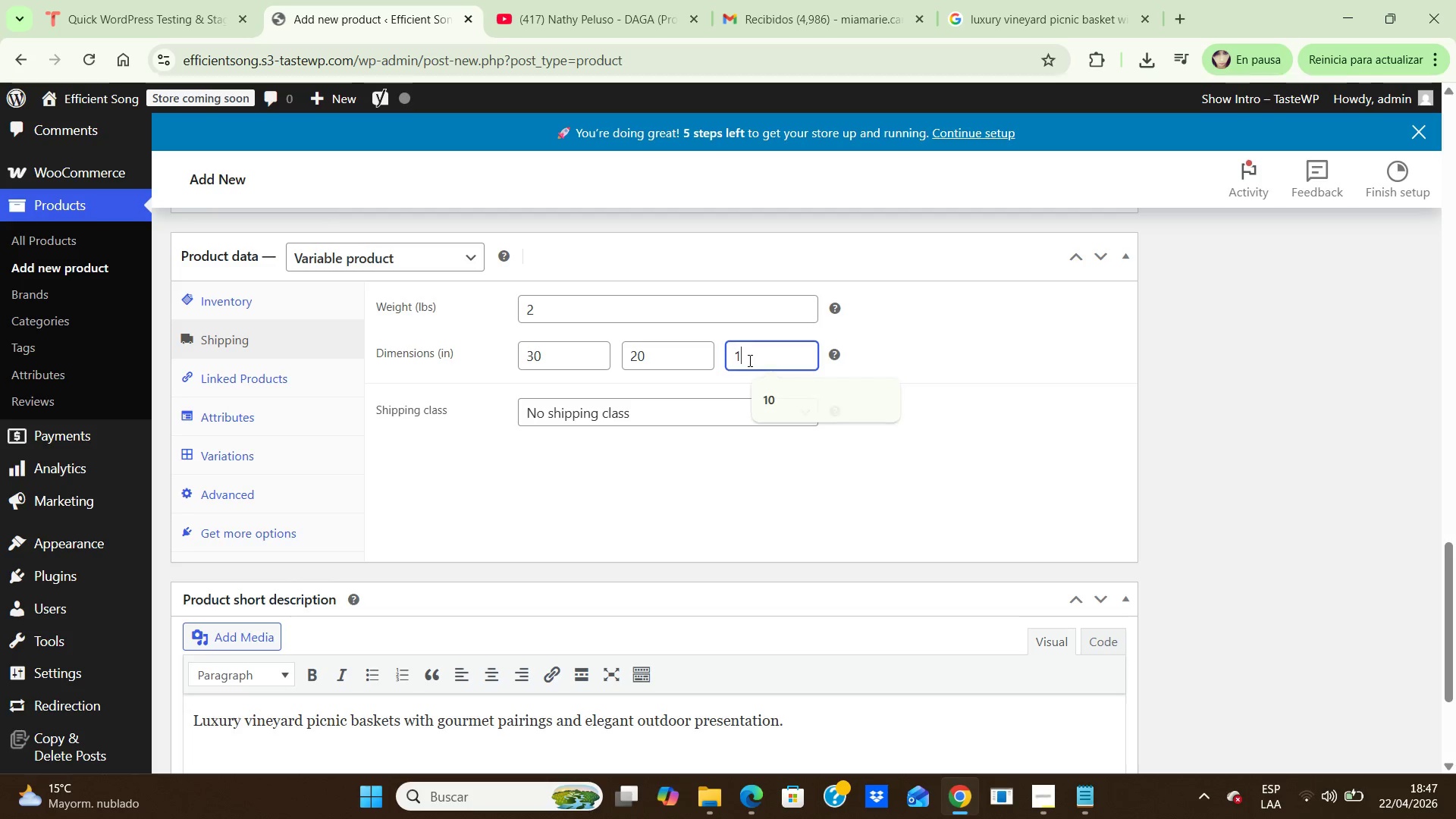 
key(Numpad5)
 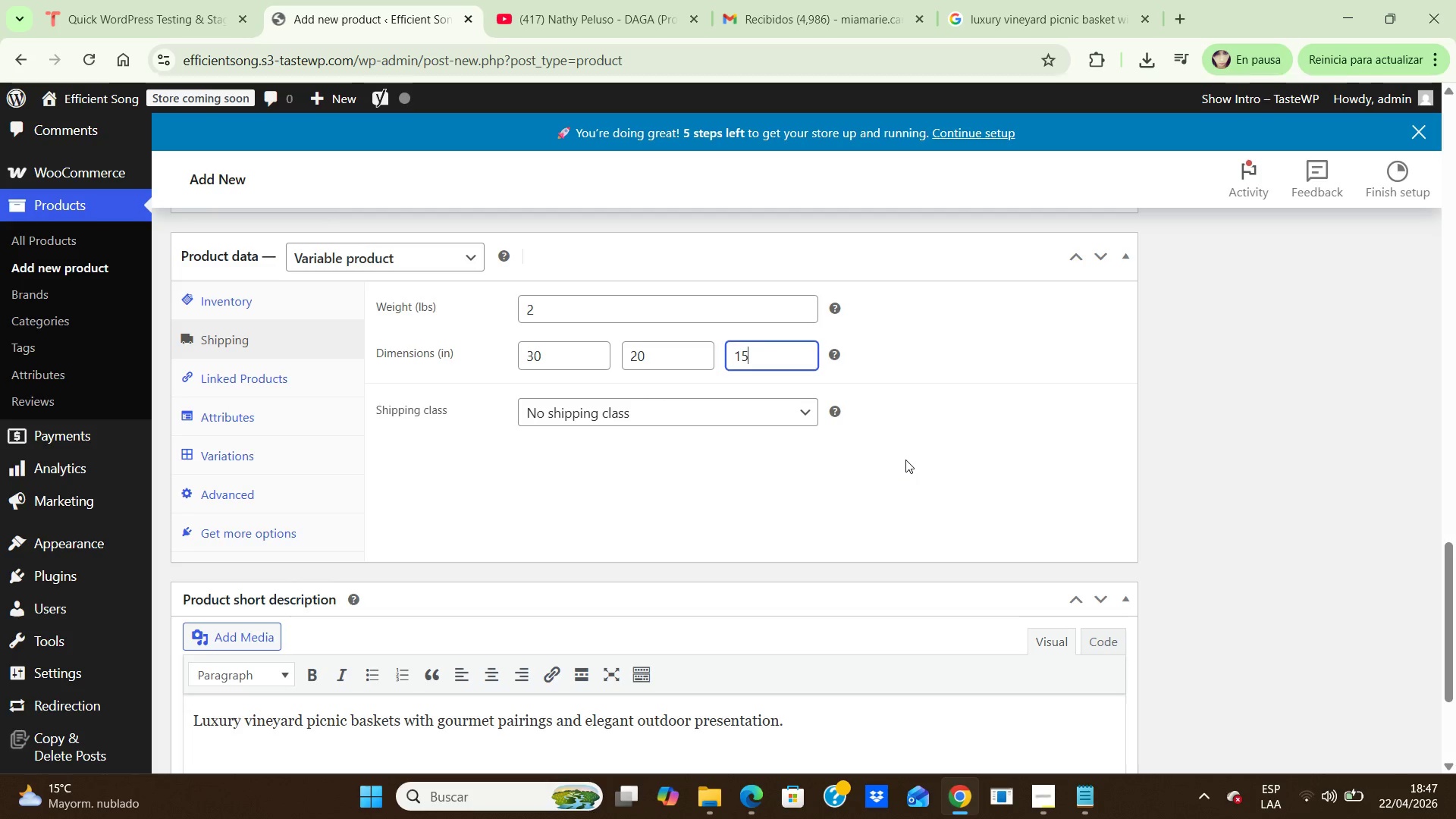 
wait(9.17)
 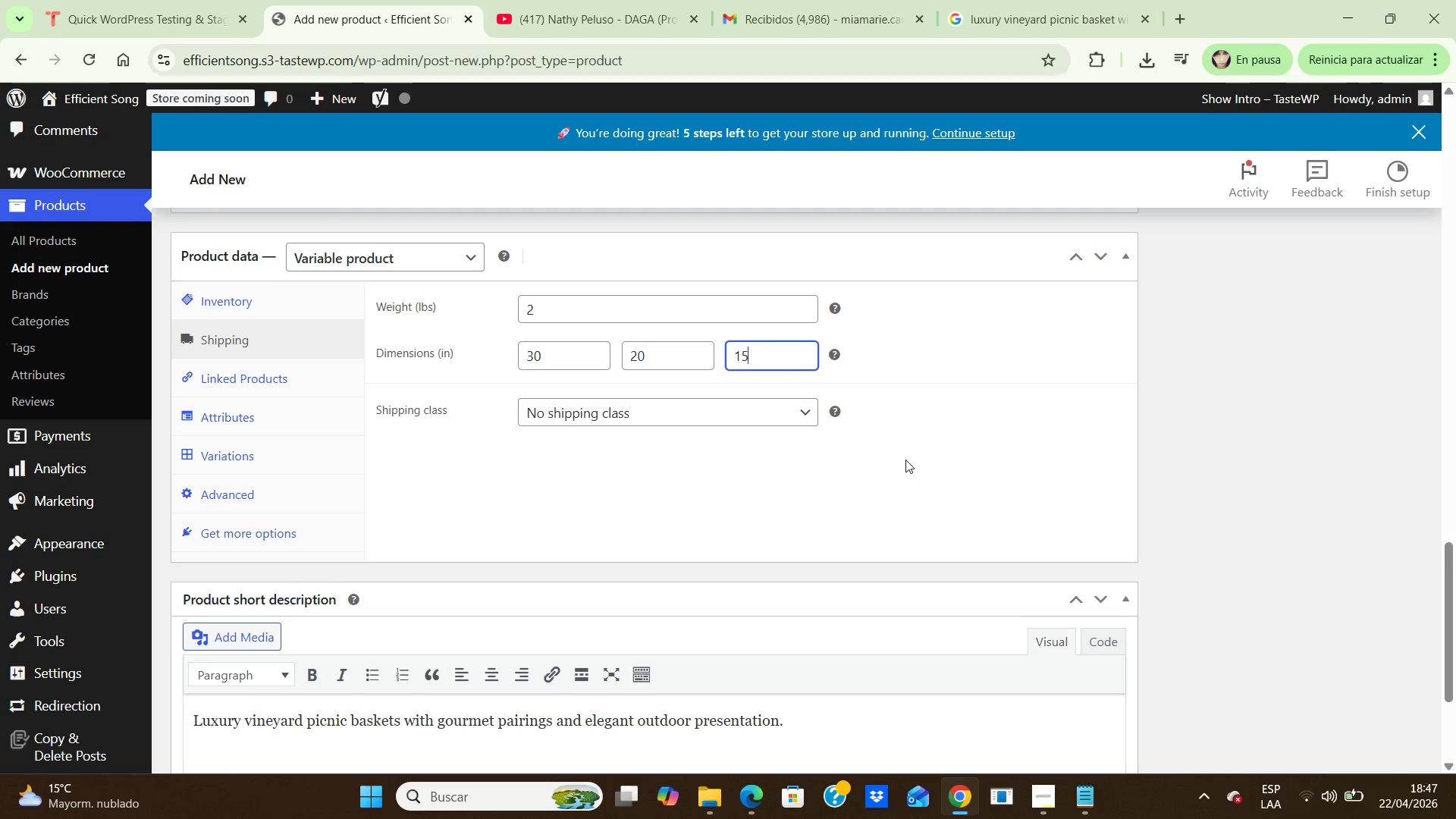 
left_click([243, 416])
 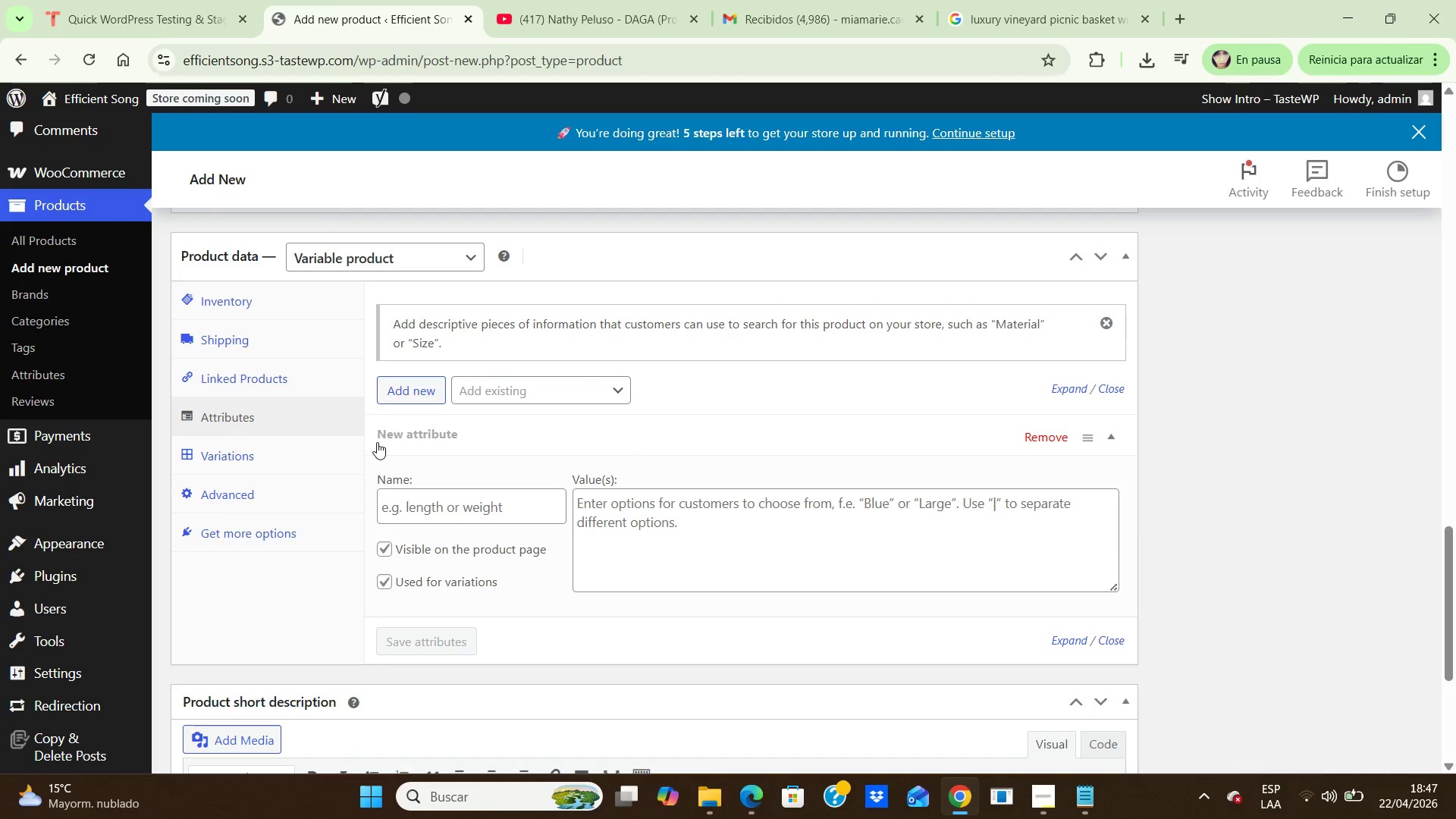 
left_click([473, 513])
 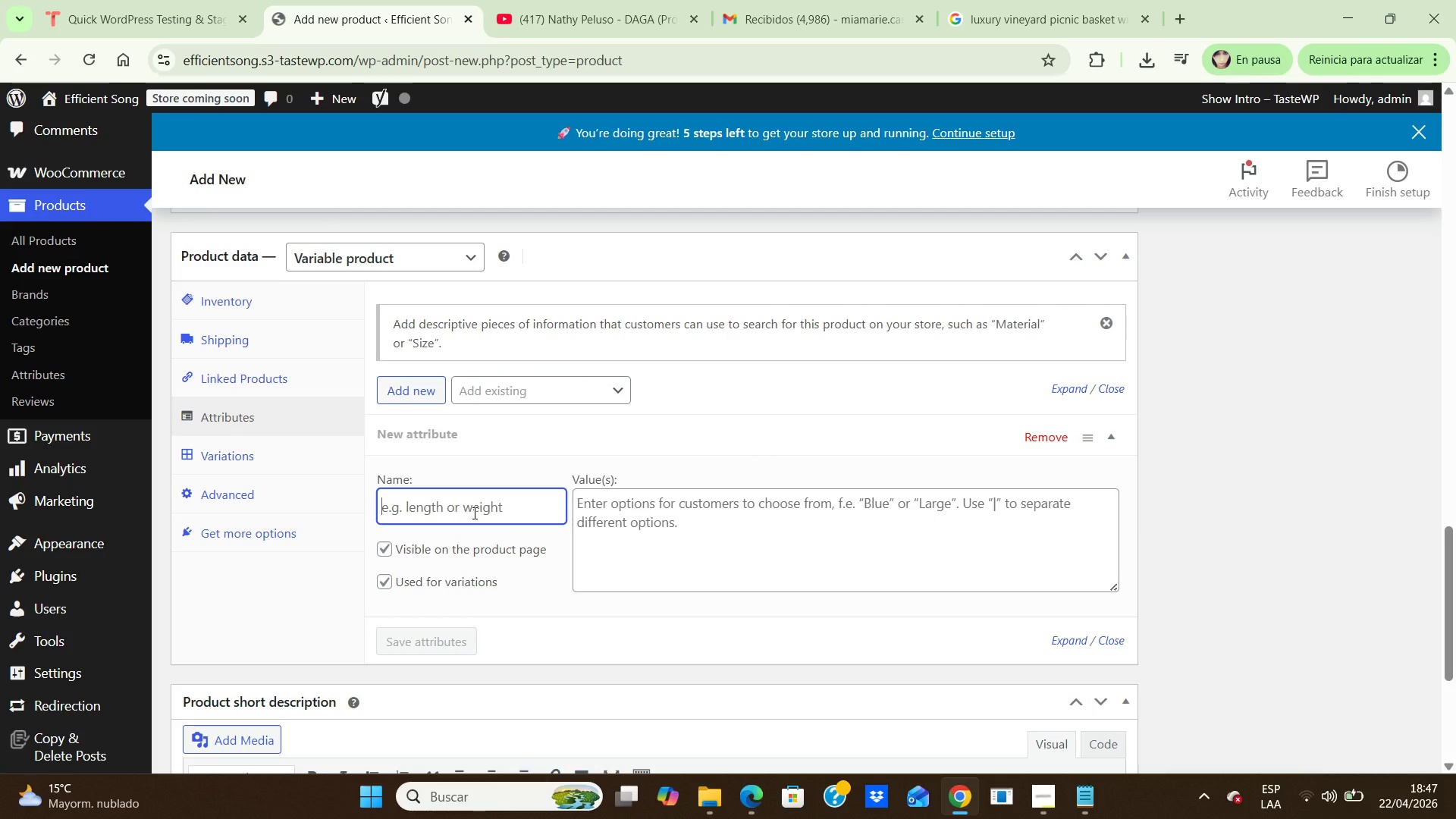 
type(Main Selection )
 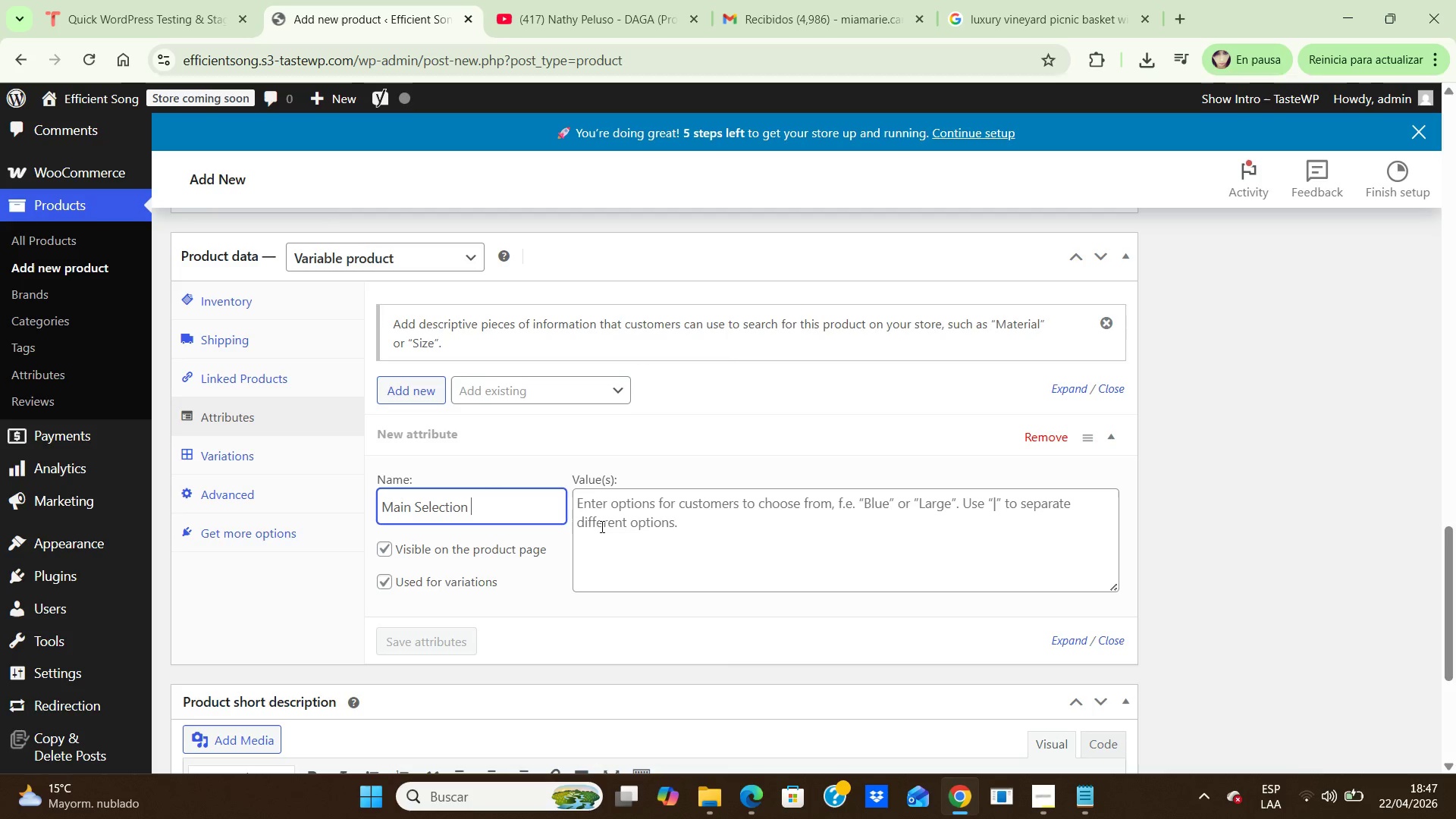 
left_click([601, 526])
 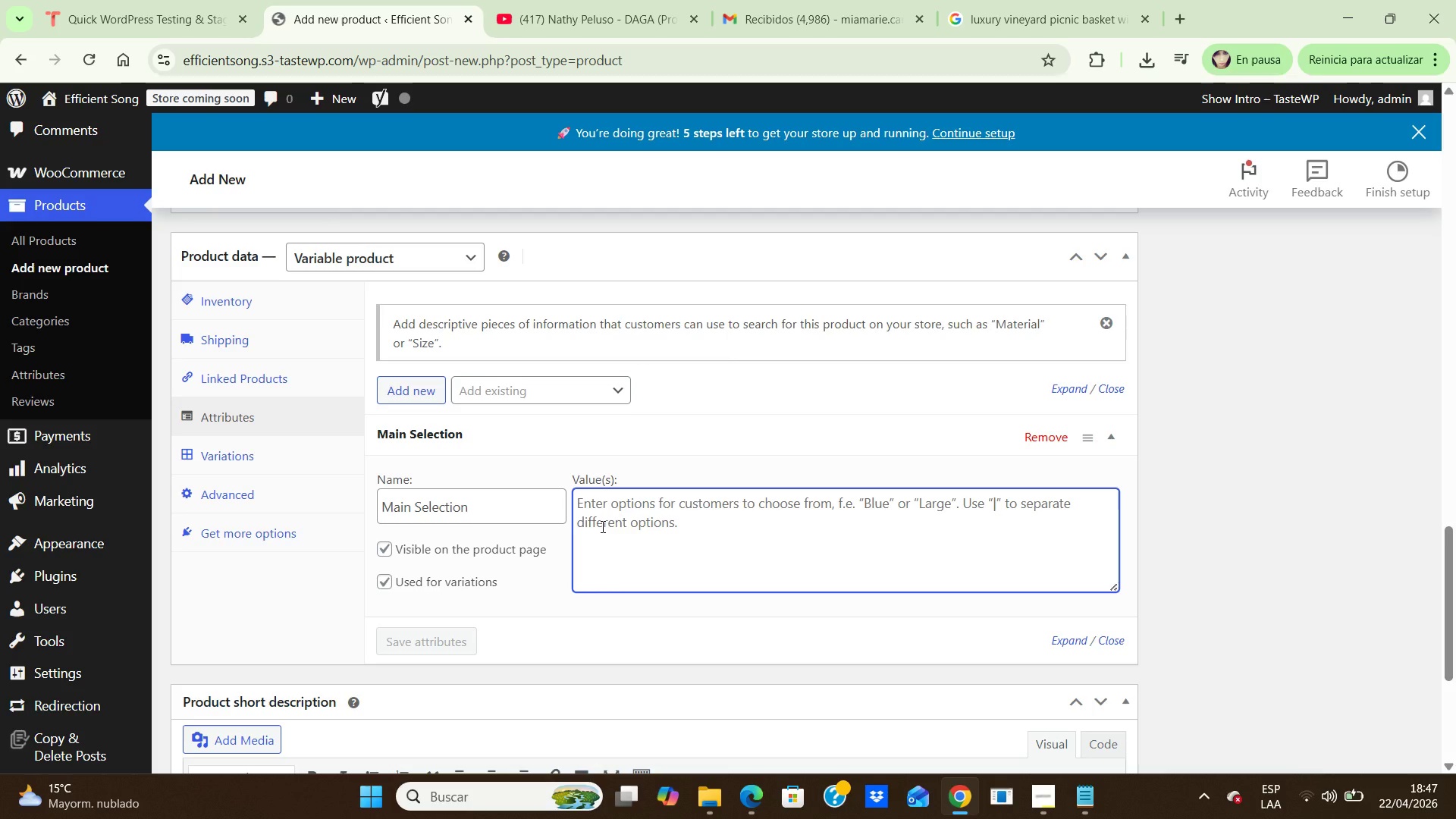 
type(Herb chicken \ Smoked Salmon \ Truffle Egg Salad)
 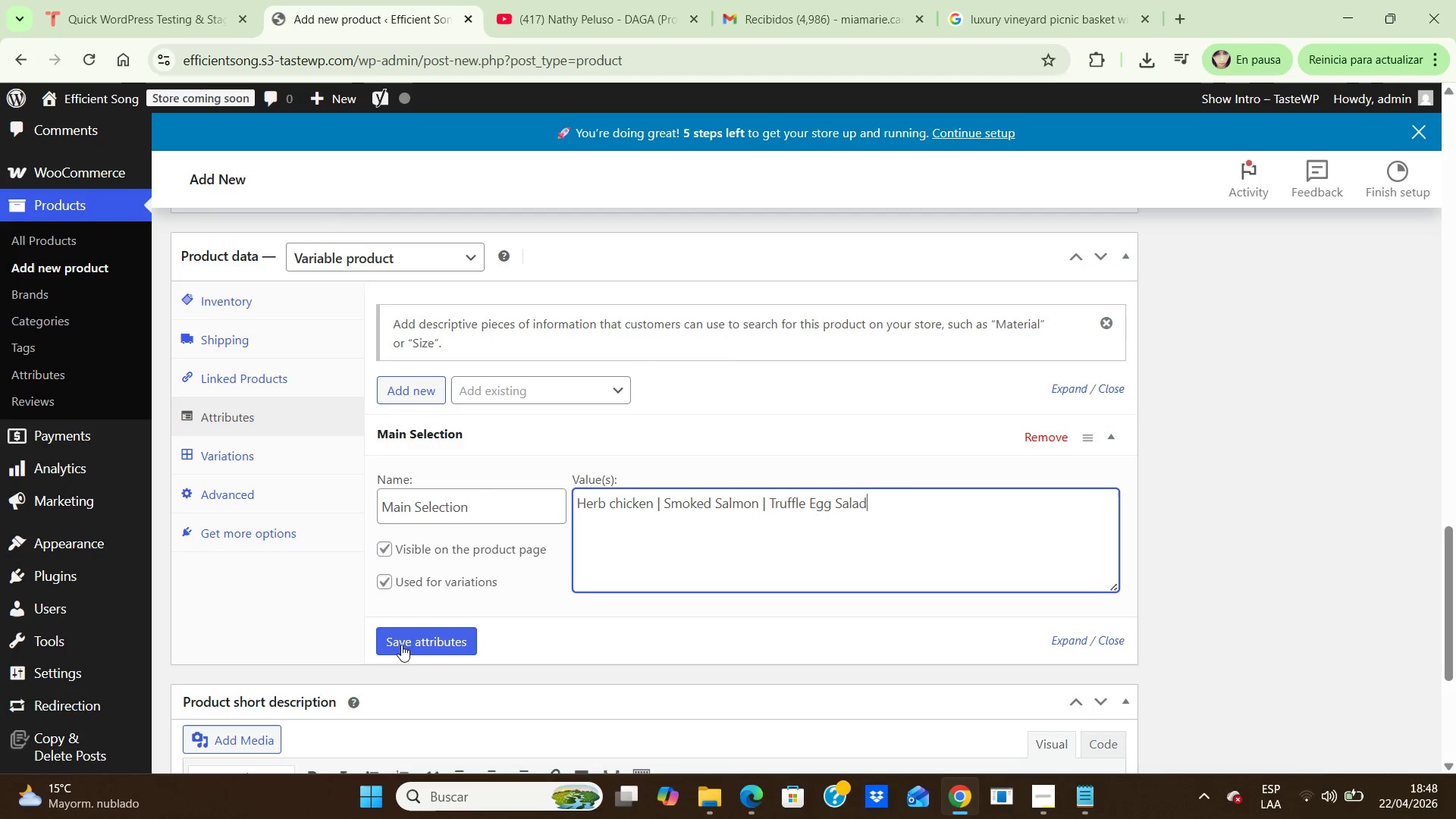 
wait(5.92)
 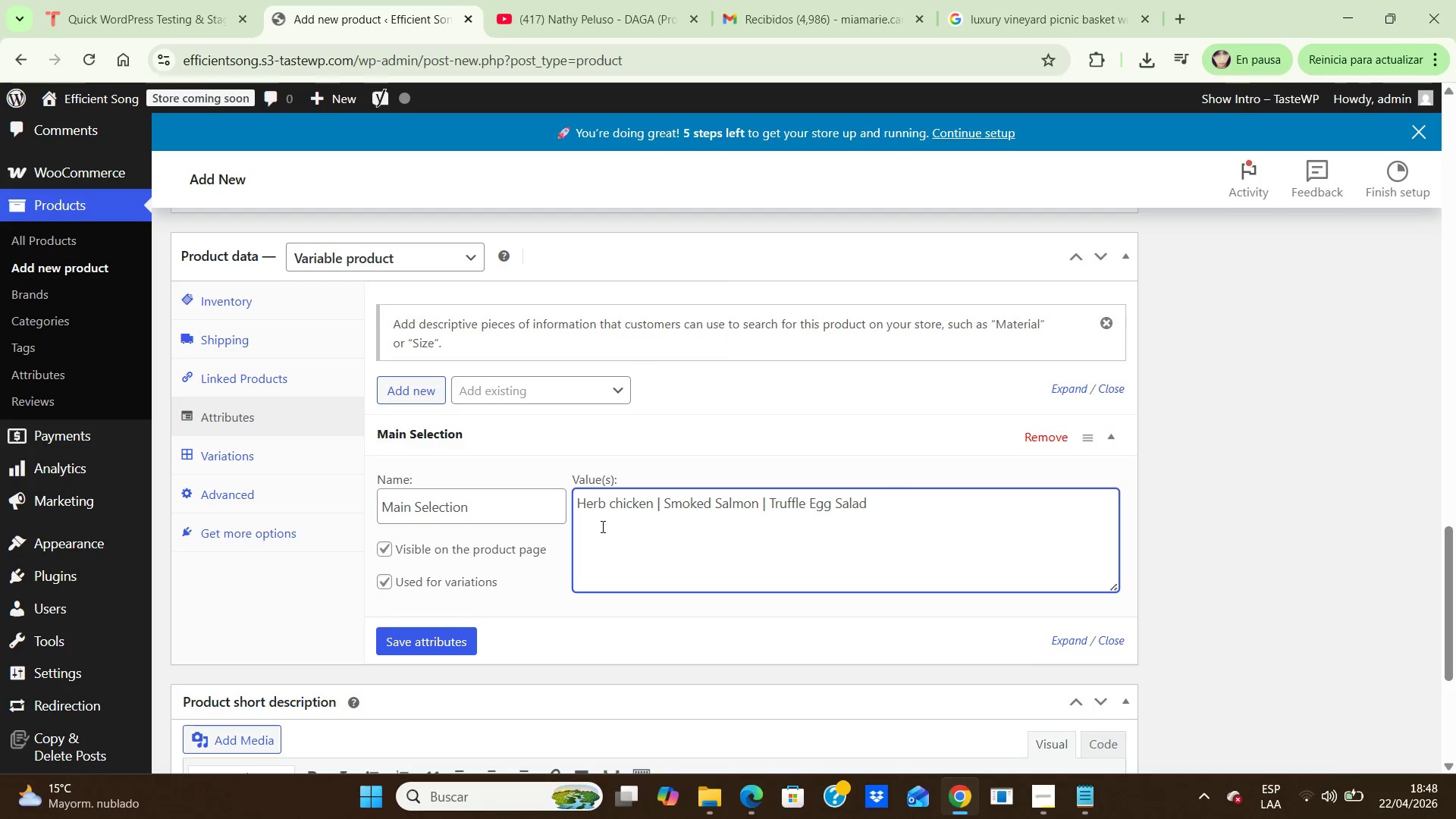 
left_click([406, 633])
 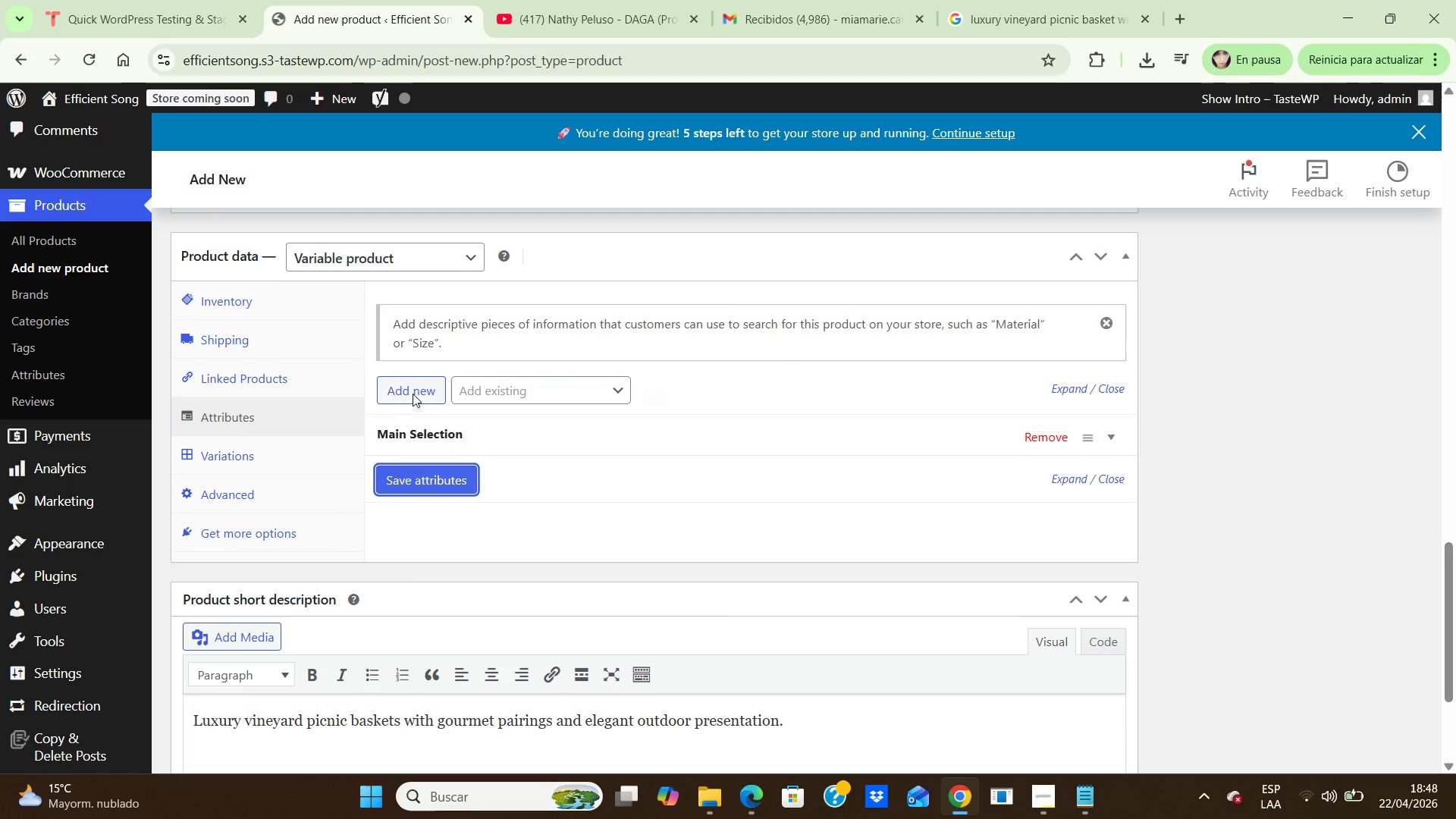 
left_click([419, 391])
 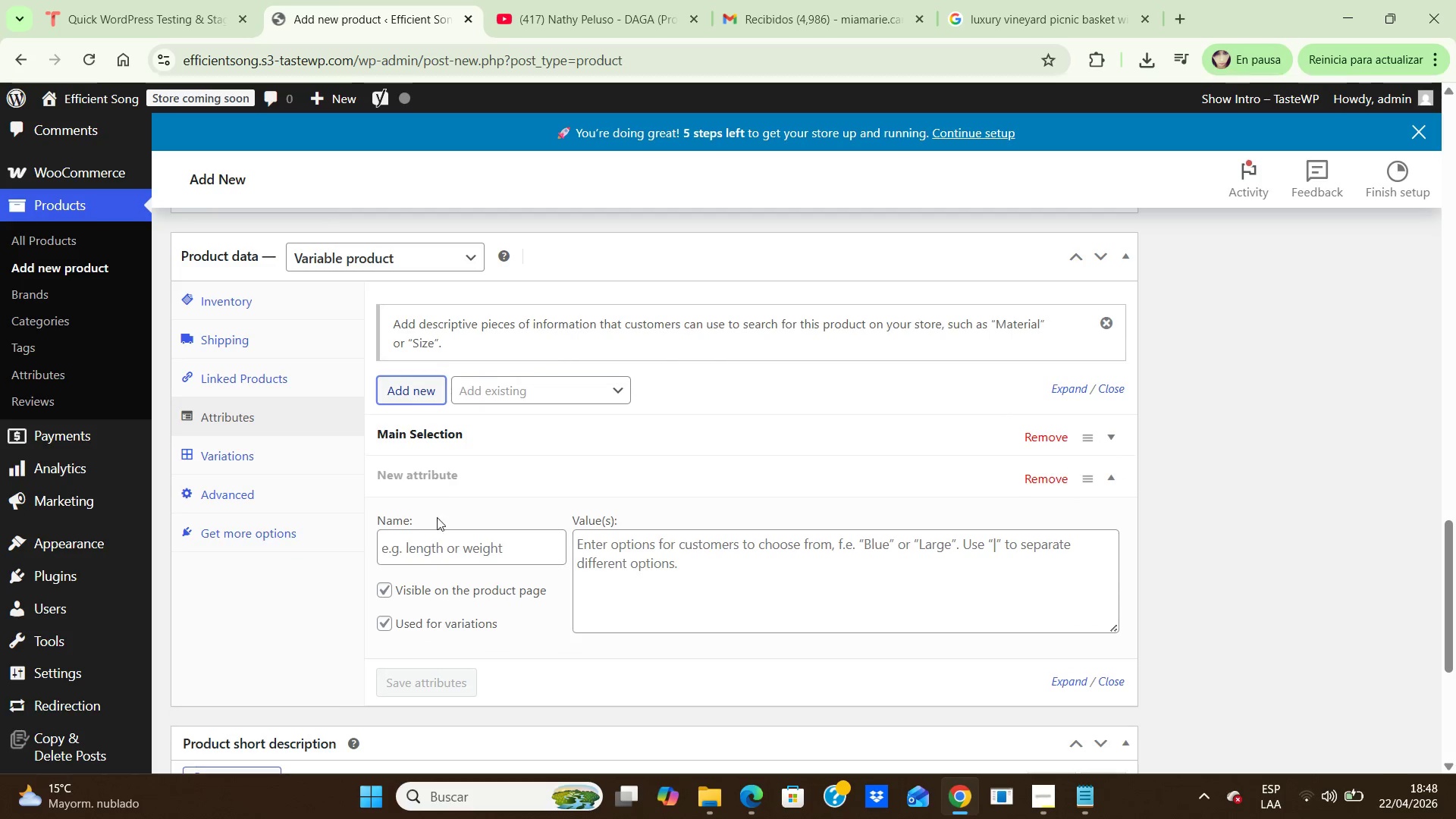 
left_click([430, 544])
 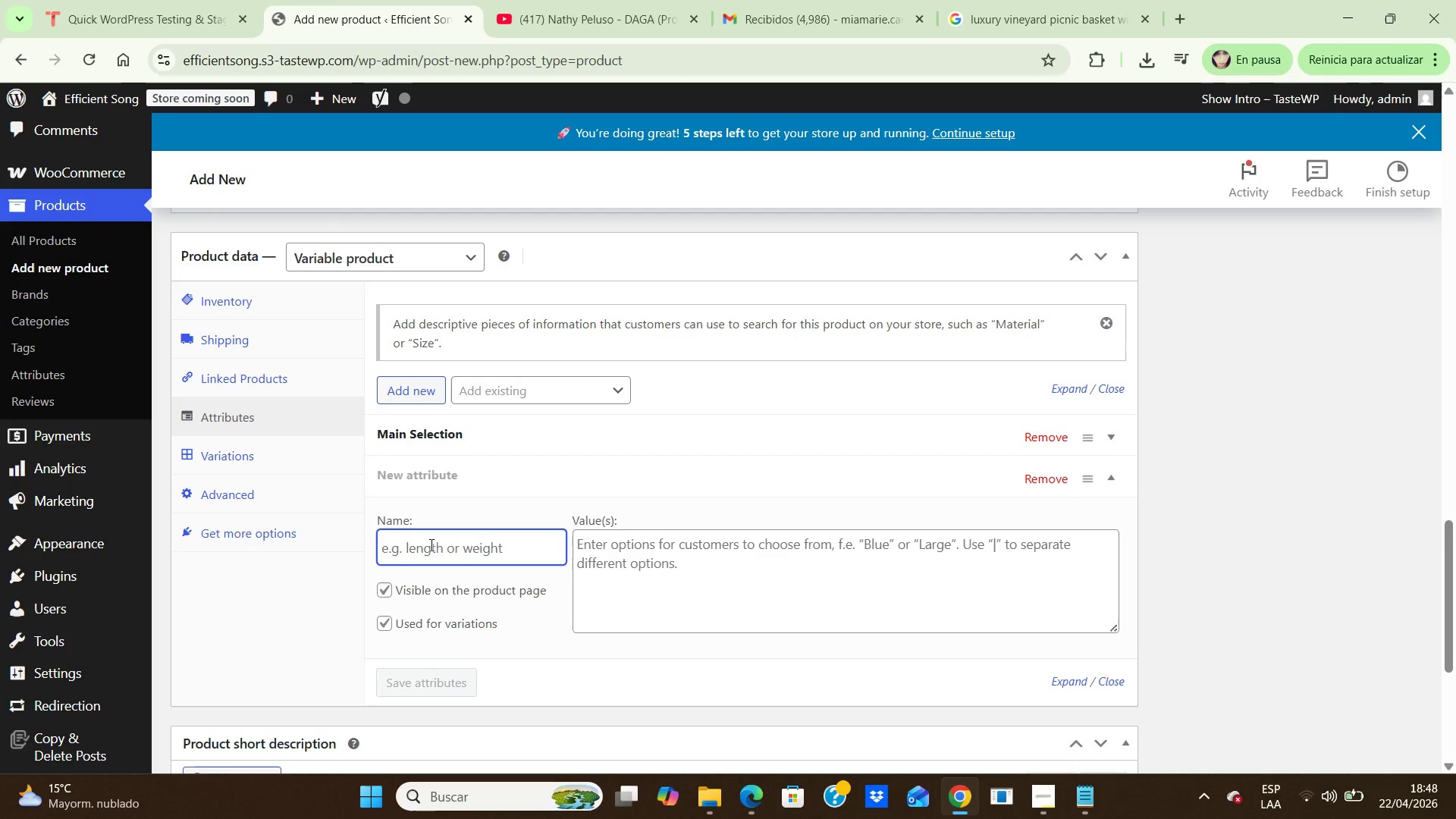 
type(Bakery Selection )
 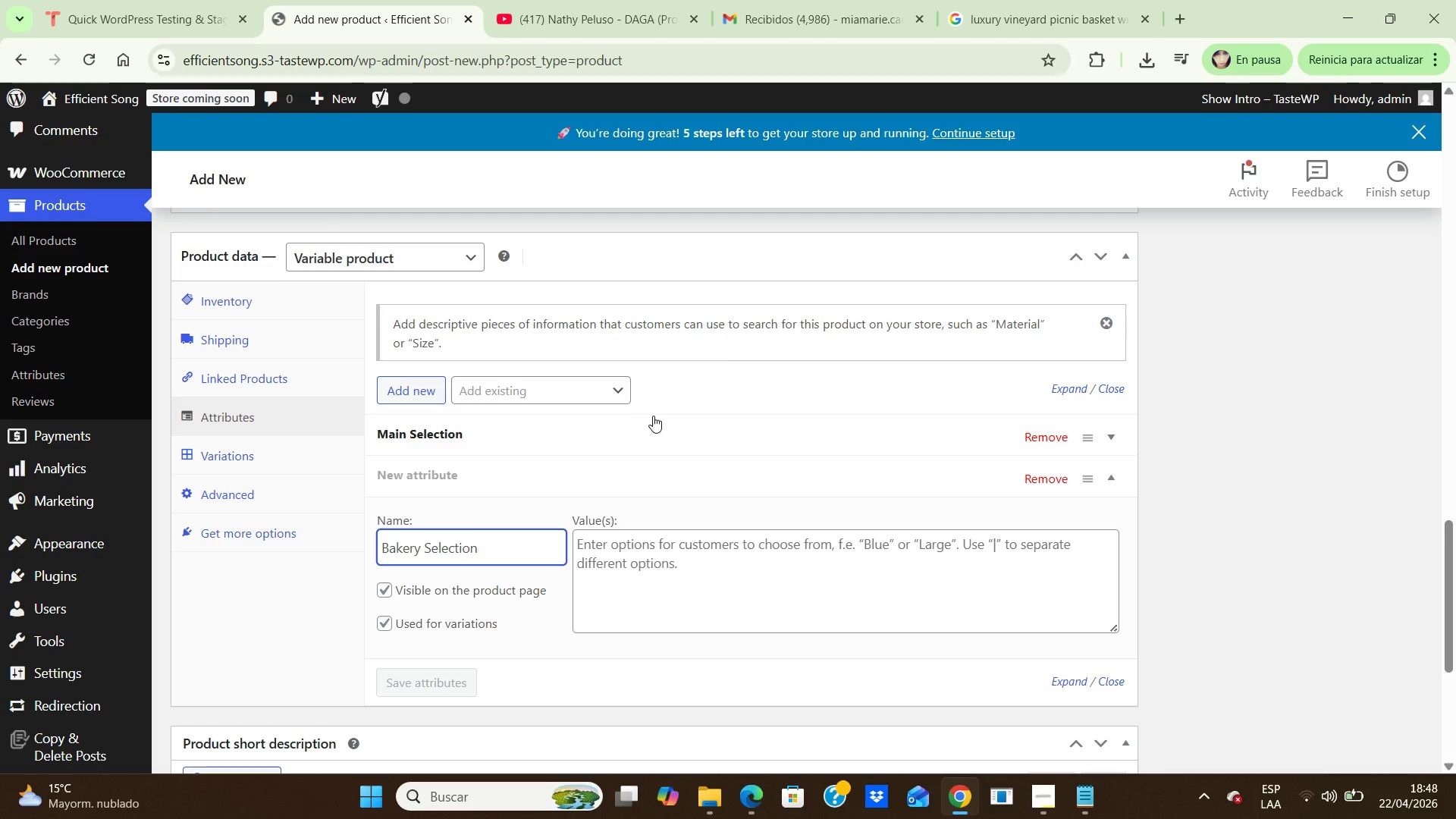 
left_click([645, 541])
 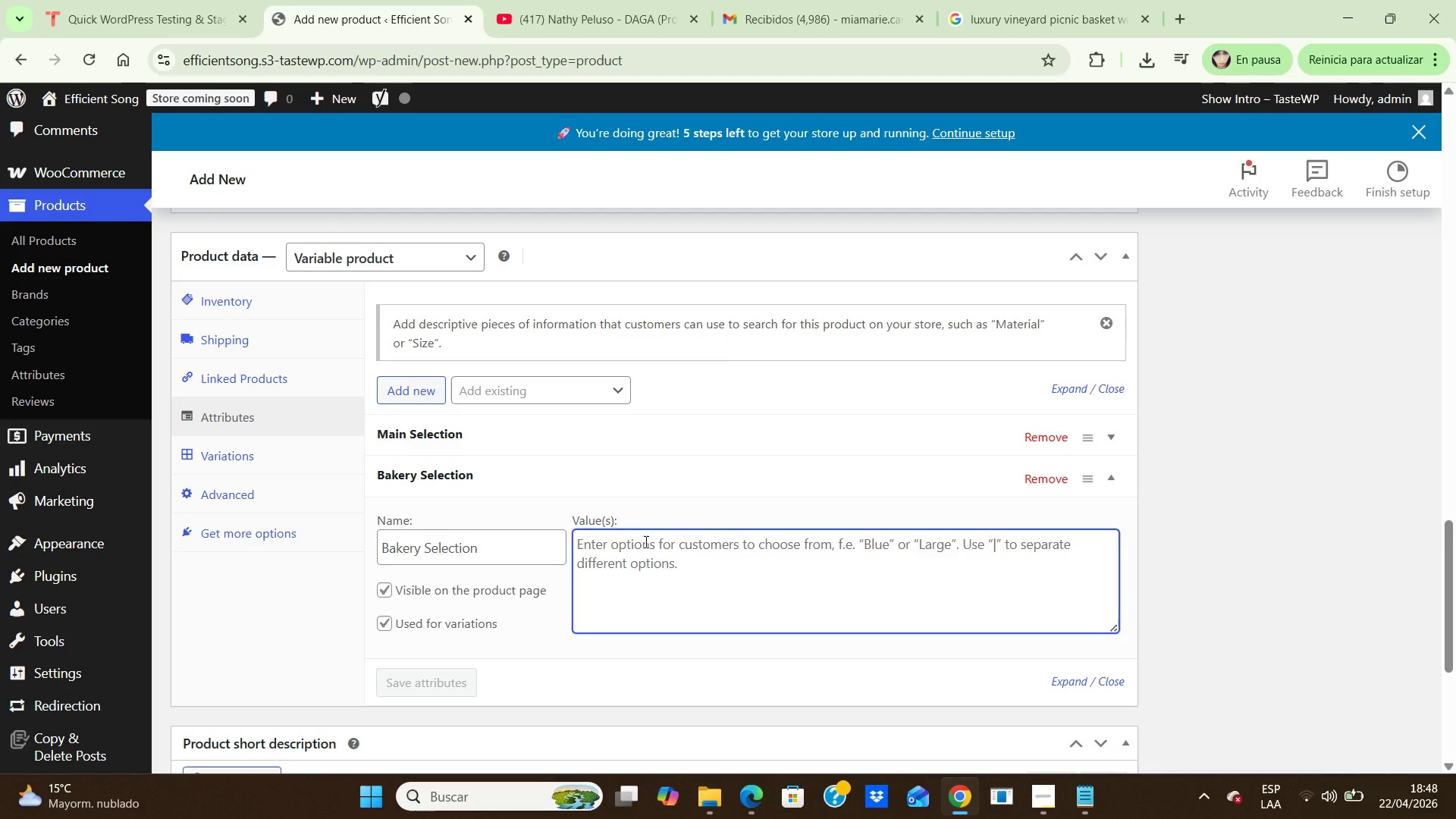 
type(Artisan Soursough)
 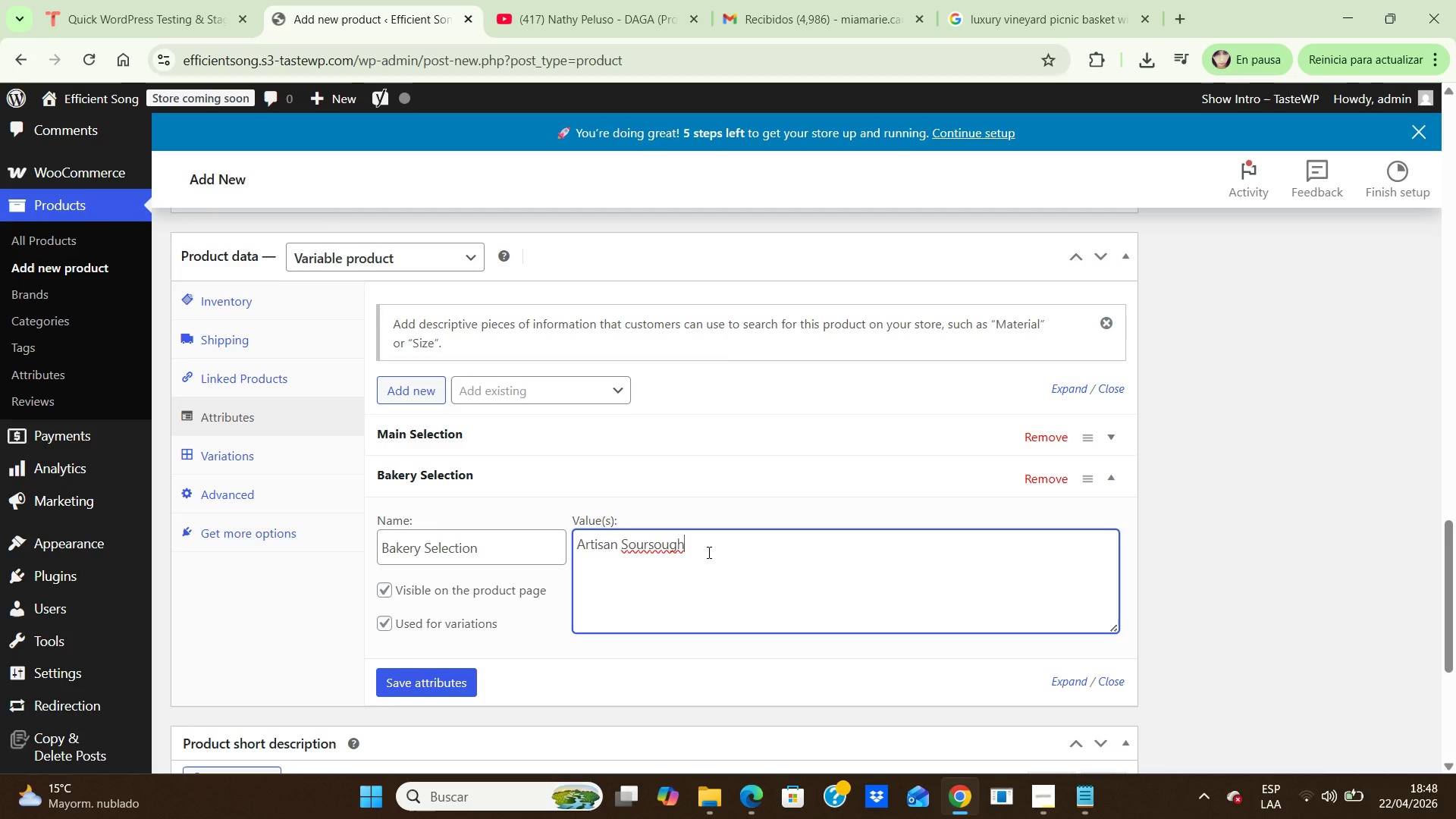 
key(Backspace)
key(Backspace)
key(Backspace)
key(Backspace)
key(Backspace)
type(dough \ Butter Croissant \ Briocge Rolls)
 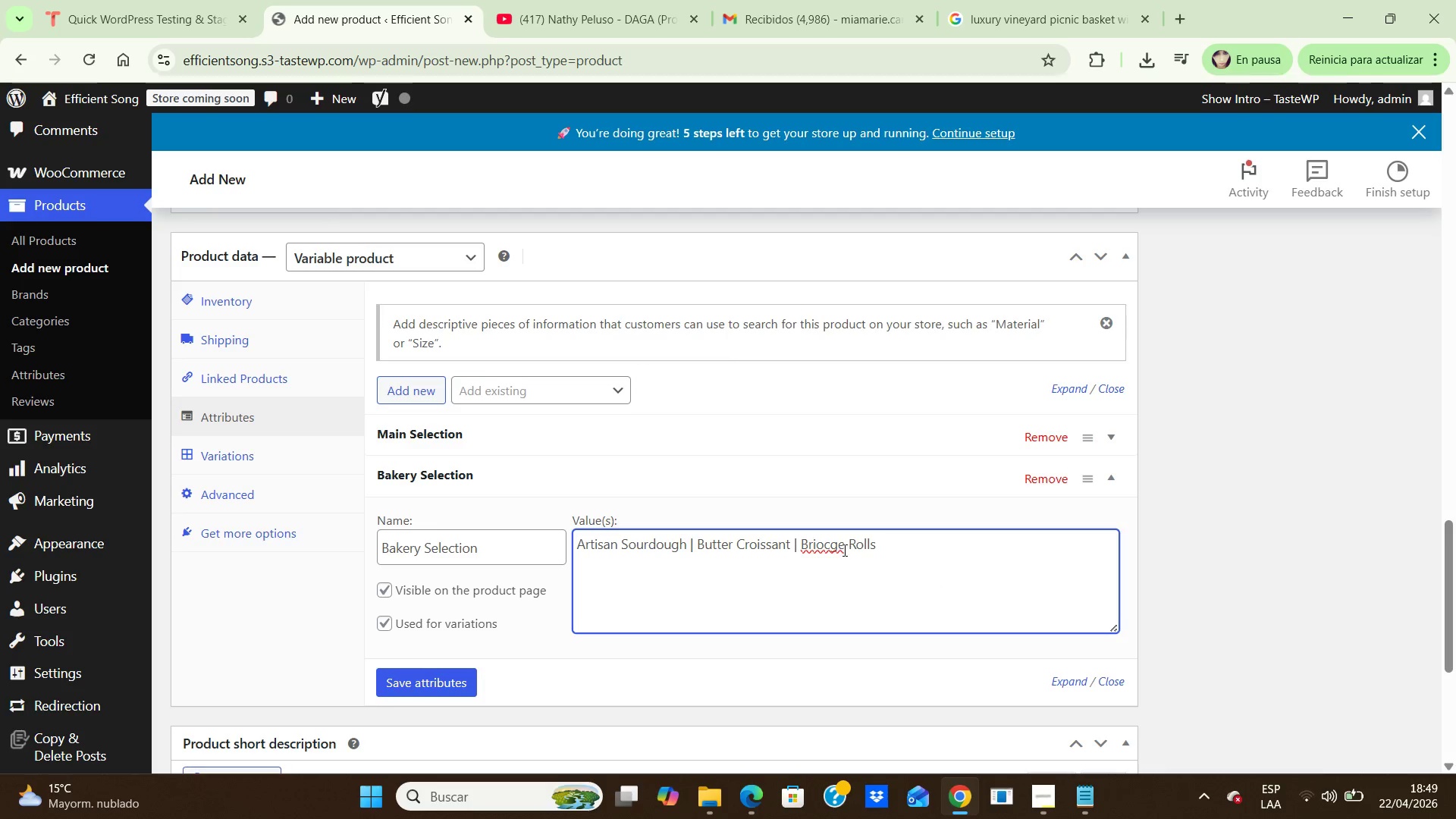 
left_click([843, 550])
 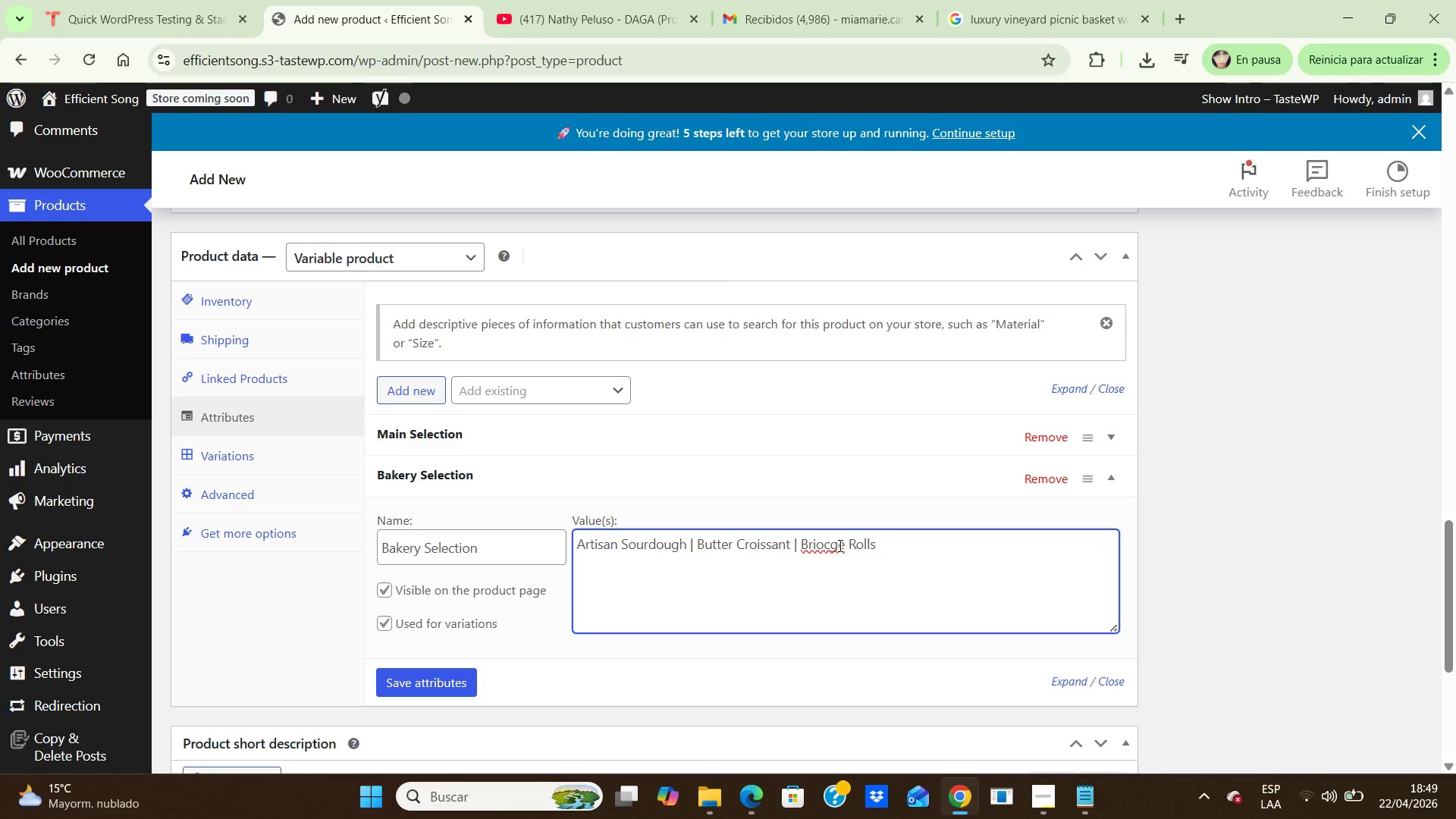 
left_click([839, 545])
 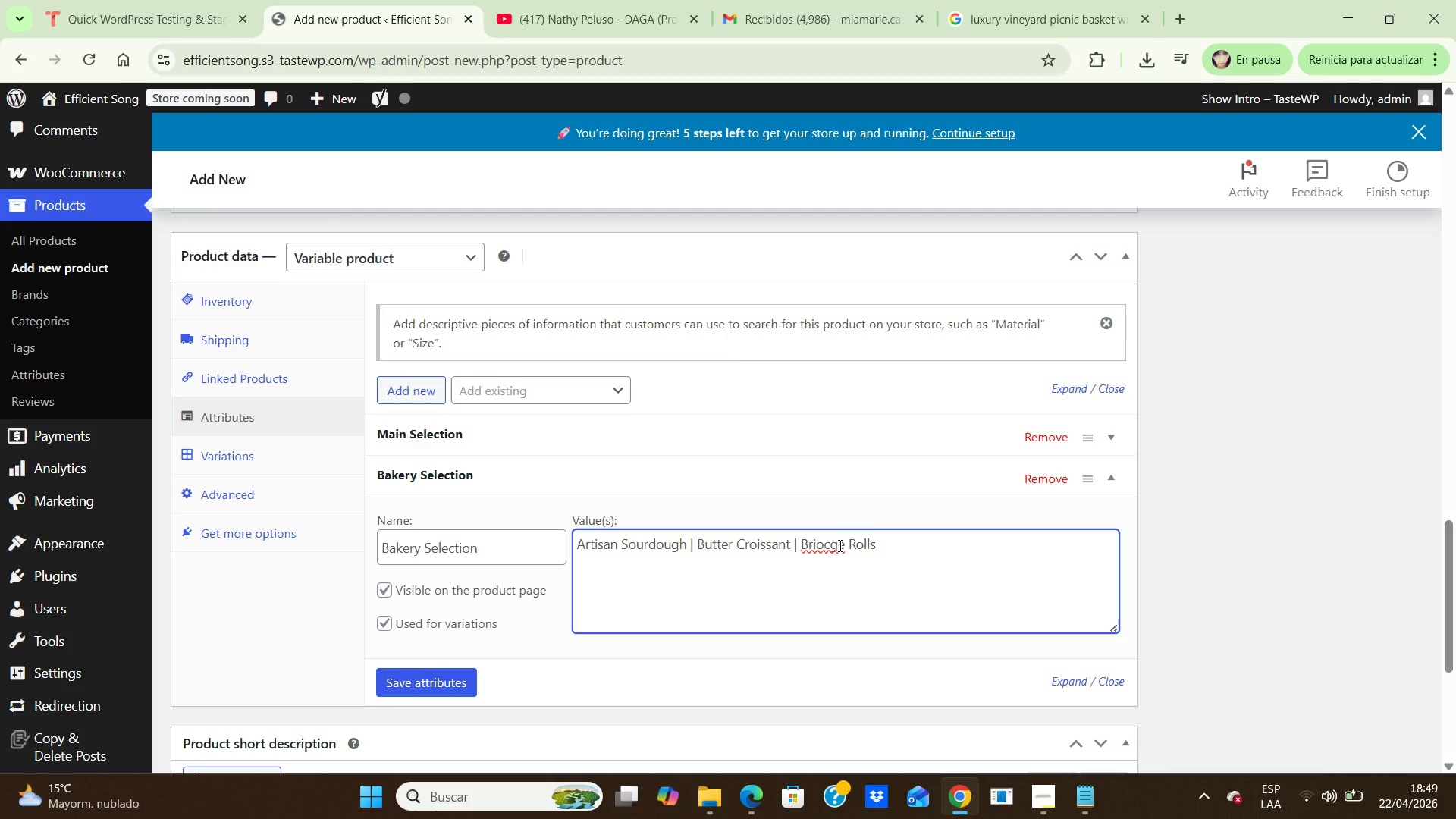 
key(Backspace)
 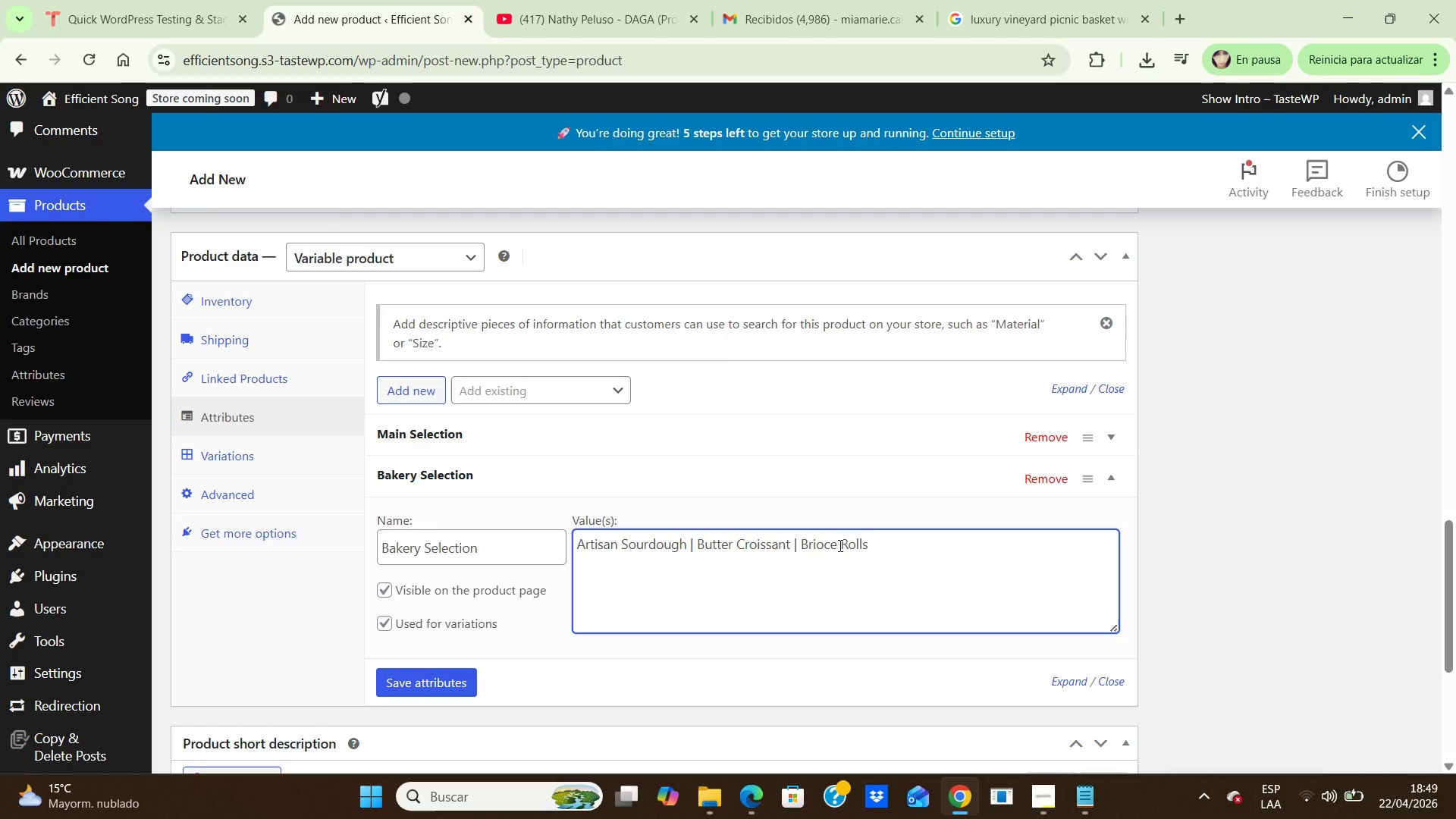 
key(H)
 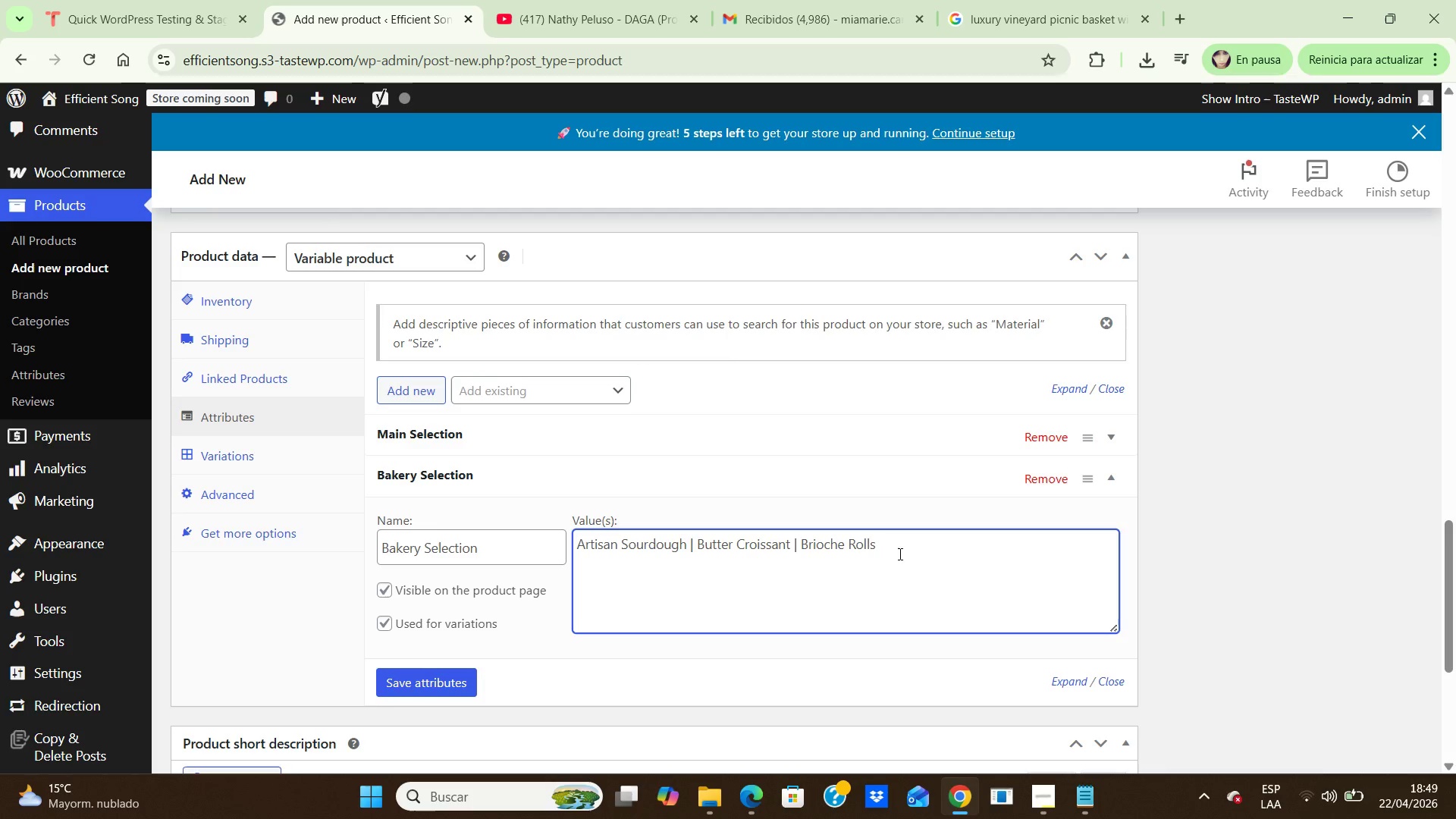 
left_click([899, 554])
 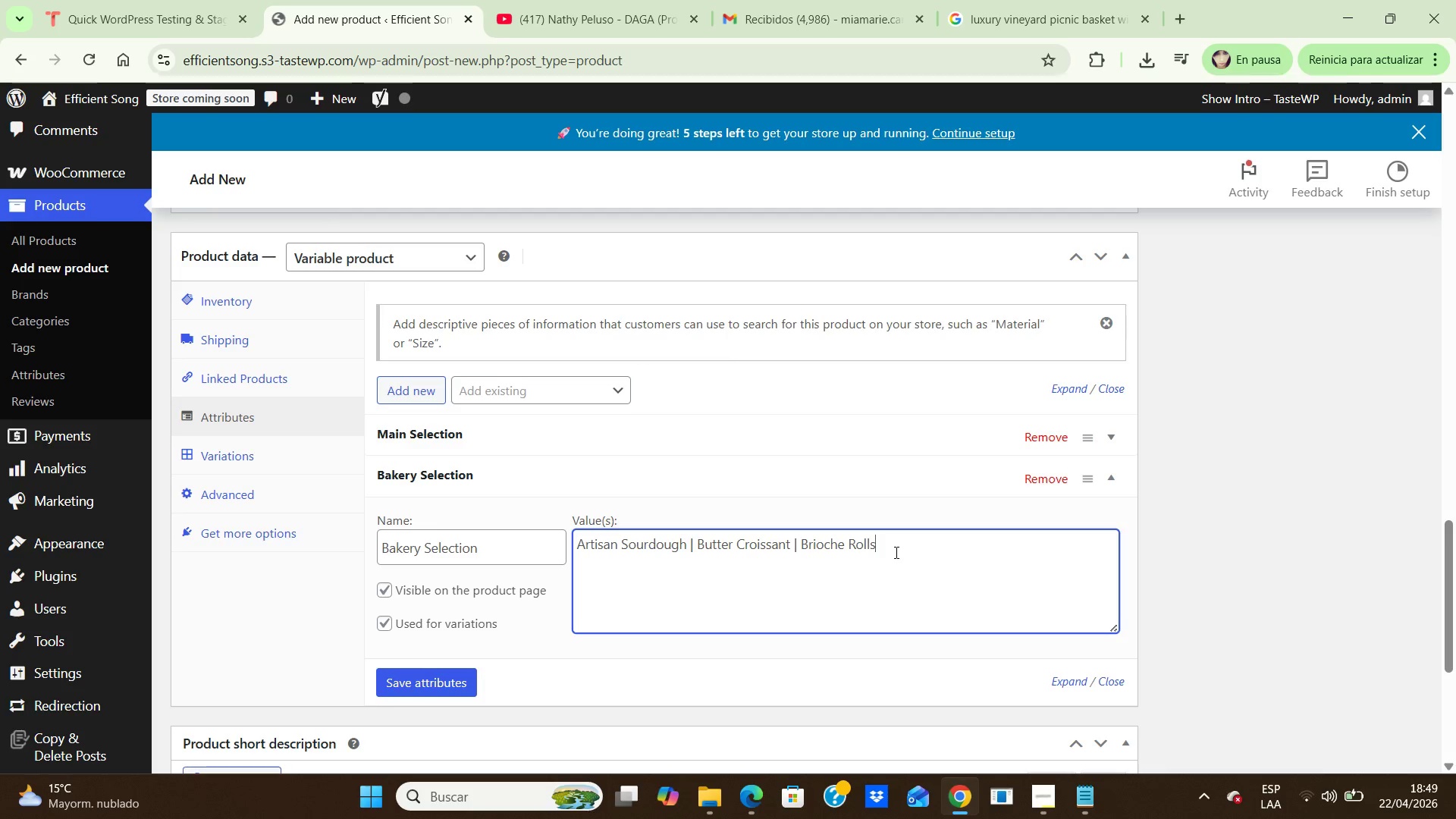 
key(S)
 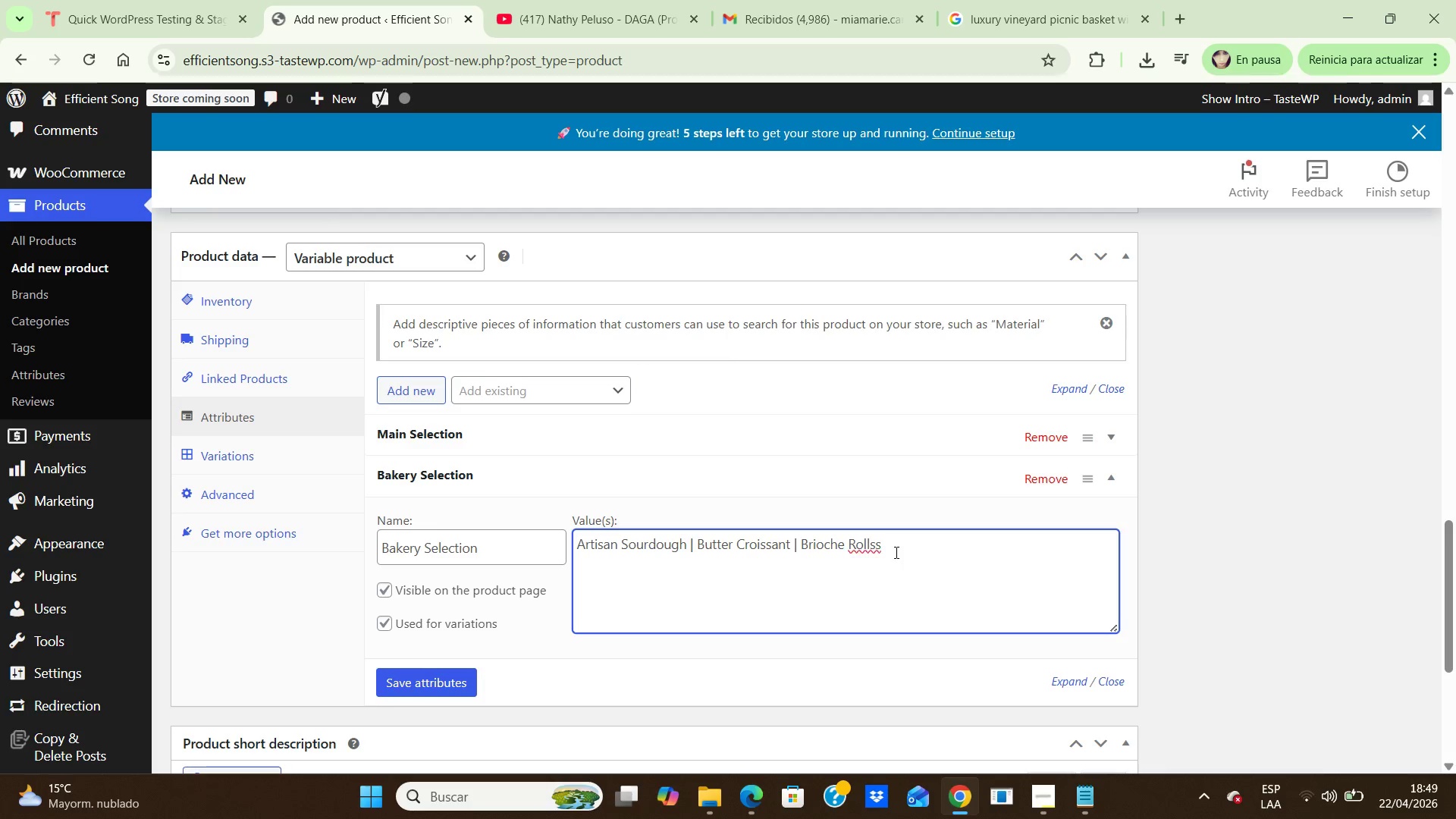 
key(Backspace)
 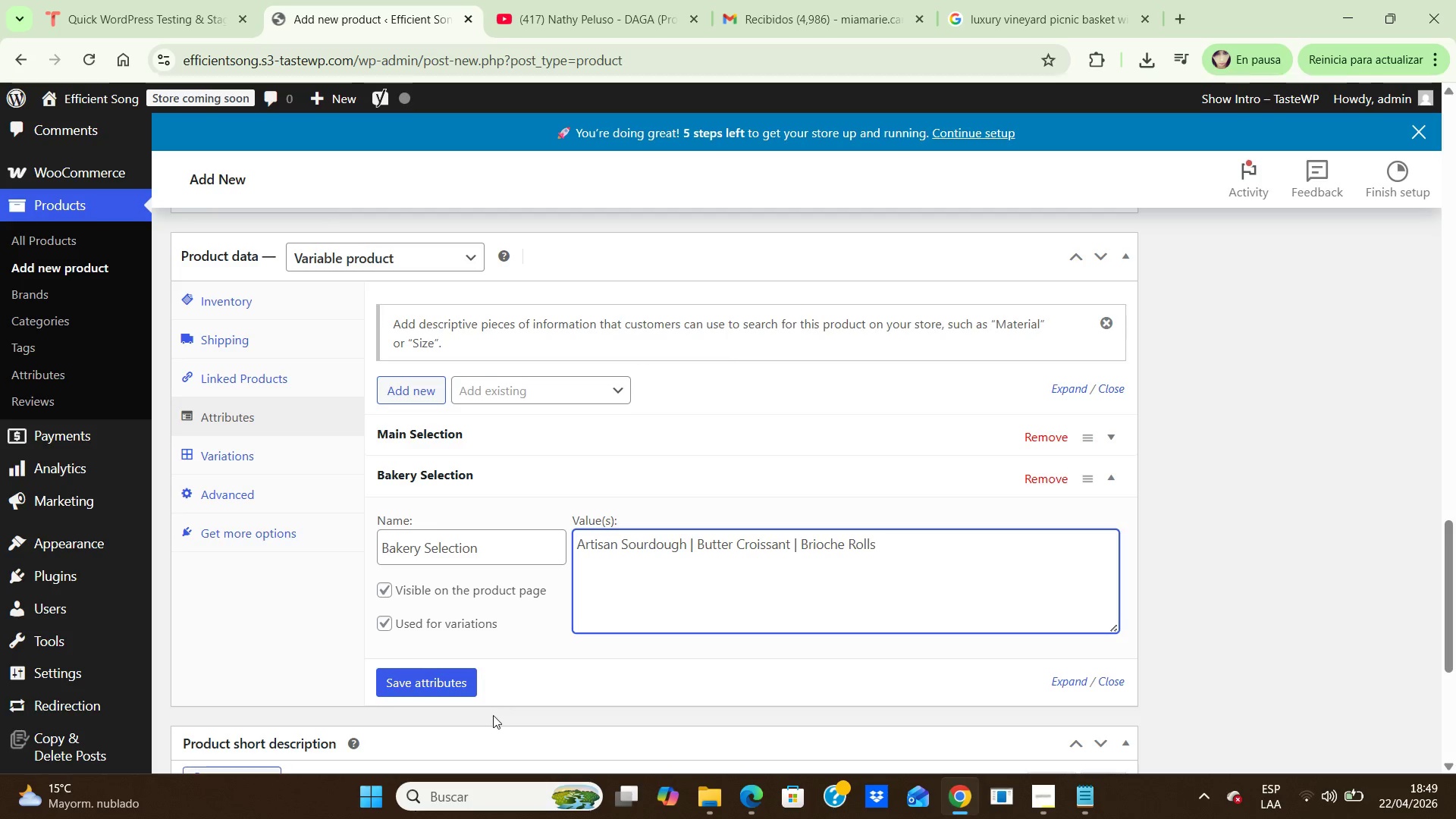 
left_click([441, 680])
 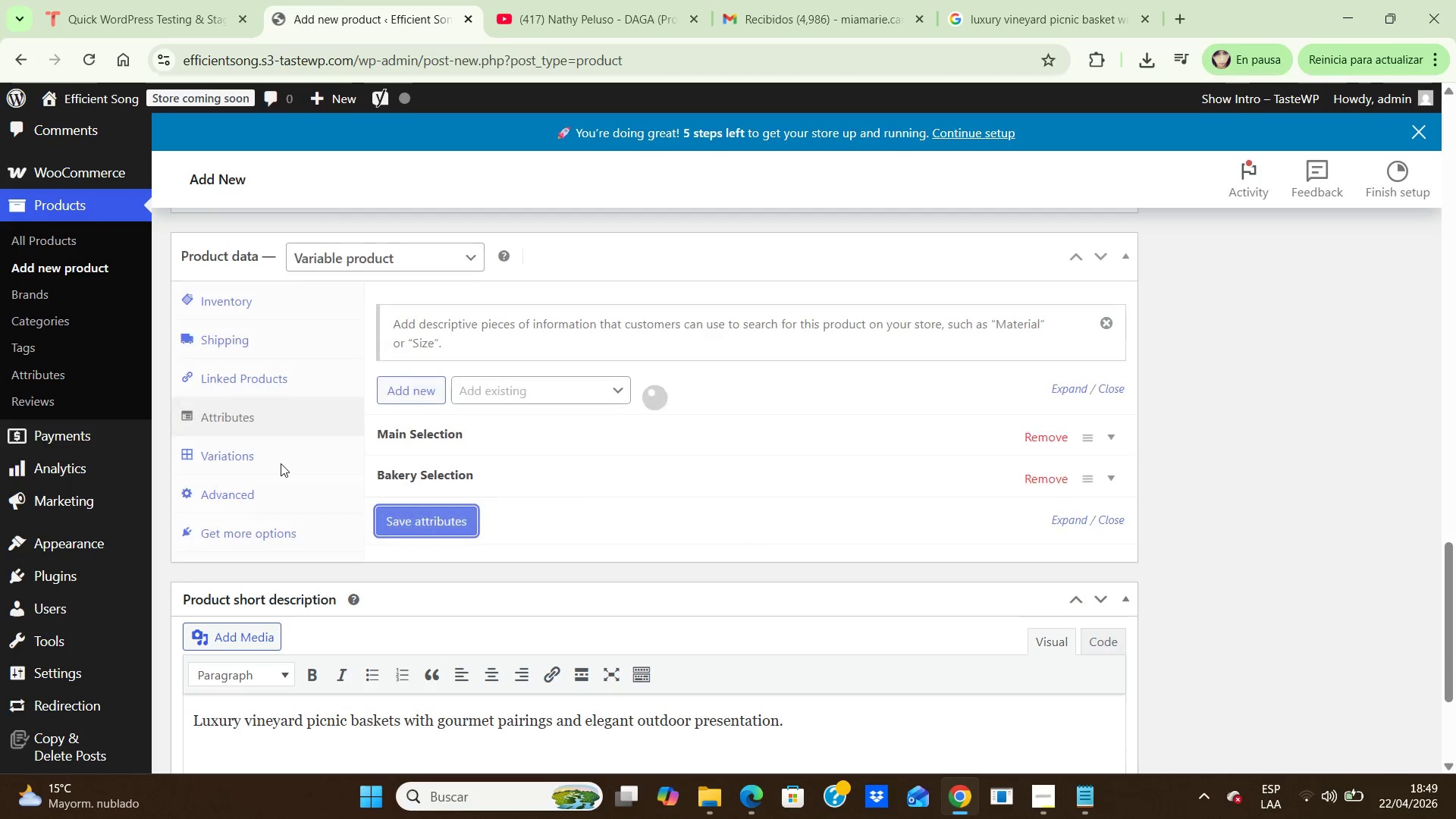 
wait(7.06)
 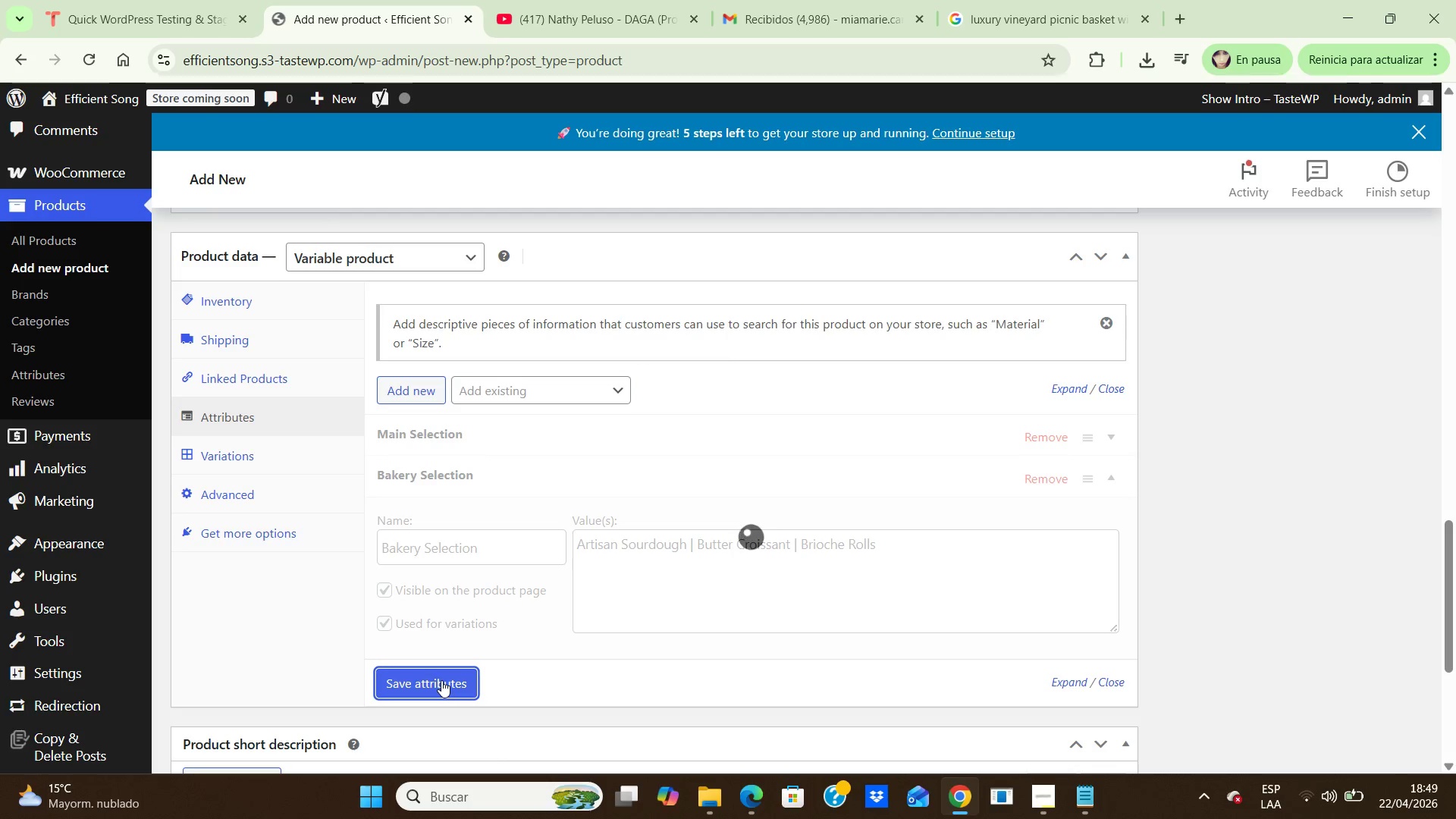 
left_click([233, 450])
 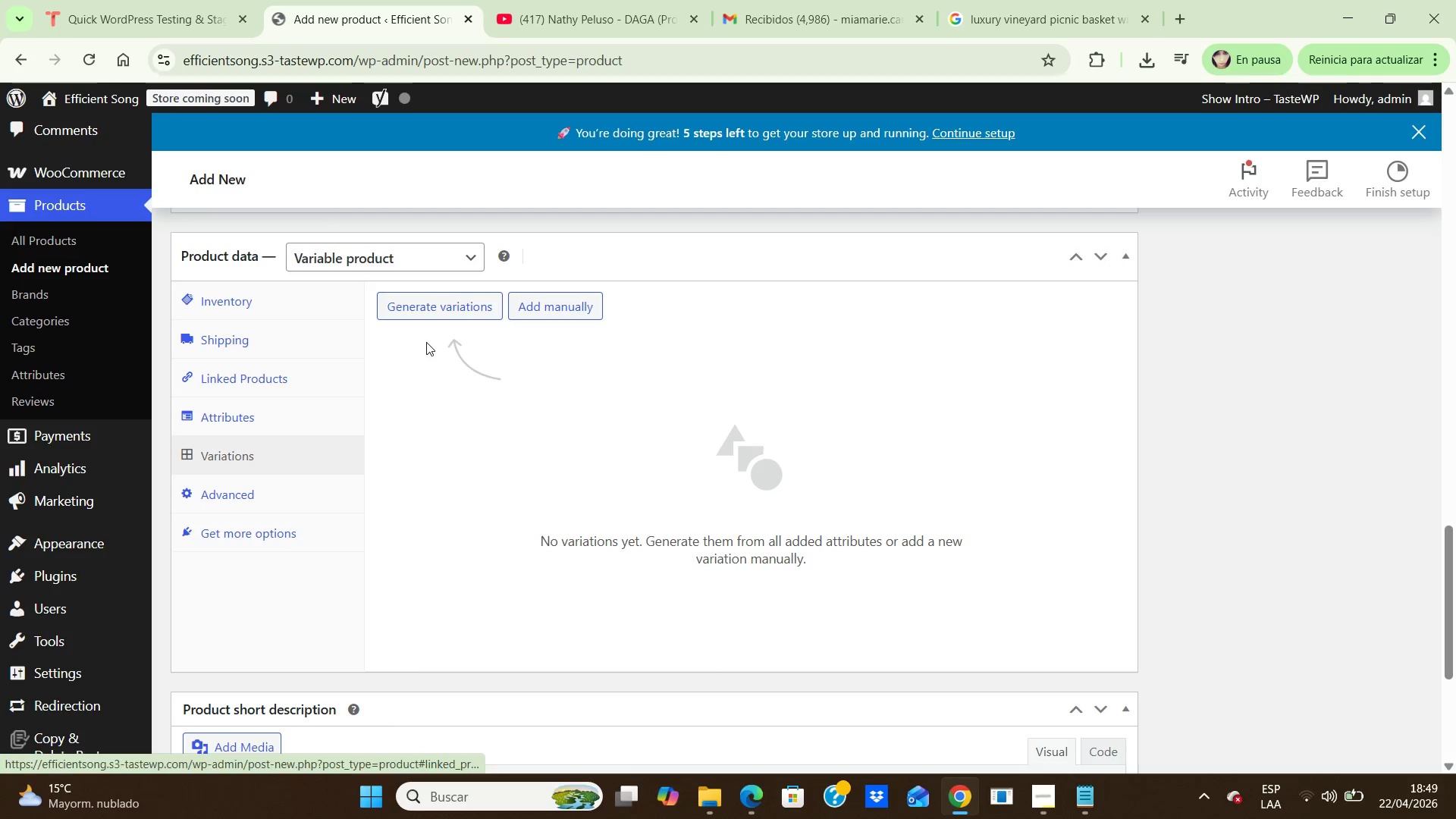 
left_click([444, 309])
 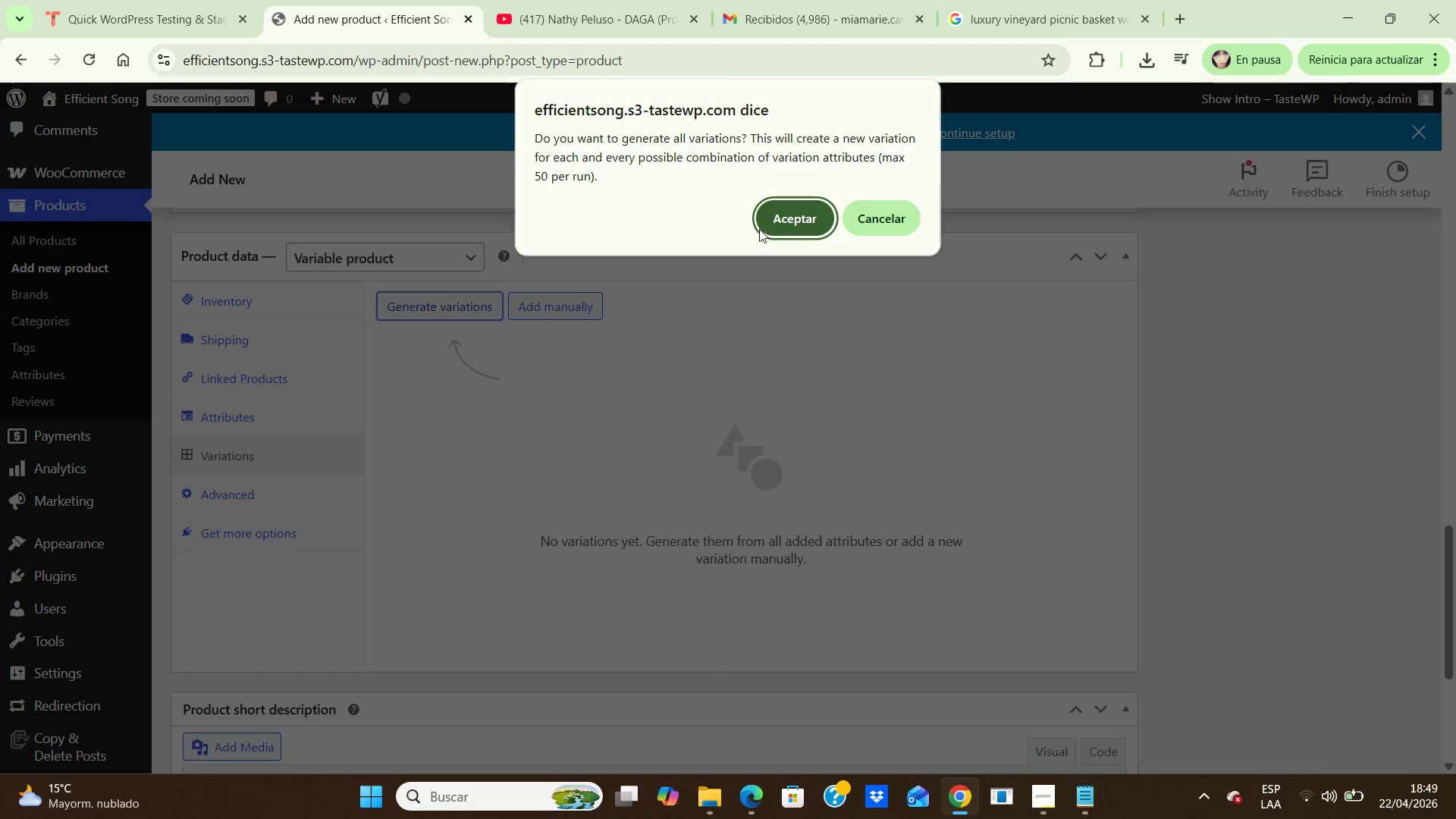 
left_click([774, 219])
 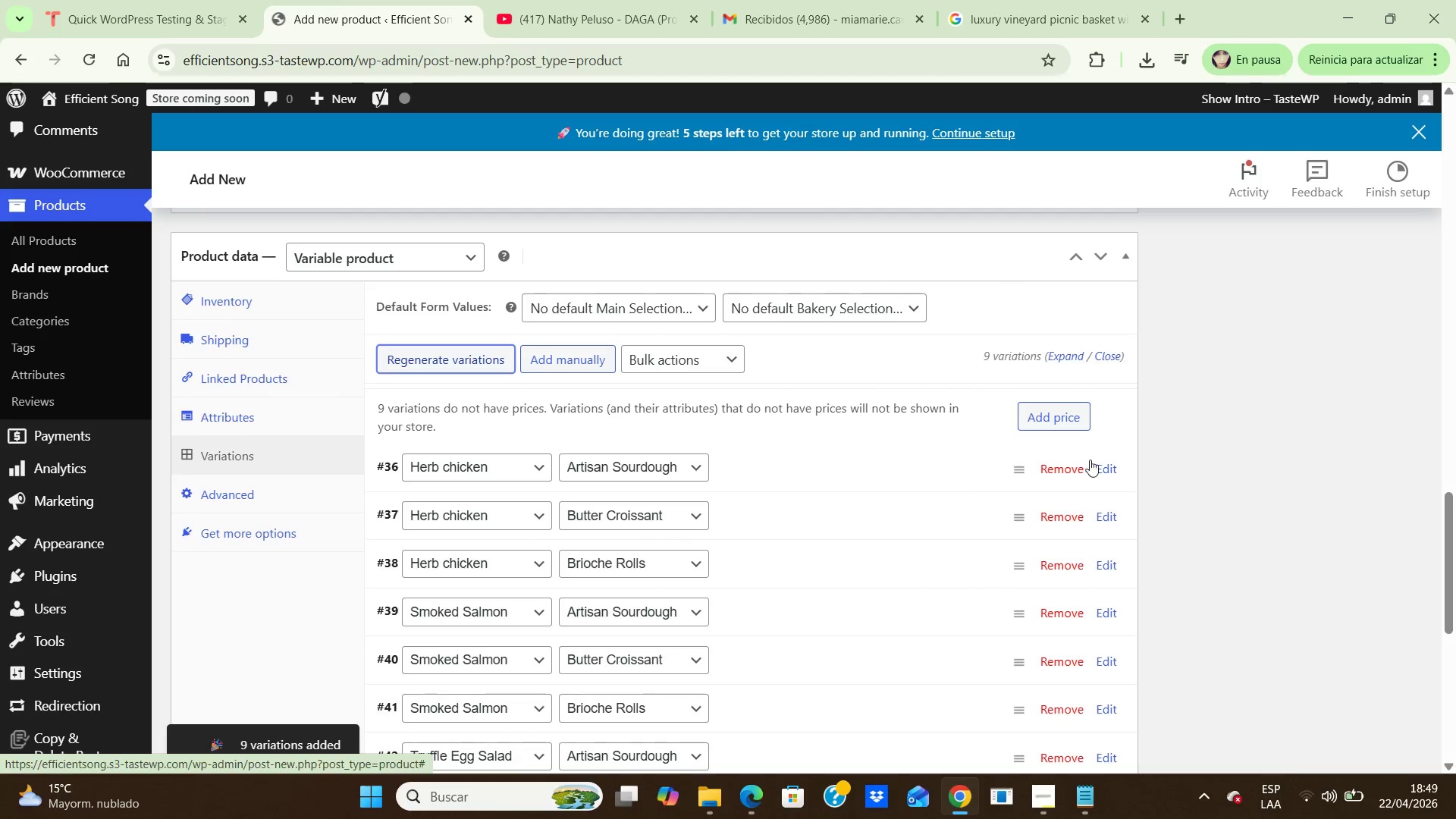 
left_click([1073, 416])
 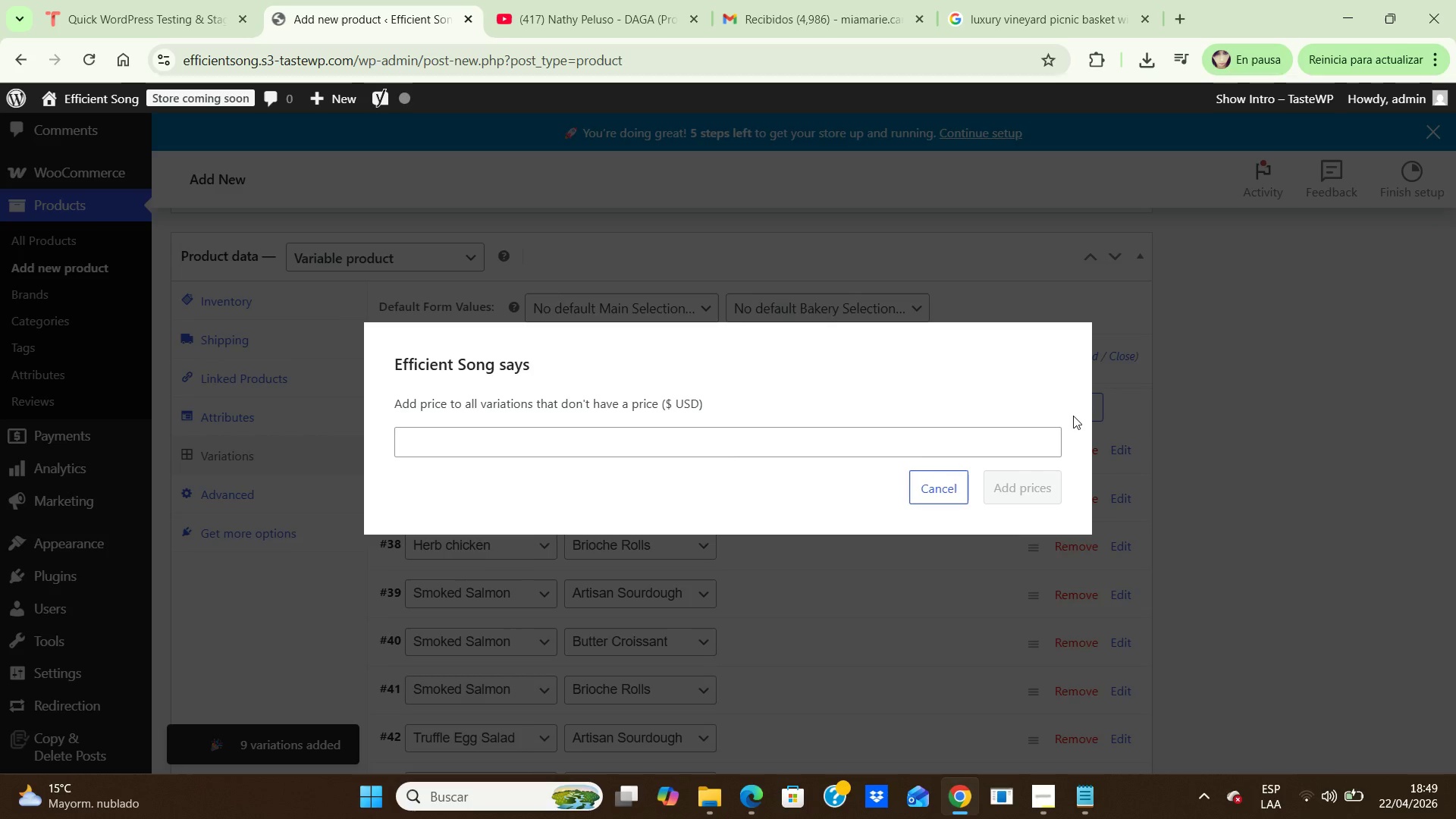 
wait(5.53)
 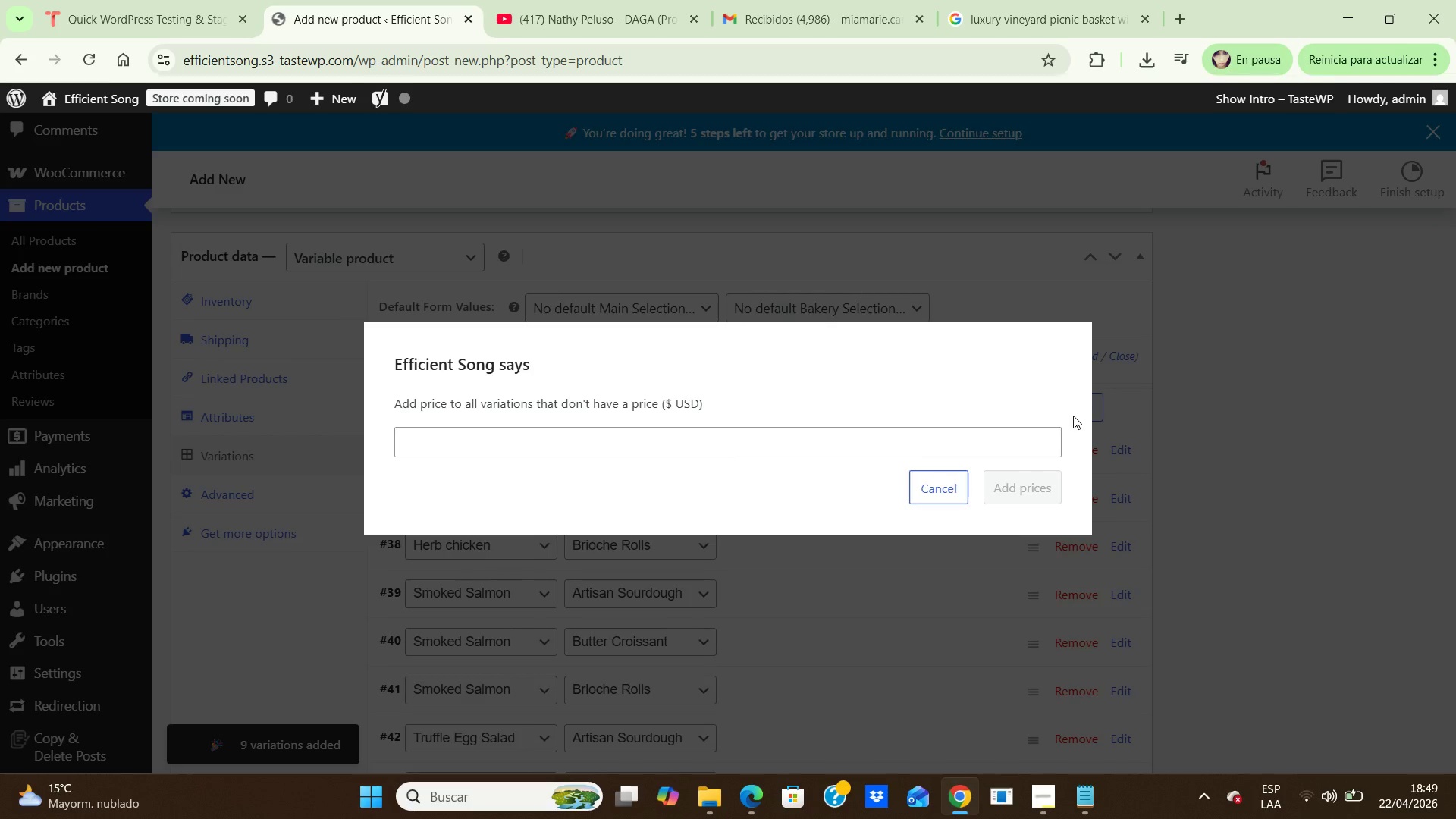 
left_click([952, 495])
 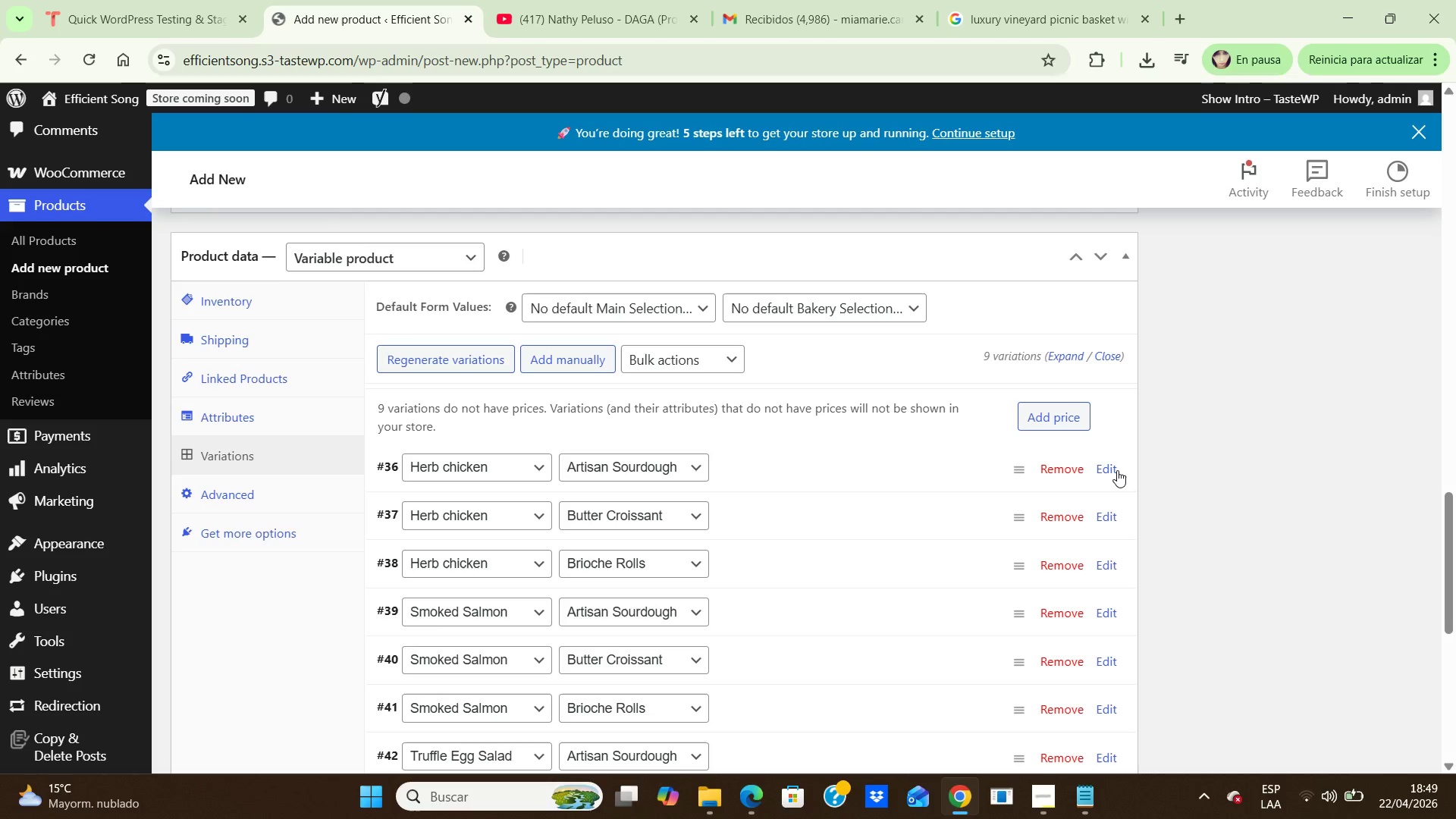 
left_click([1117, 470])
 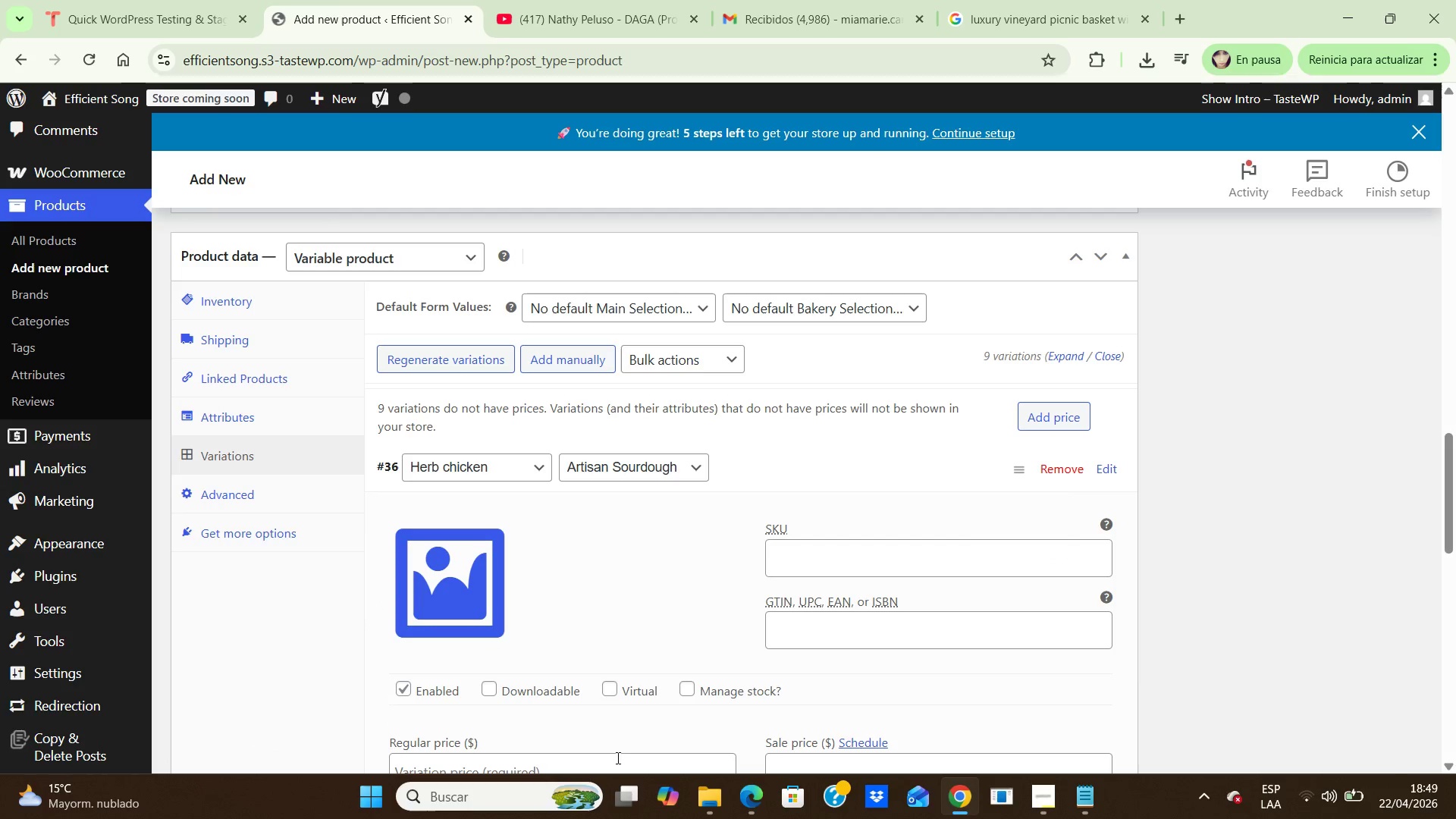 
left_click([615, 761])
 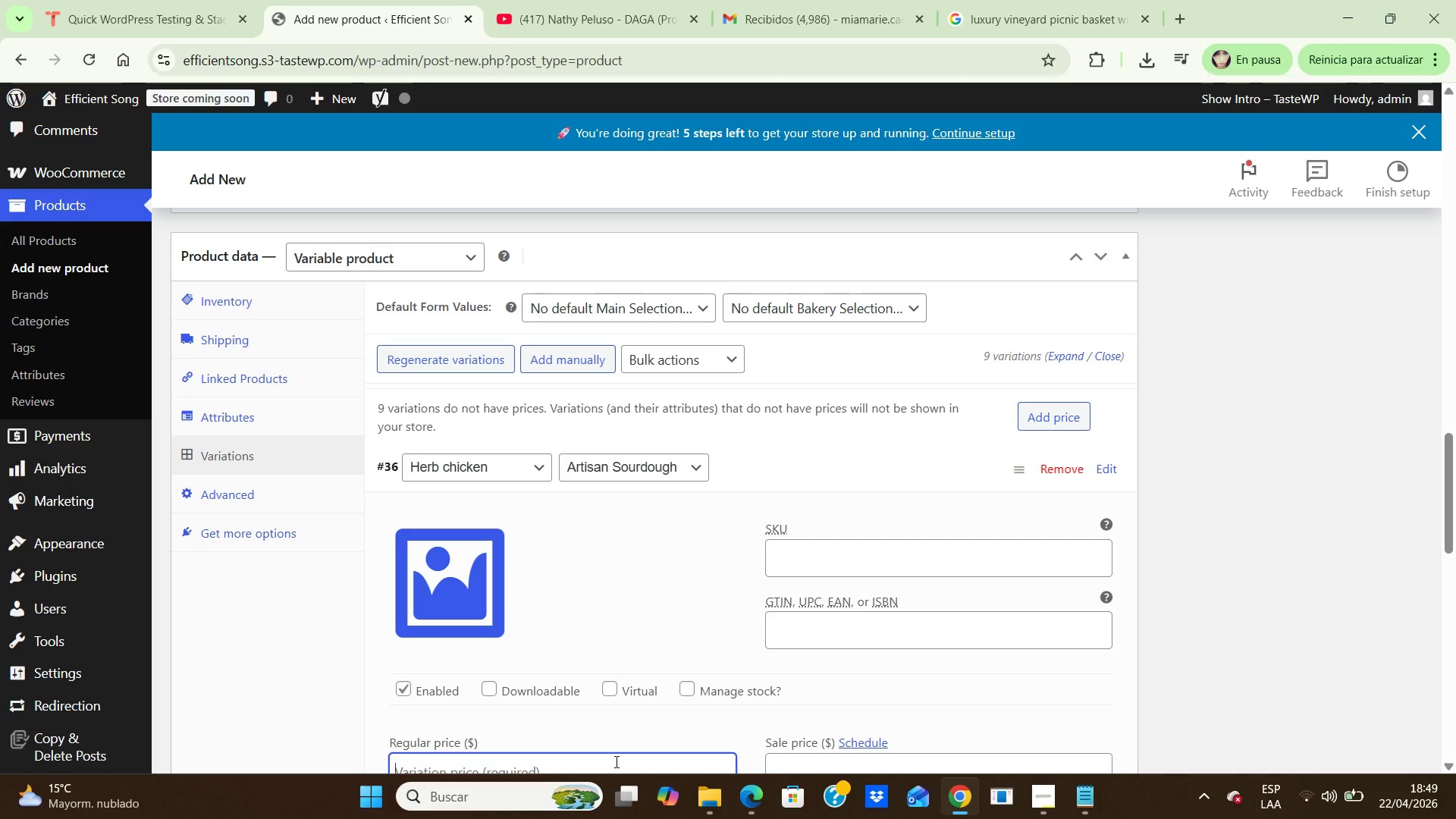 
key(Numpad8)
 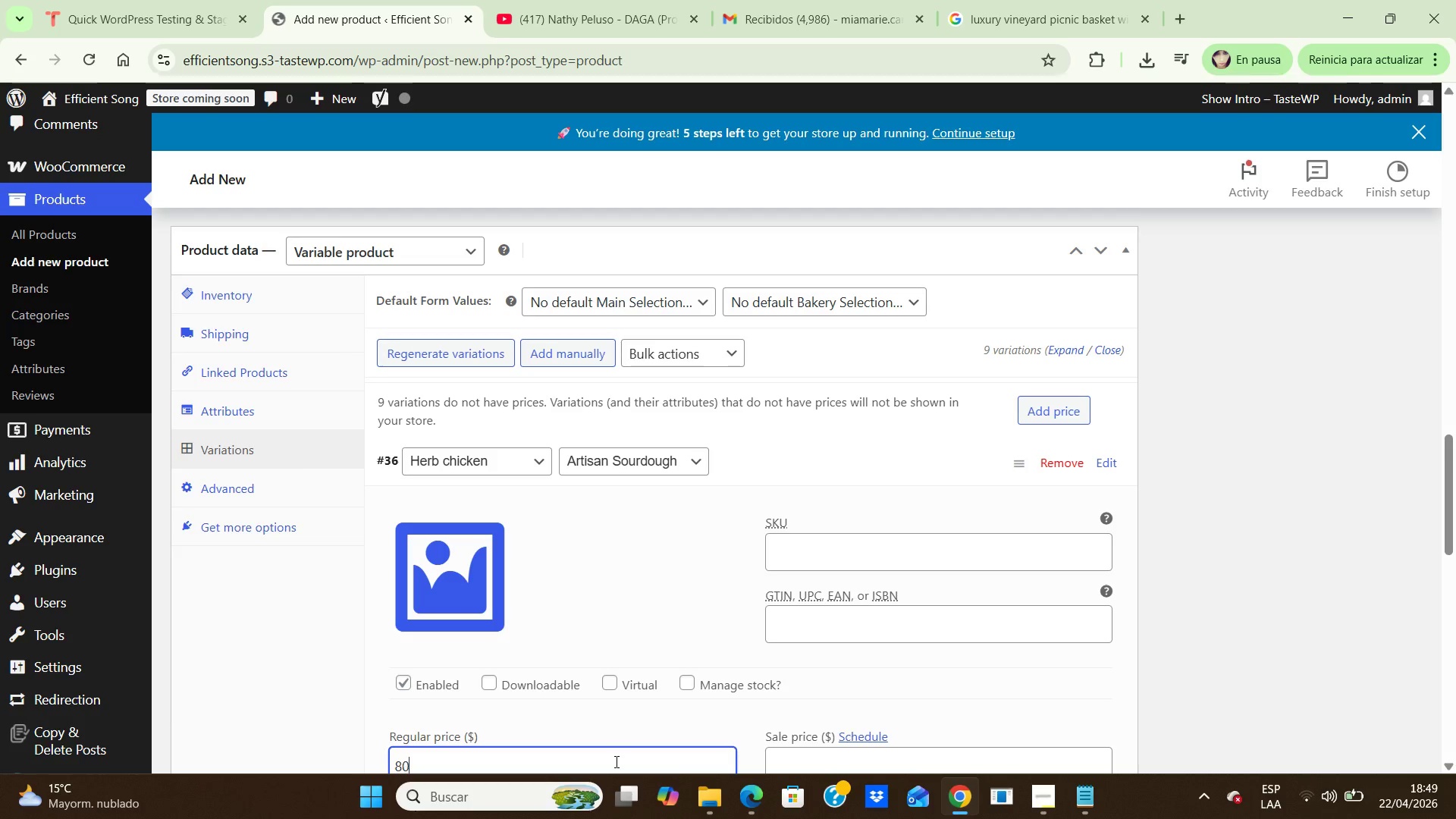 
key(Numpad0)
 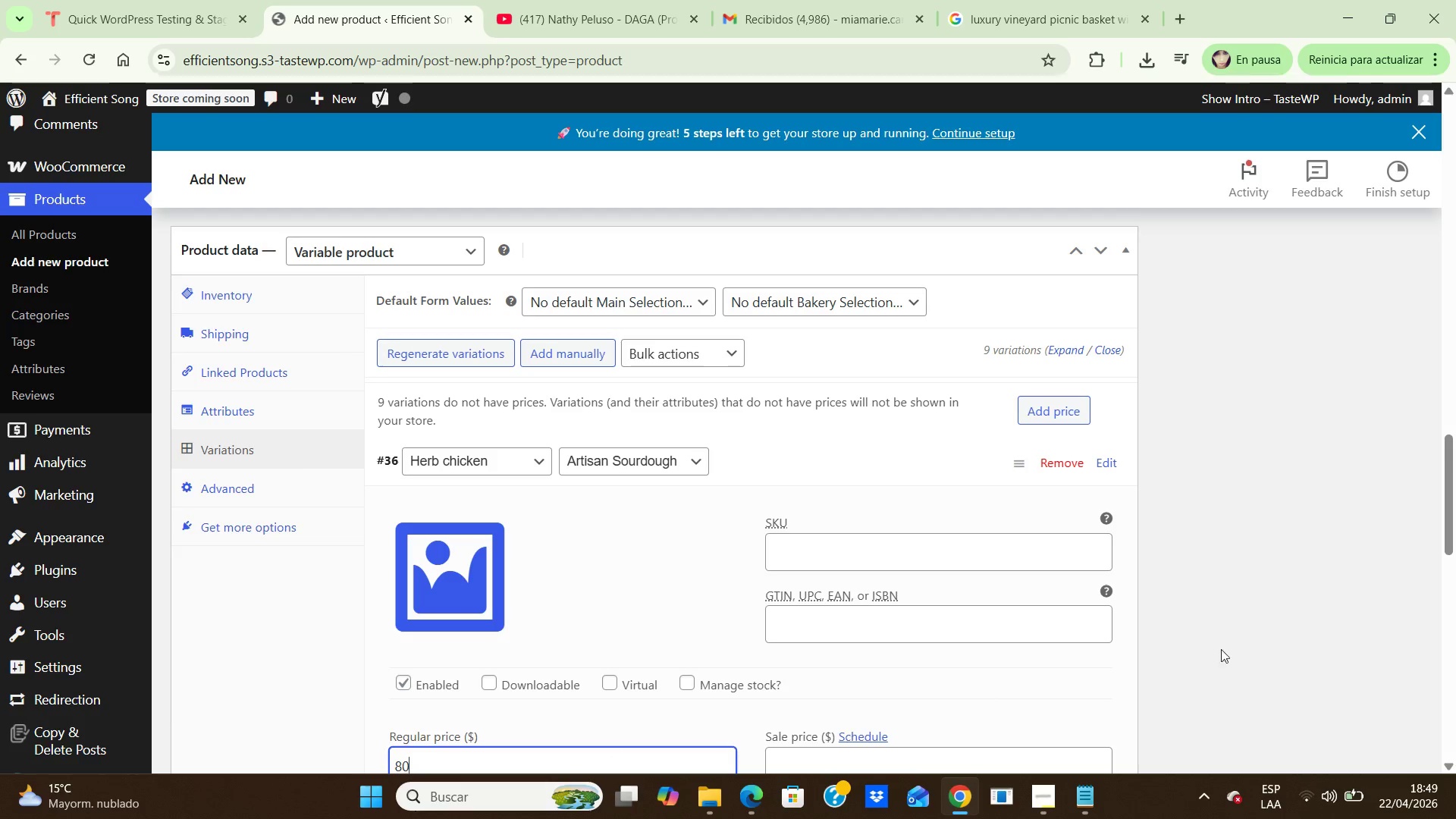 
left_click([1216, 648])
 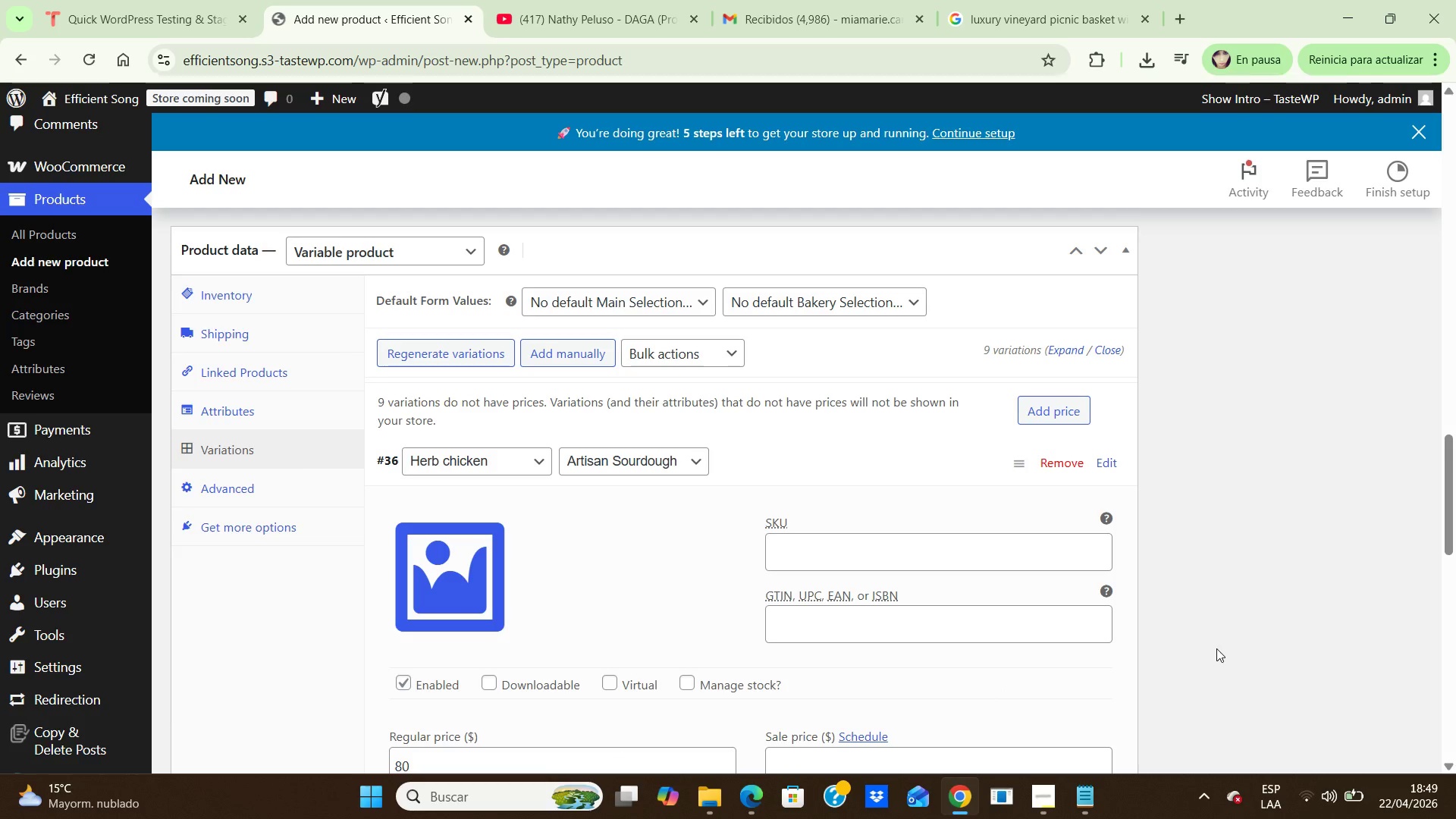 
key(ArrowDown)
 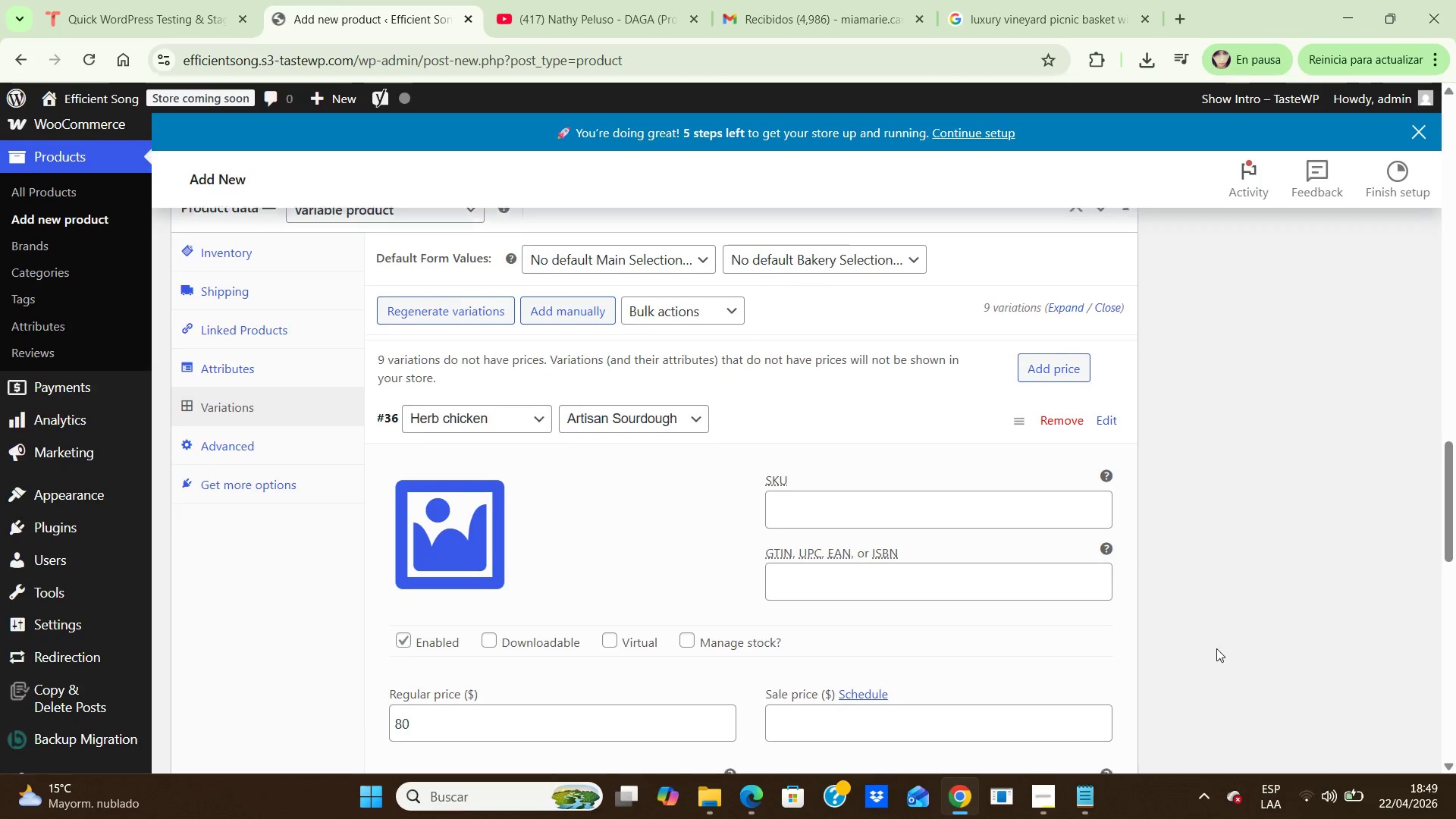 
hold_key(key=ArrowDown, duration=0.78)
 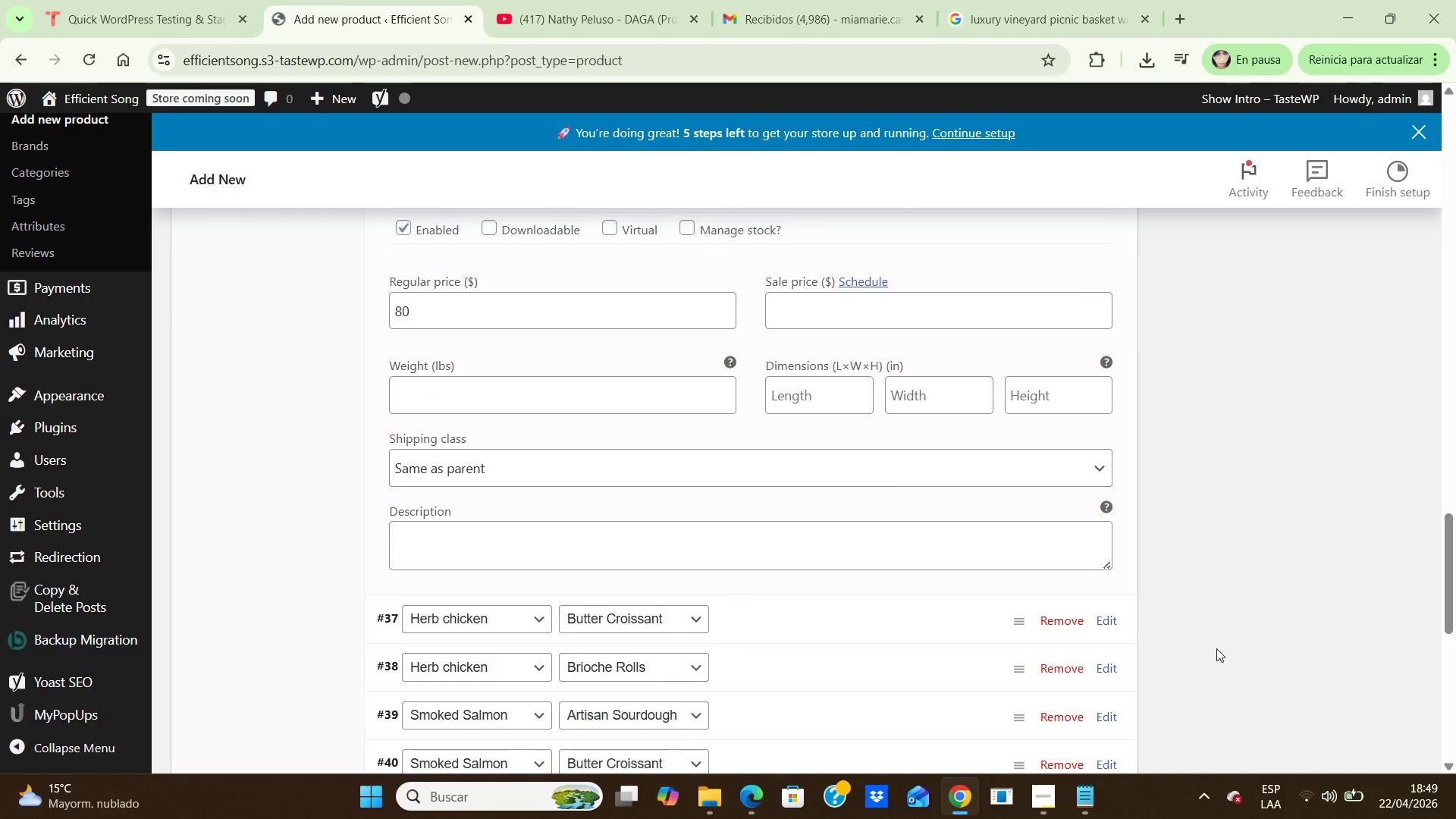 
key(ArrowDown)
 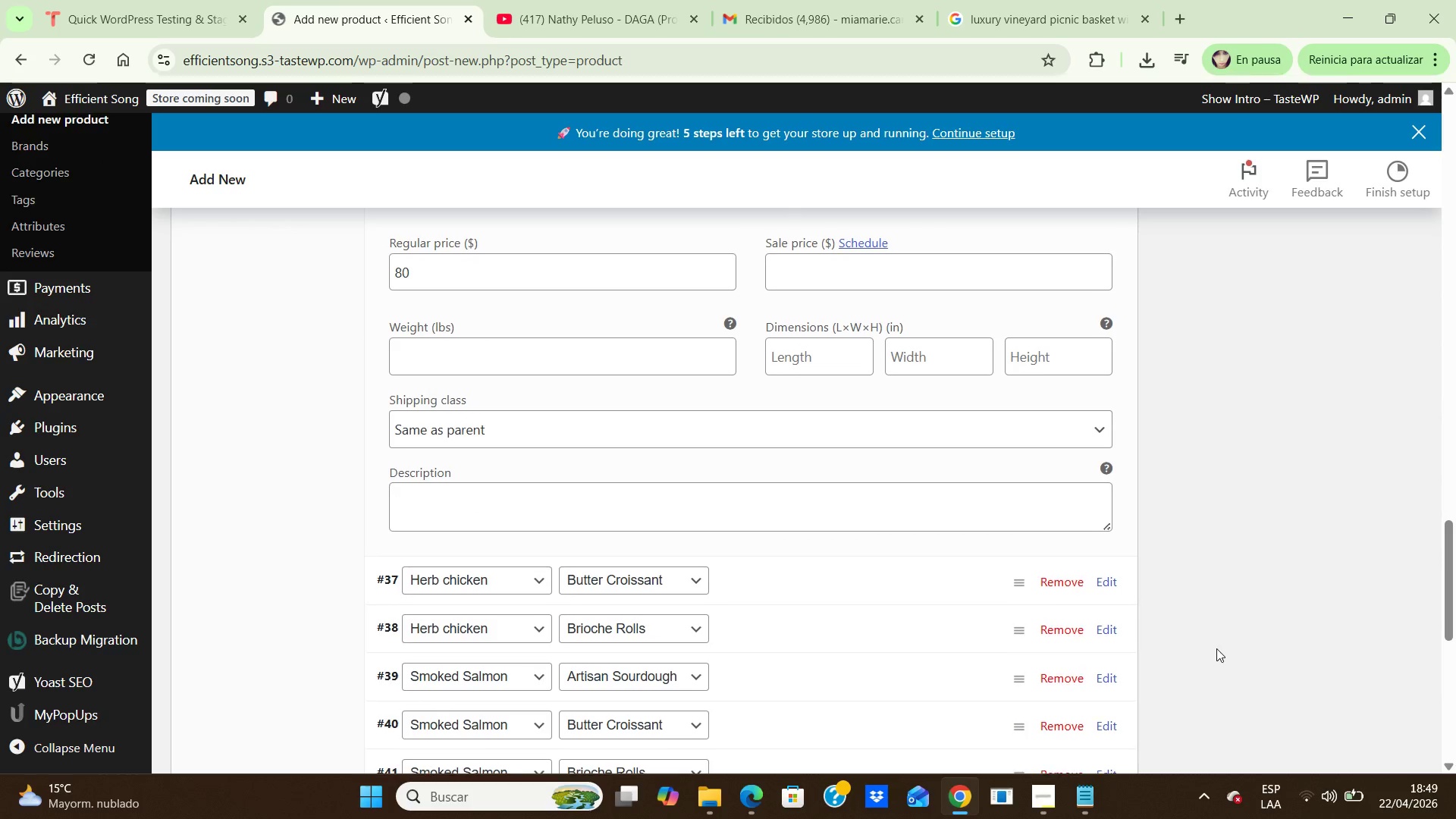 
key(ArrowDown)
 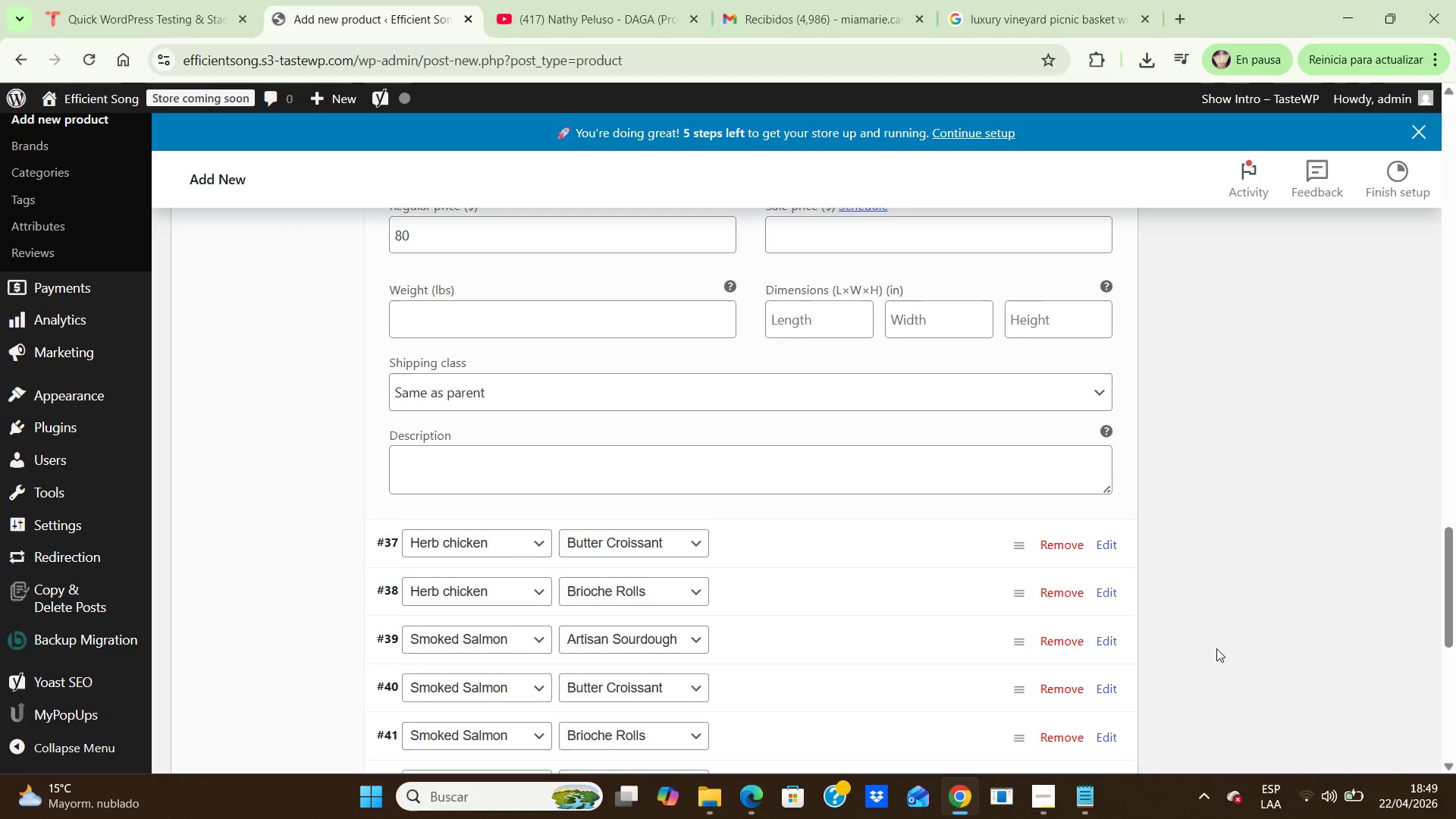 
key(ArrowDown)
 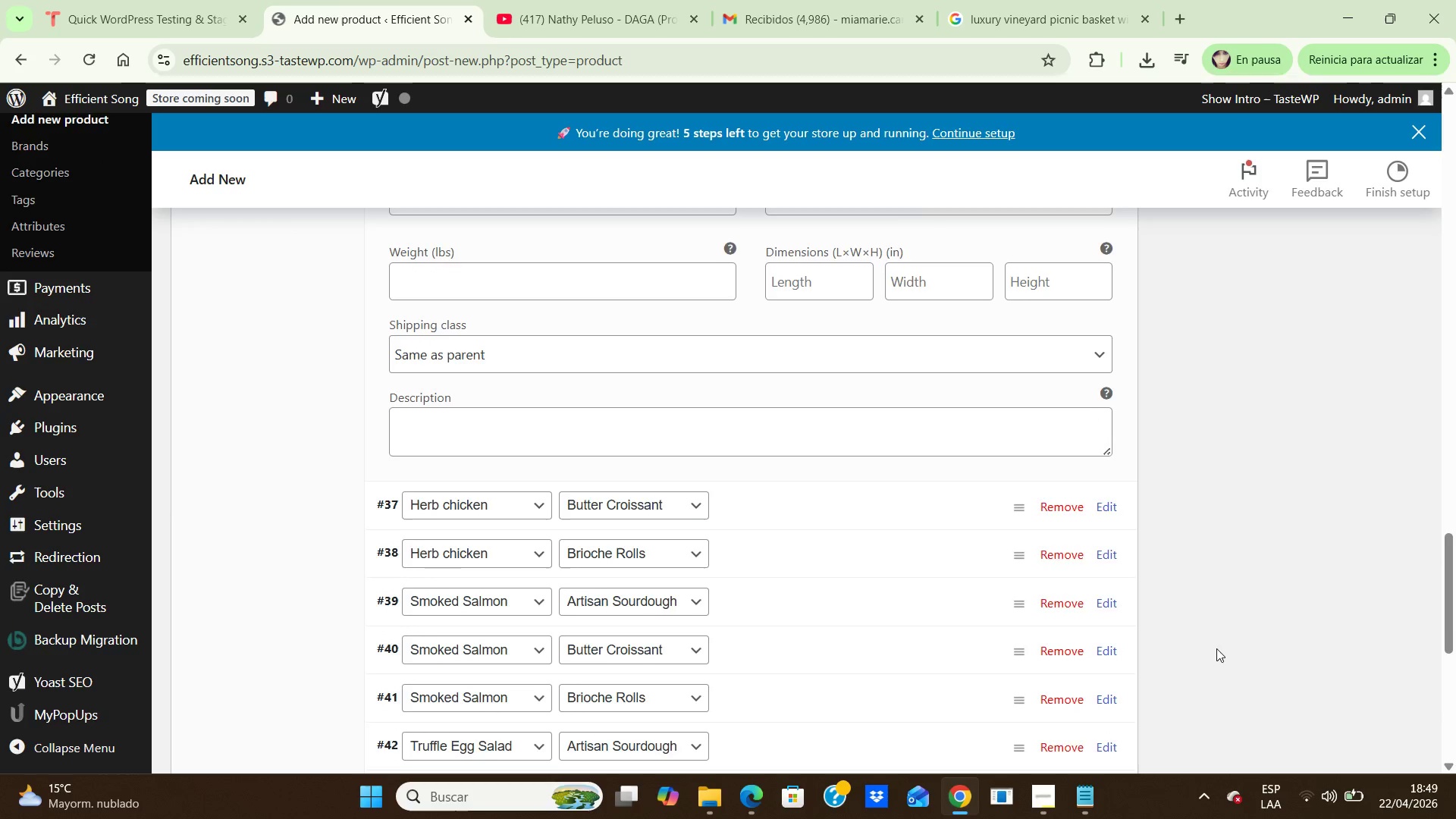 
key(ArrowDown)
 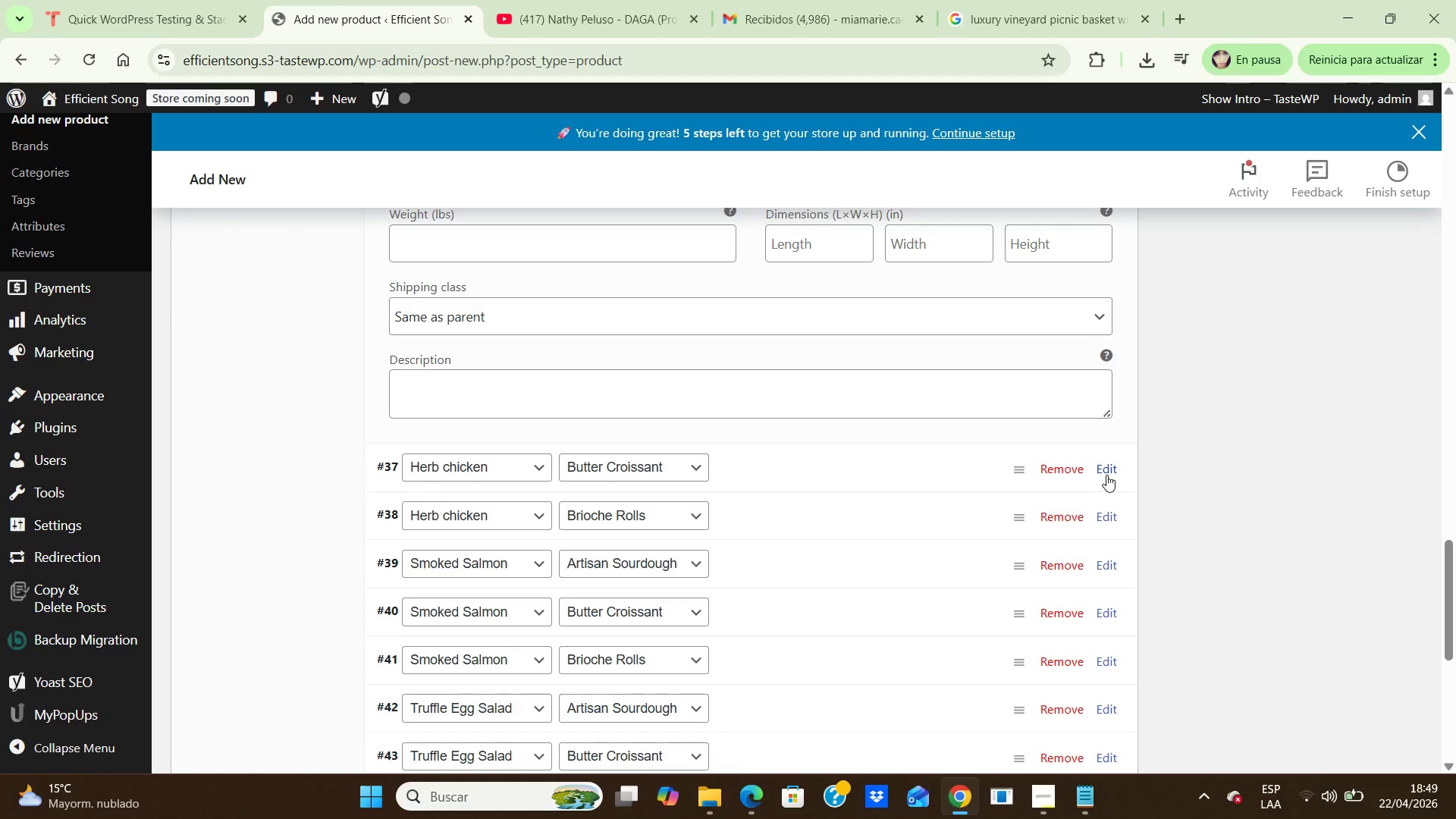 
left_click([1106, 475])
 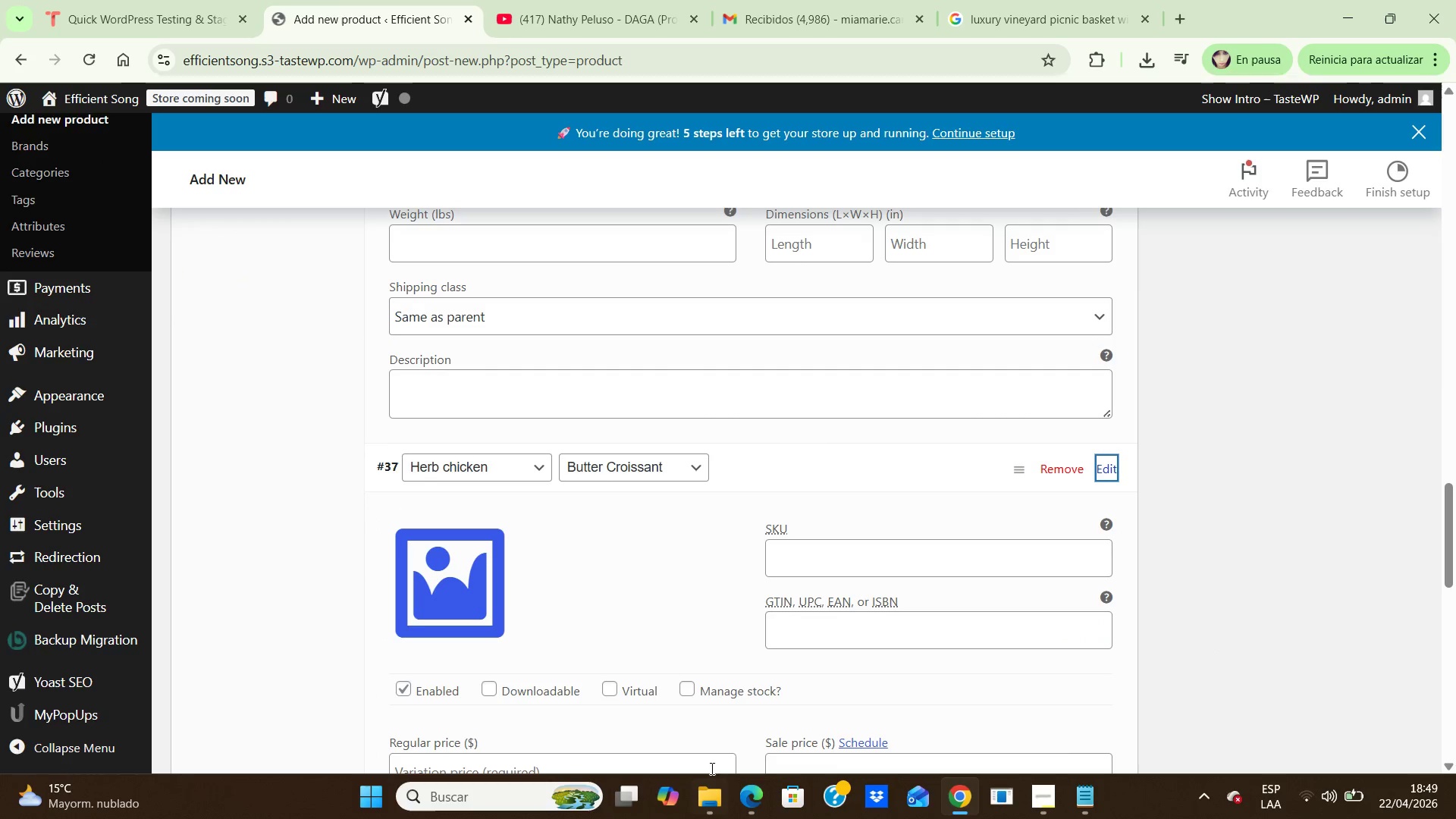 
left_click([711, 767])
 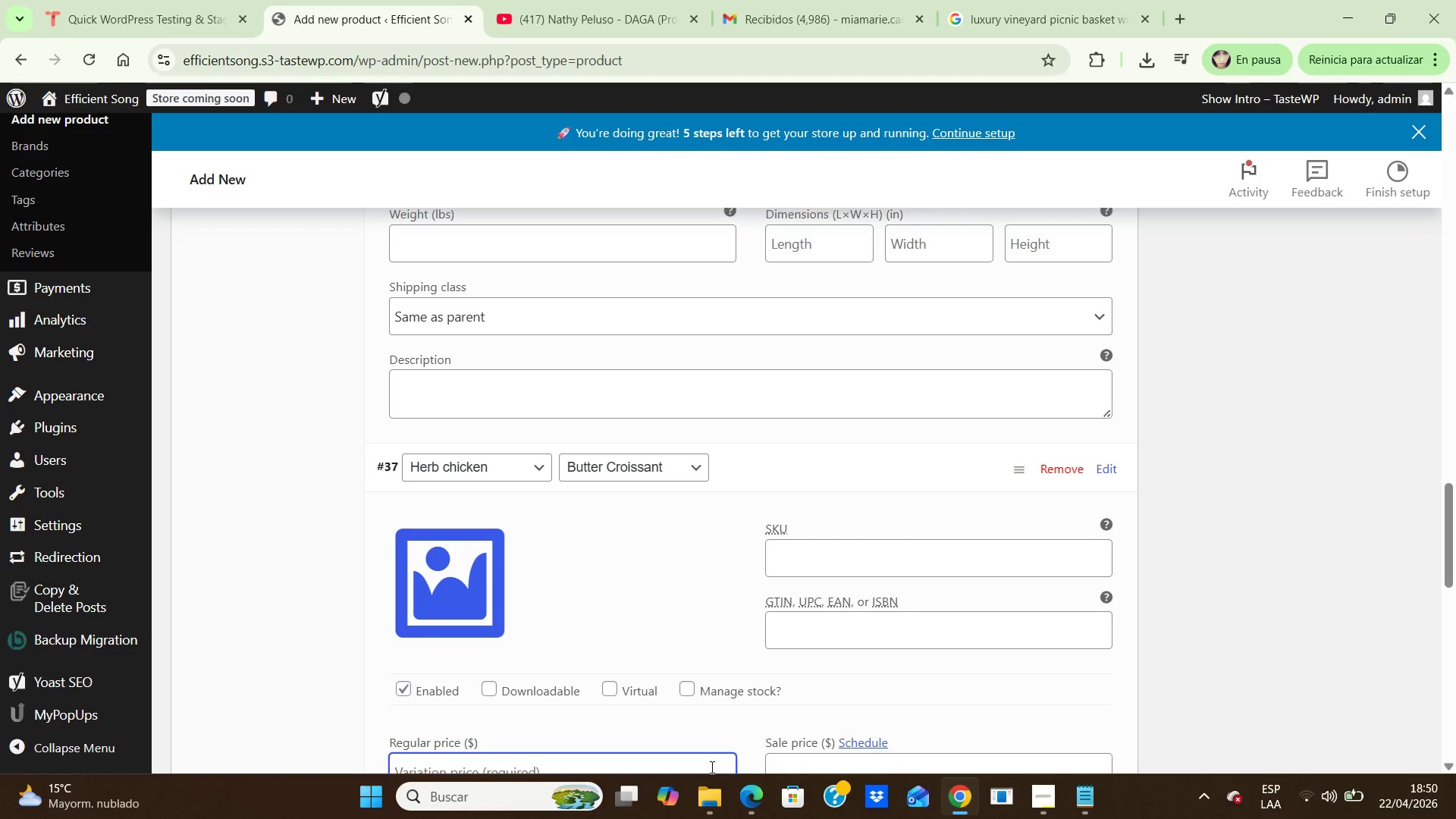 
key(Numpad8)
 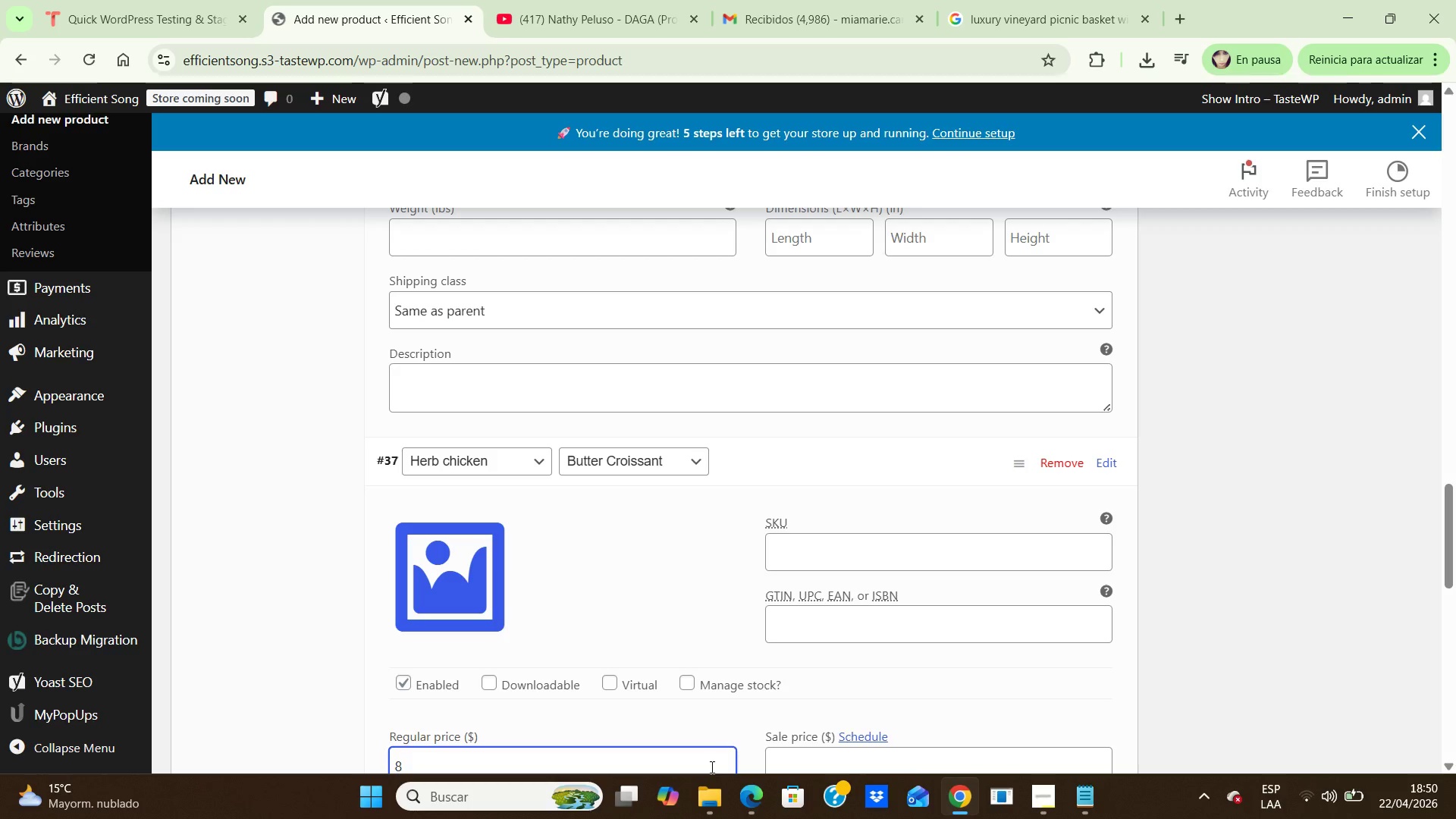 
key(Numpad4)
 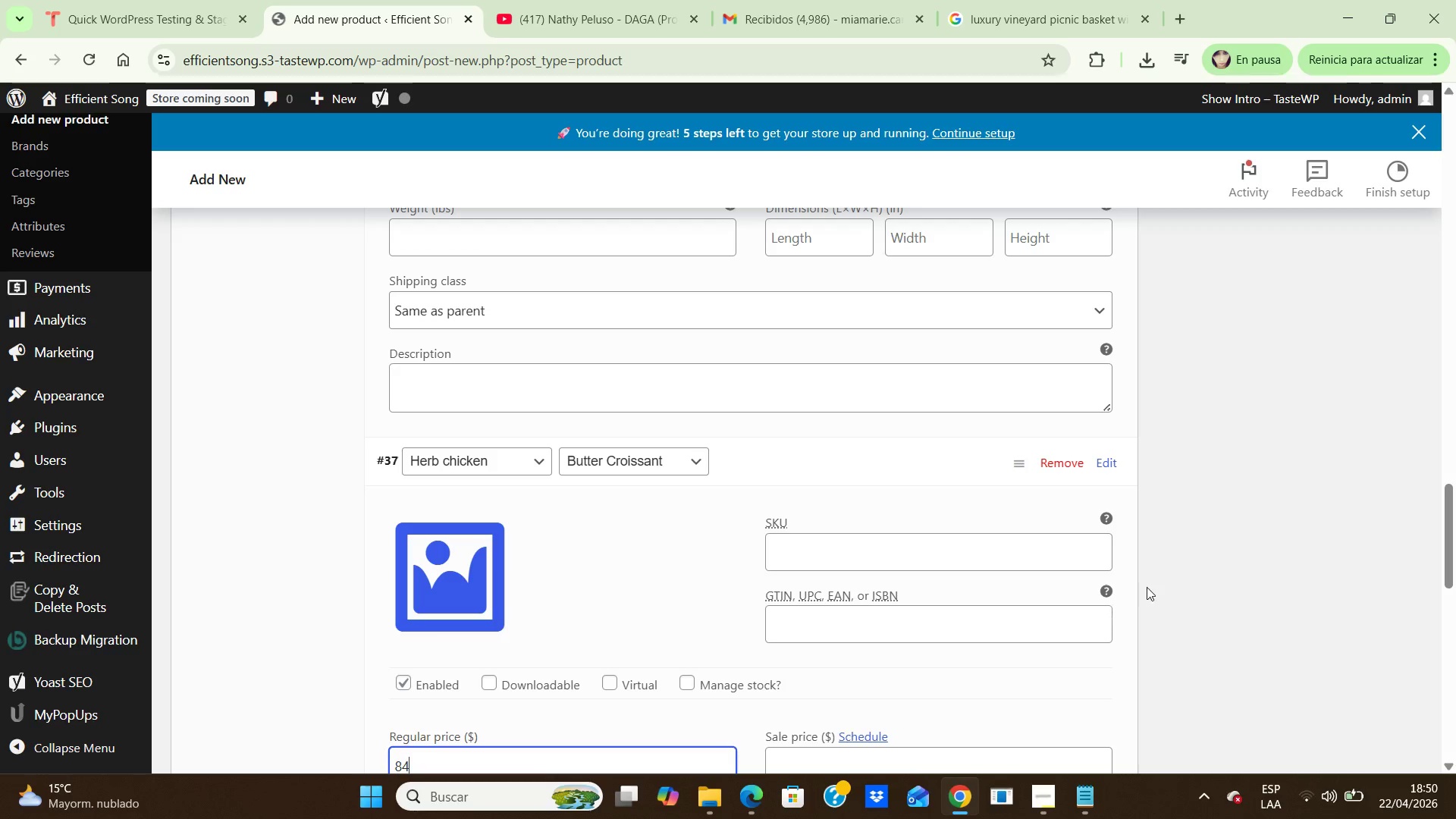 
left_click([1156, 586])
 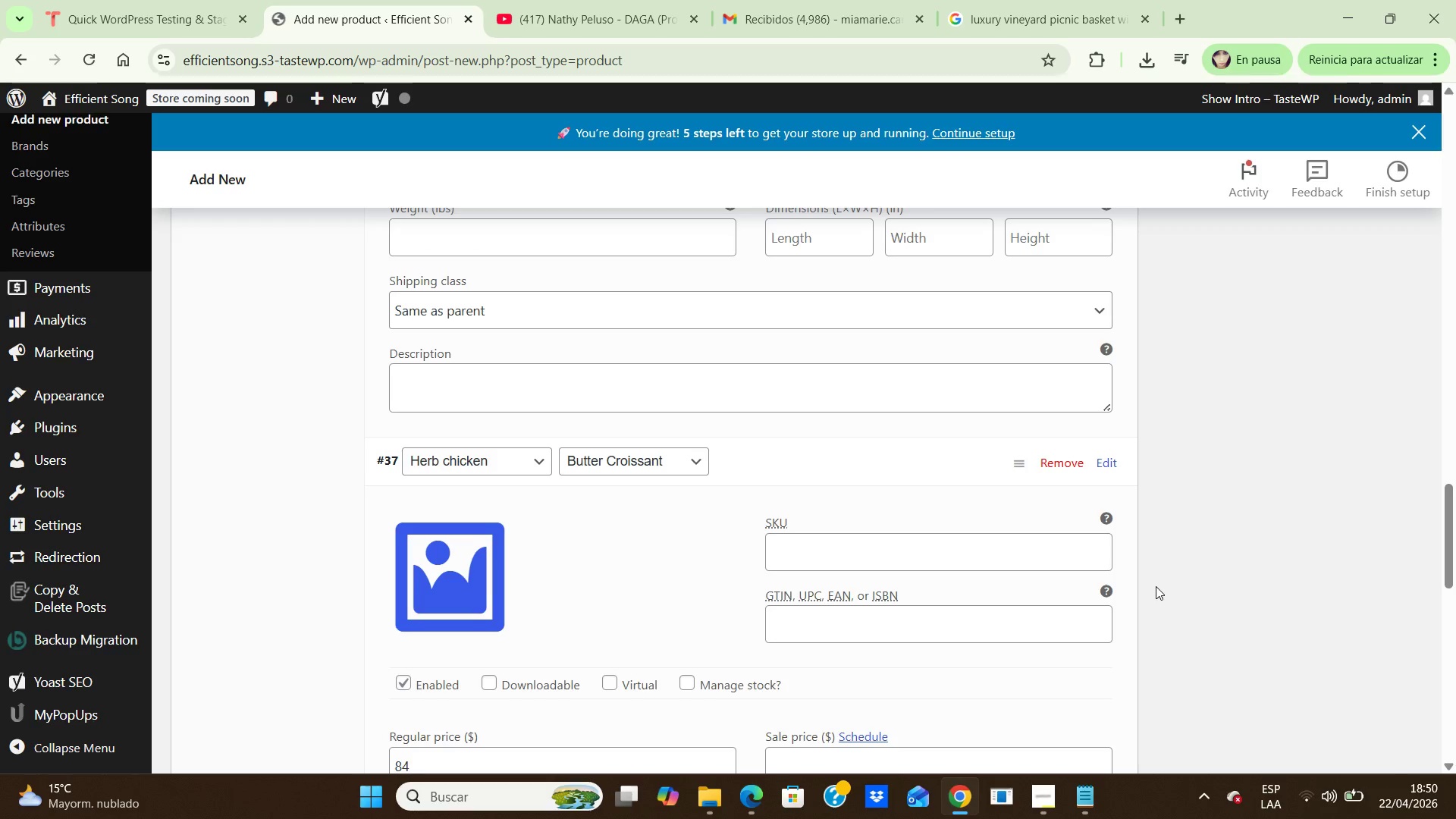 
hold_key(key=ArrowDown, duration=0.92)
 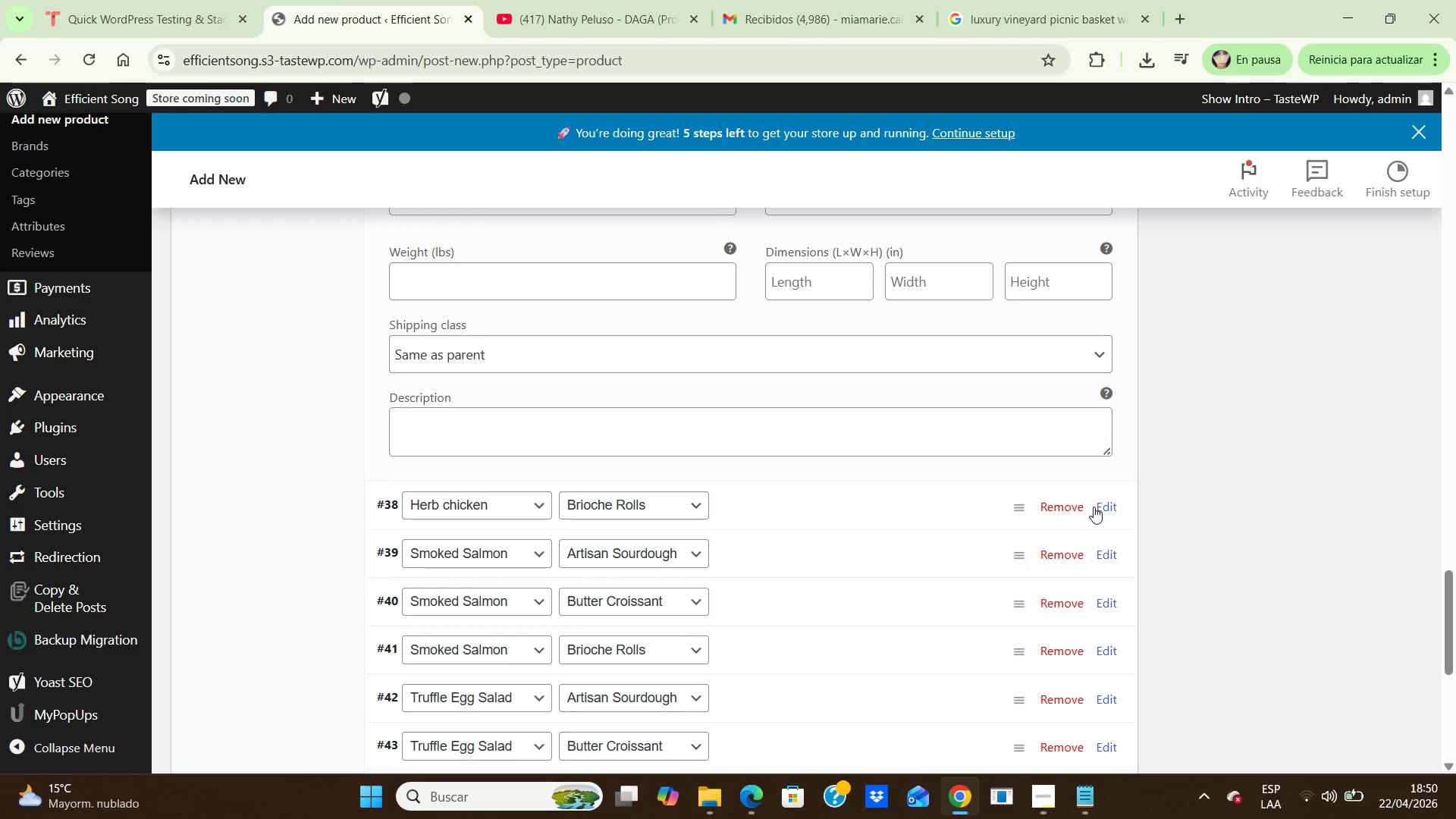 
left_click([1109, 500])
 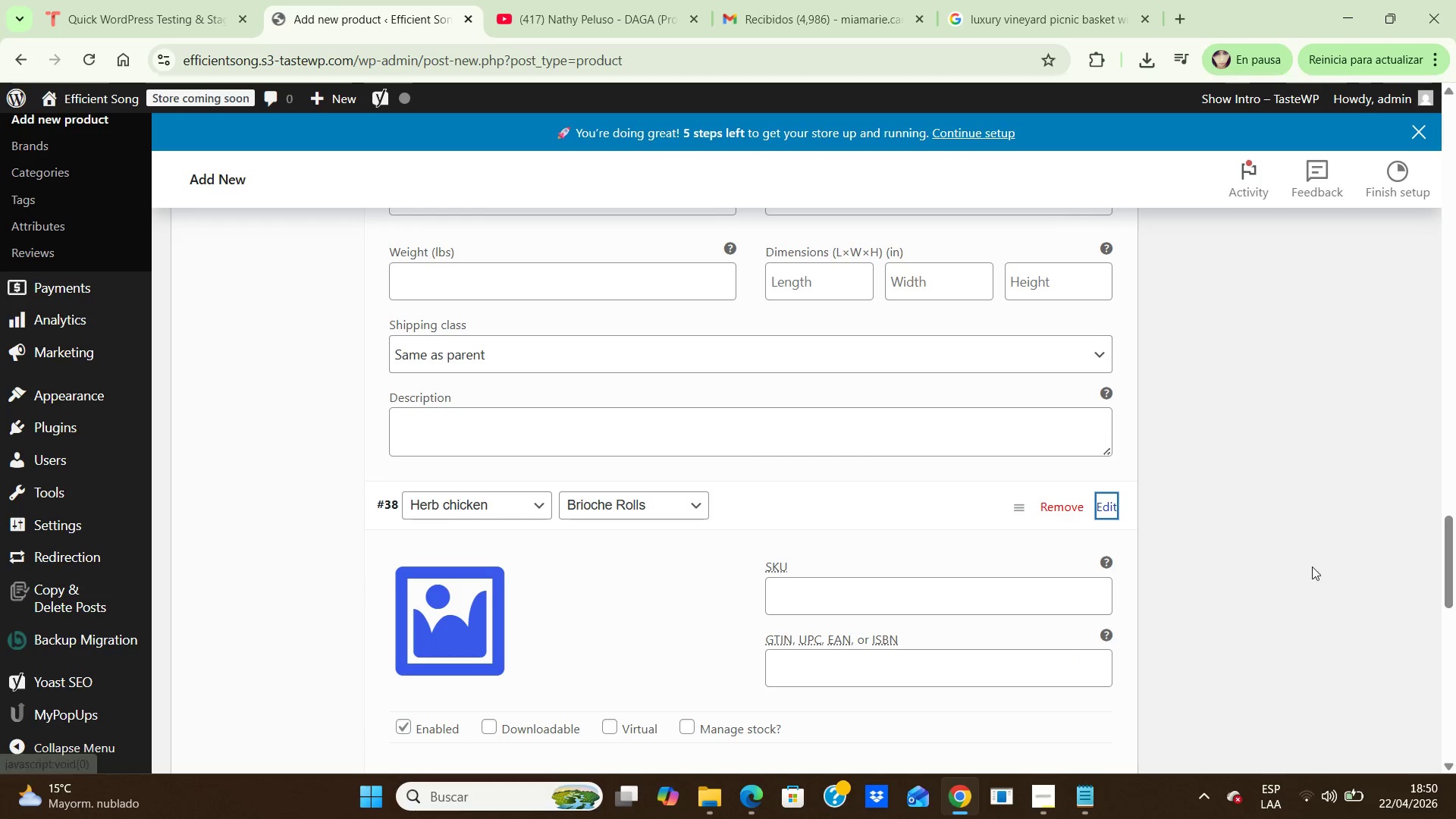 
left_click([1316, 566])
 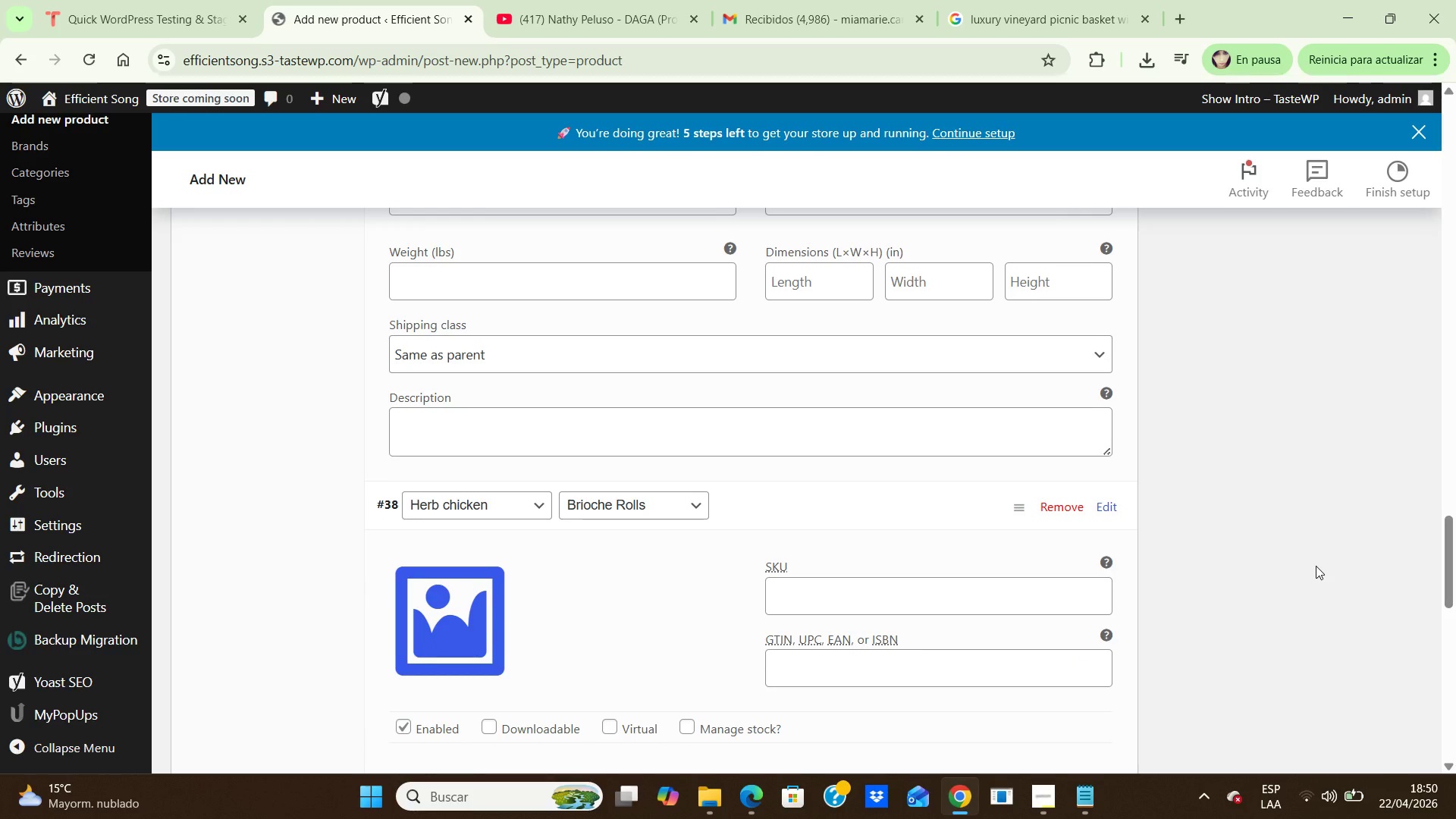 
hold_key(key=ArrowDown, duration=0.72)
 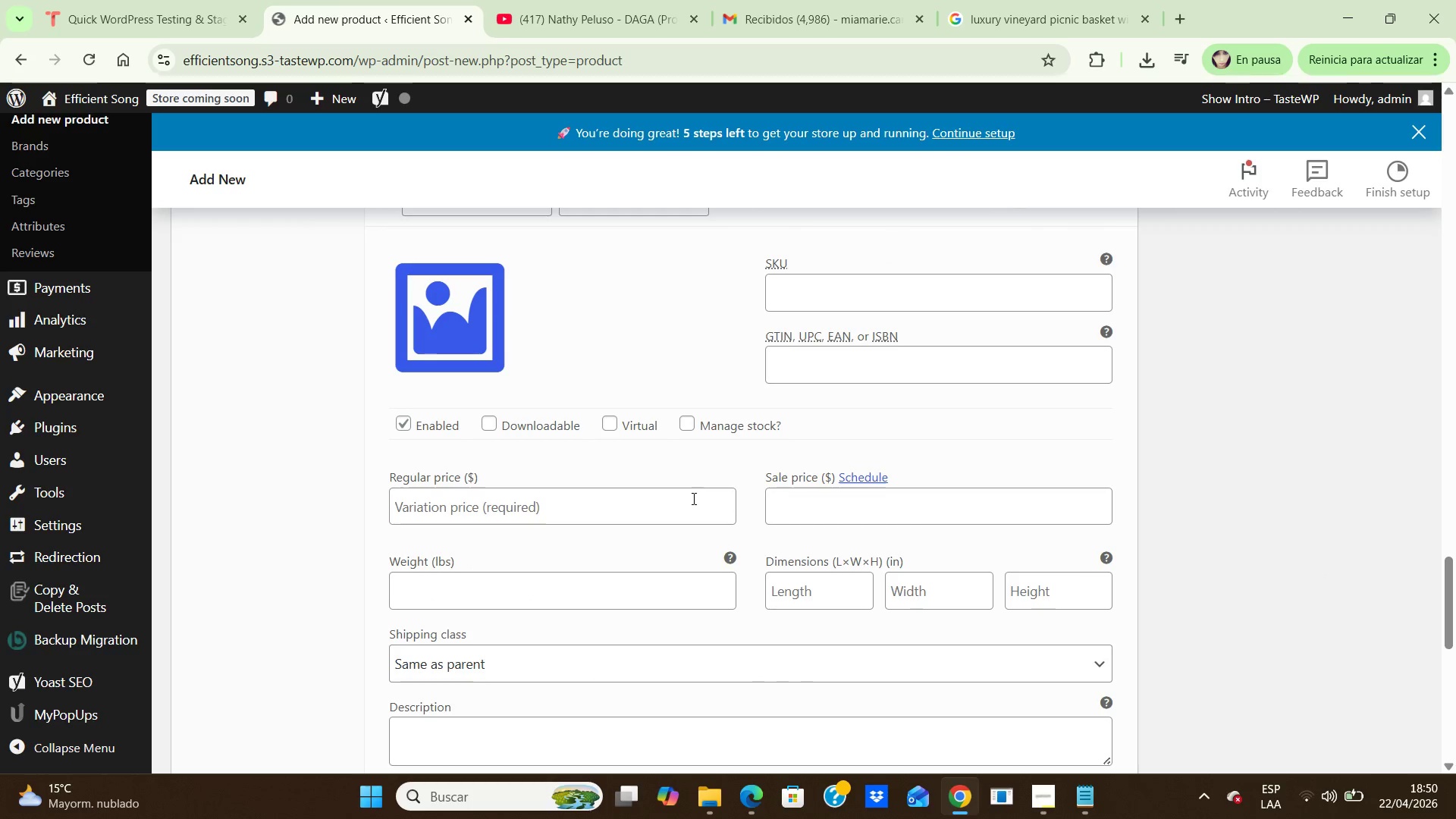 
left_click([692, 498])
 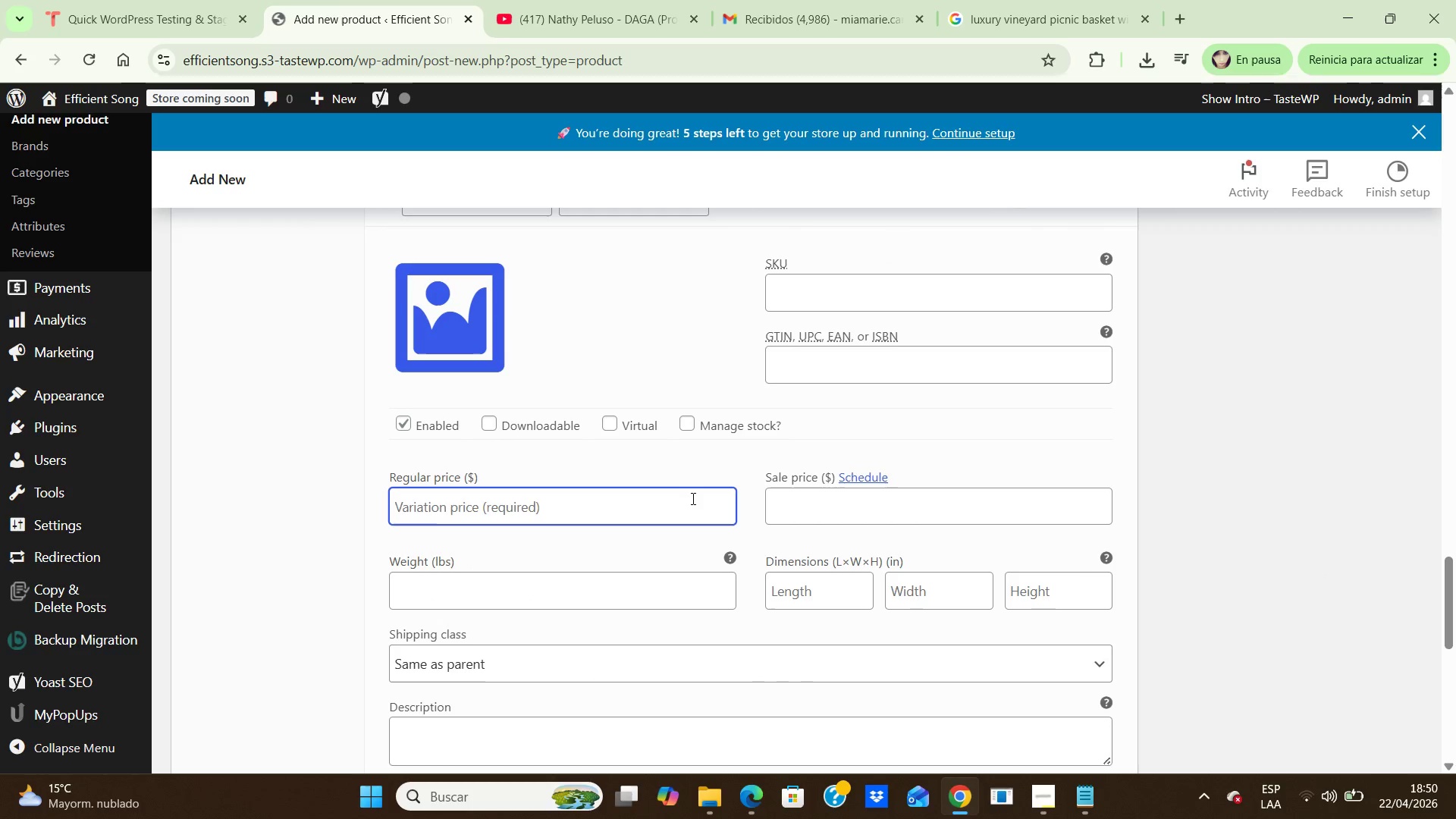 
key(Numpad8)
 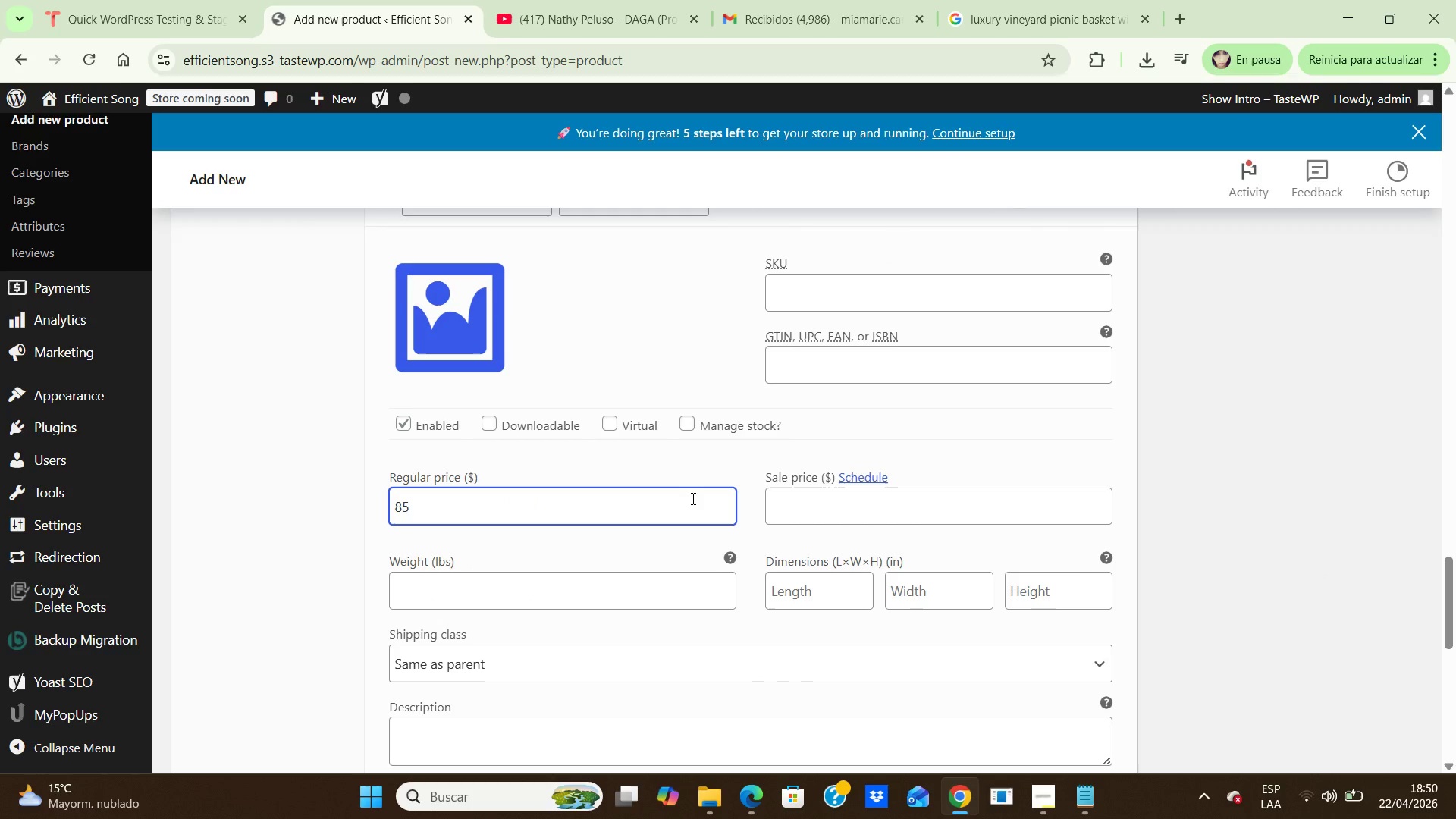 
key(Numpad5)
 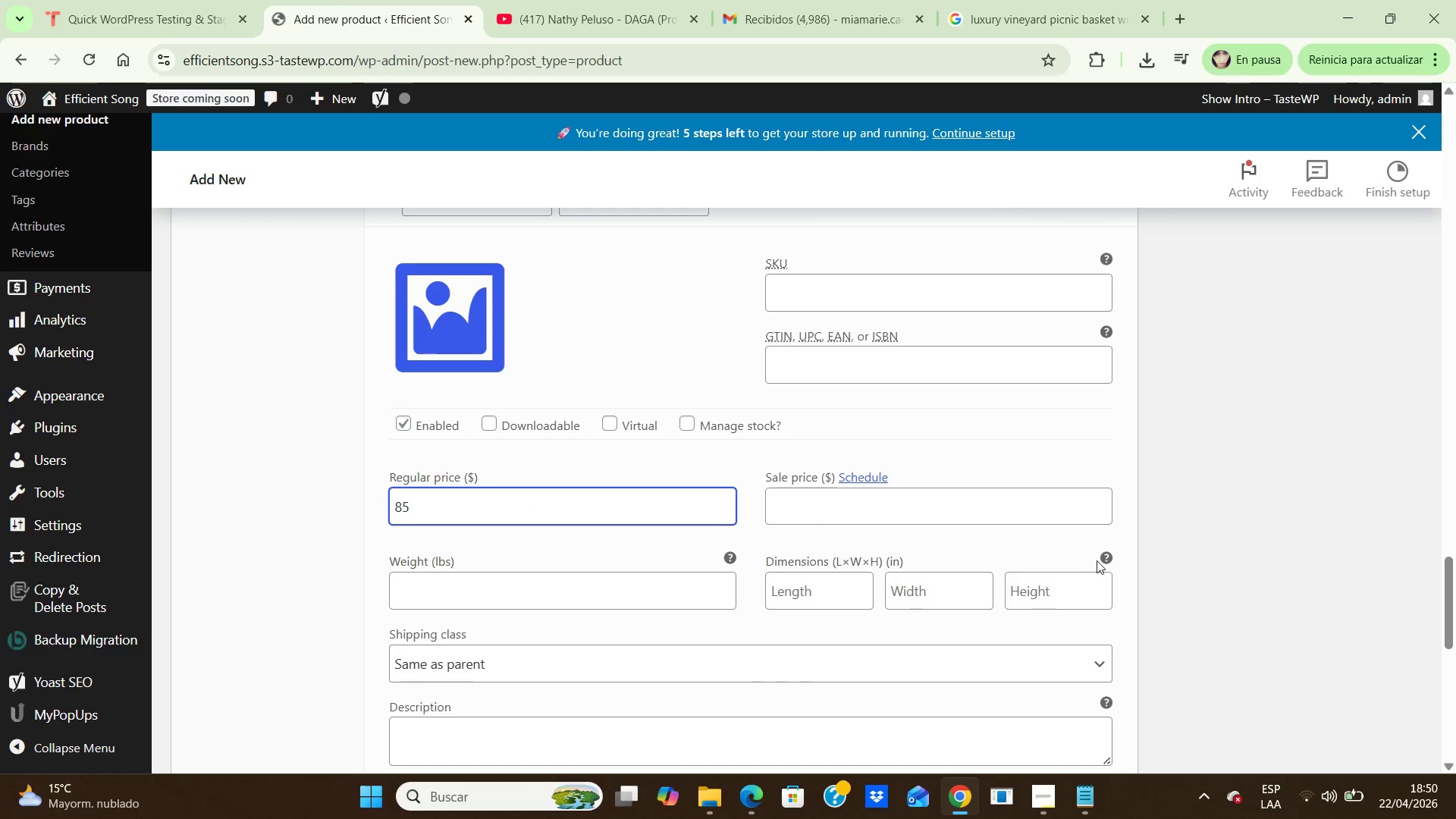 
left_click([1220, 540])
 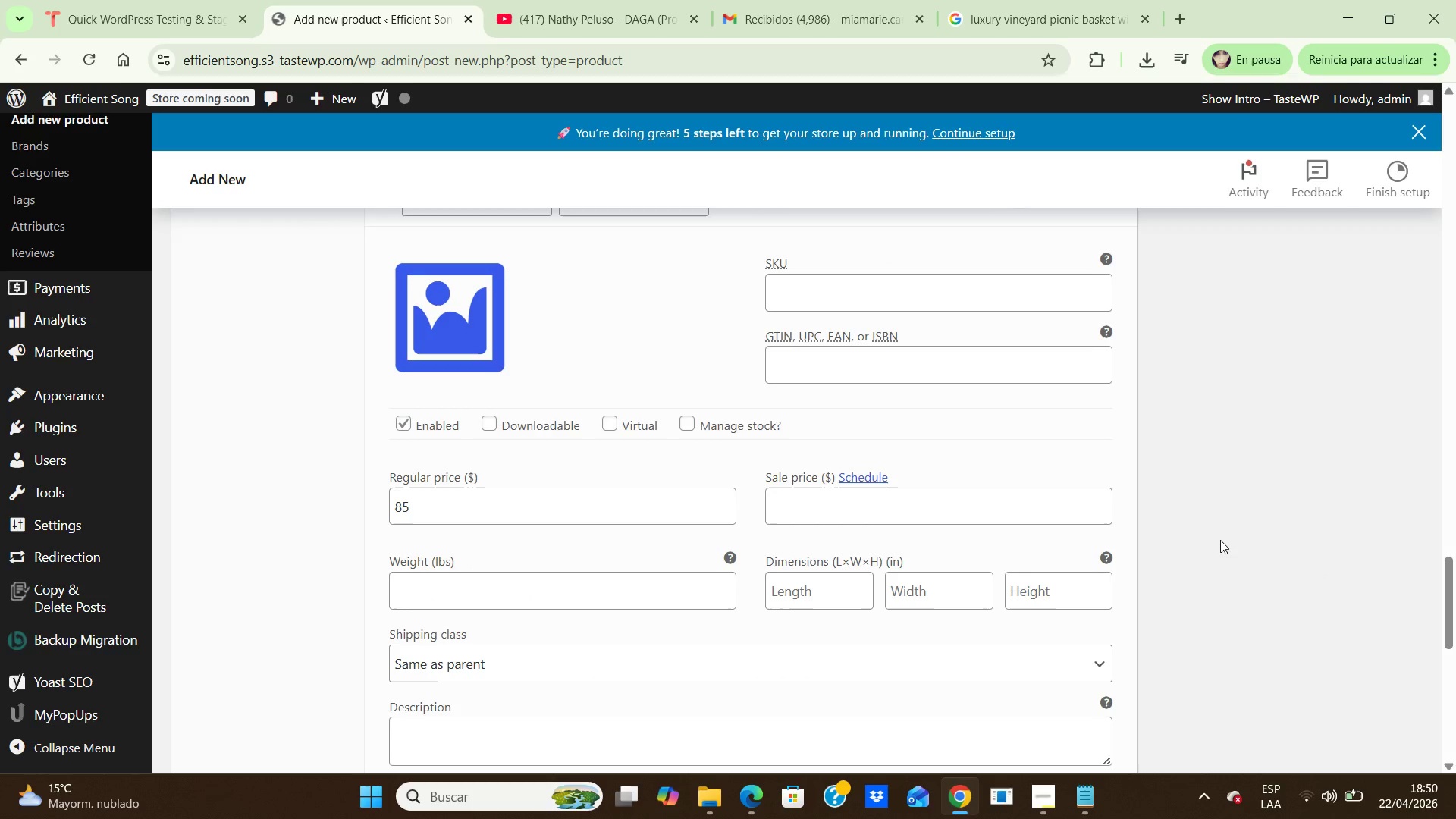 
hold_key(key=ArrowDown, duration=0.8)
 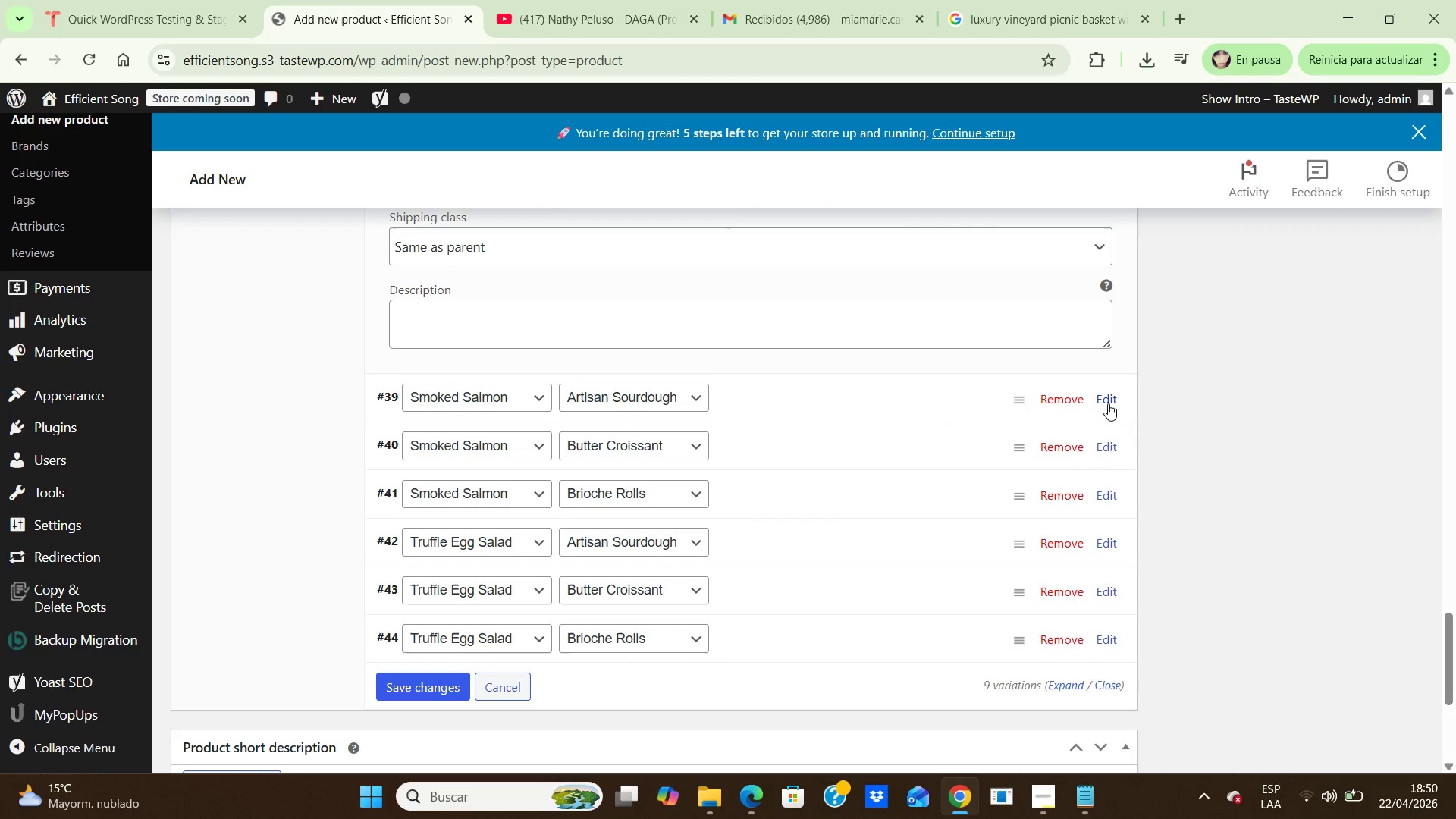 
left_click([1109, 403])
 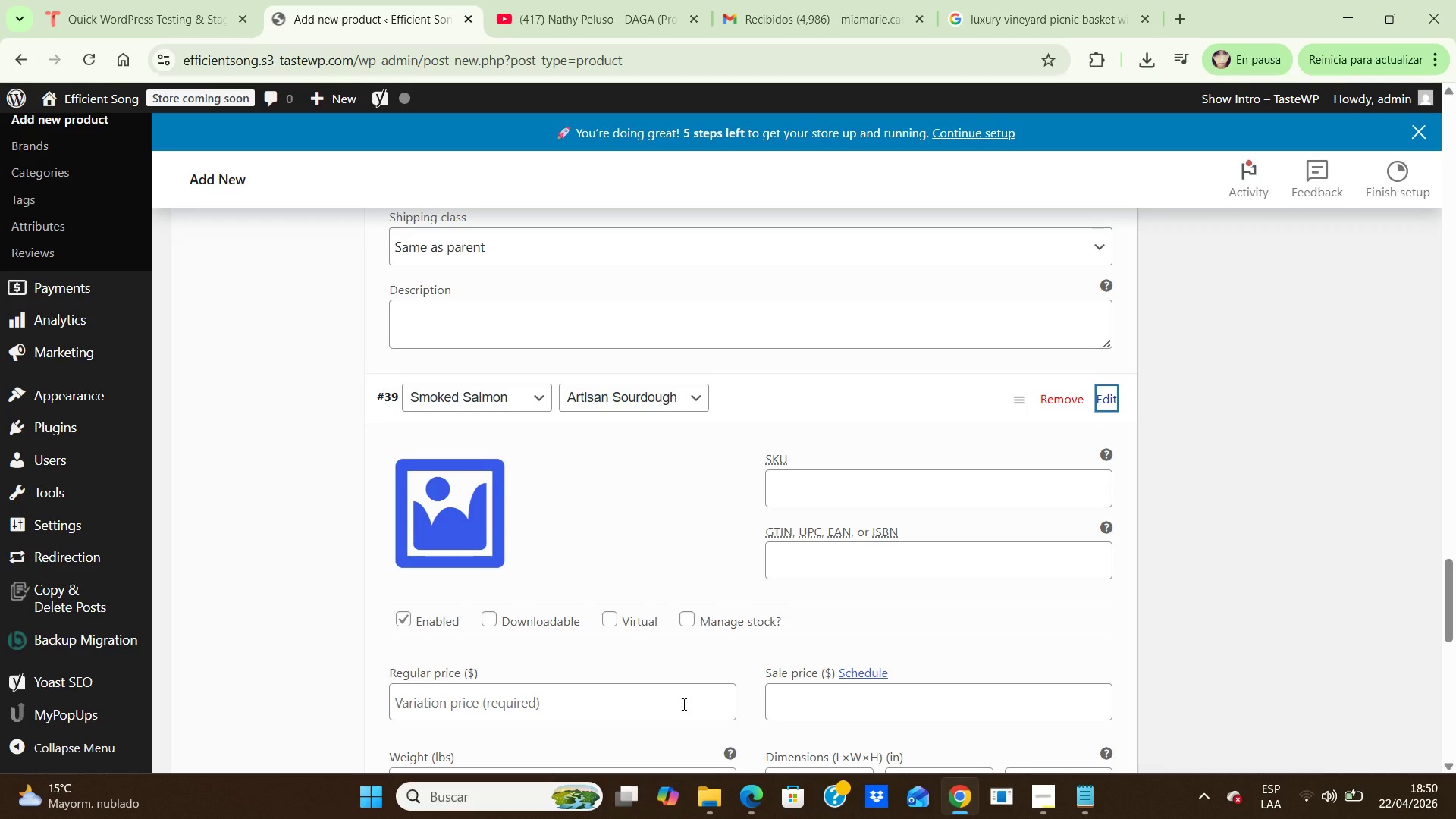 
left_click([682, 704])
 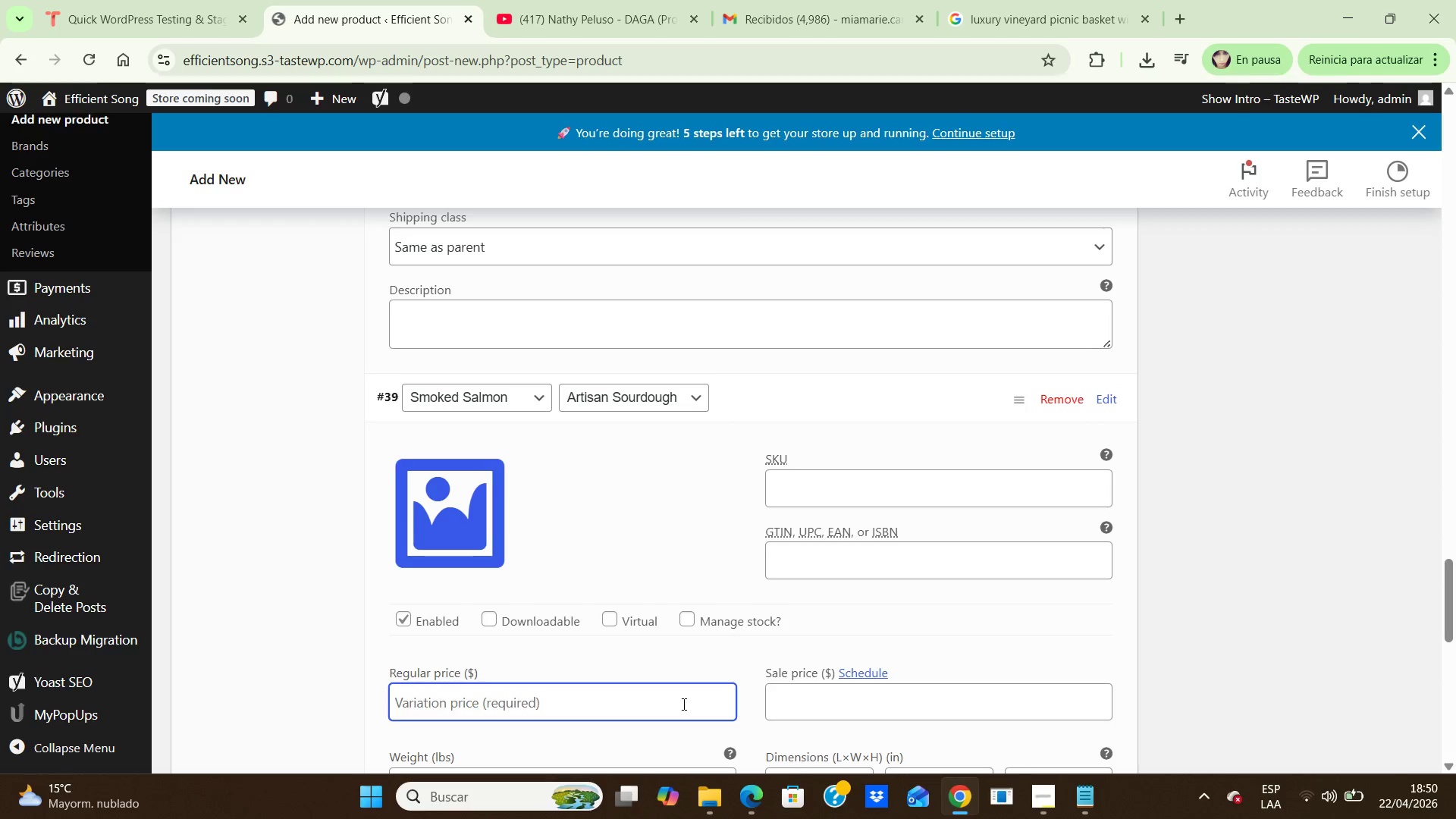 
key(Numpad8)
 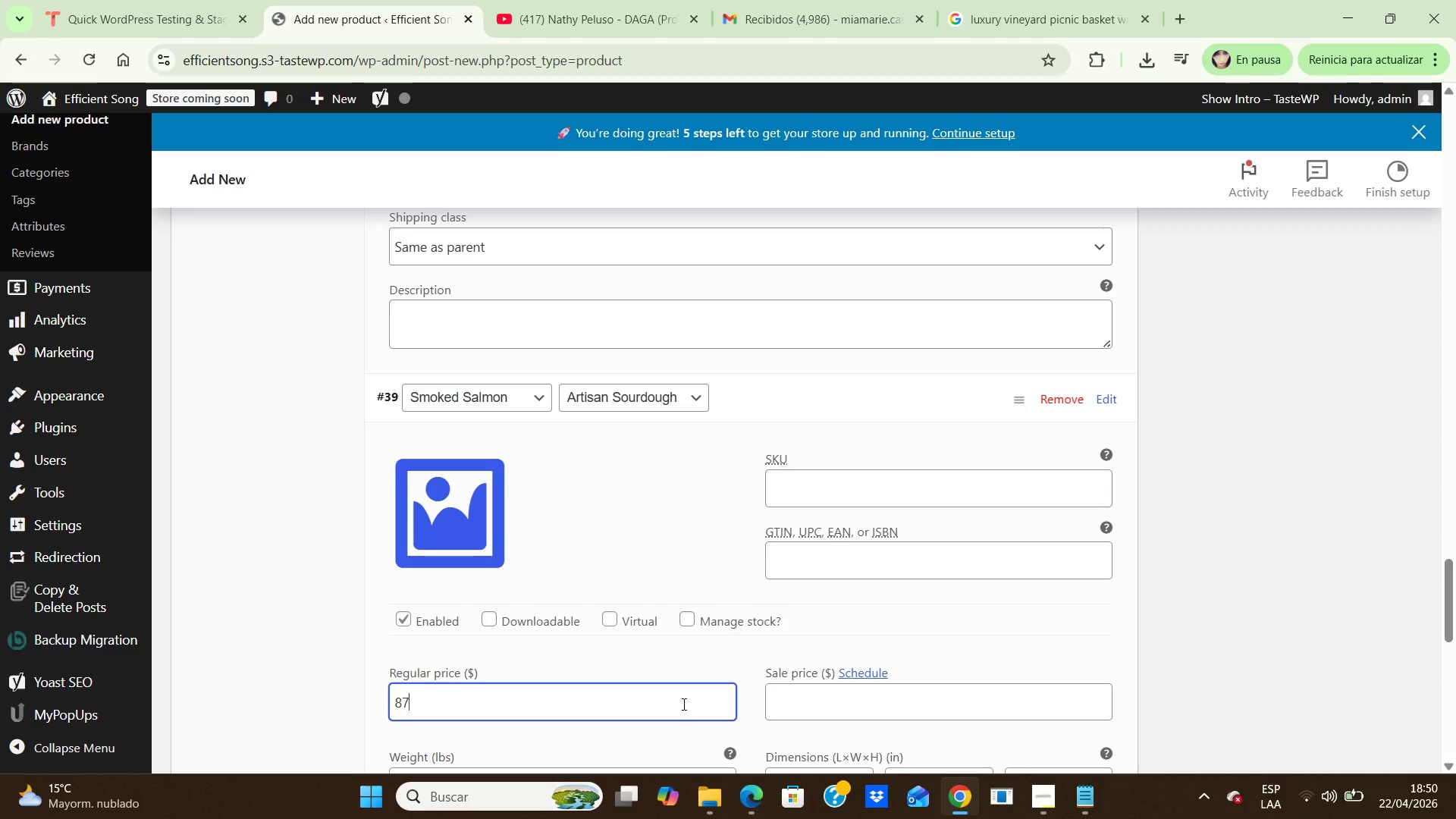 
key(Numpad7)
 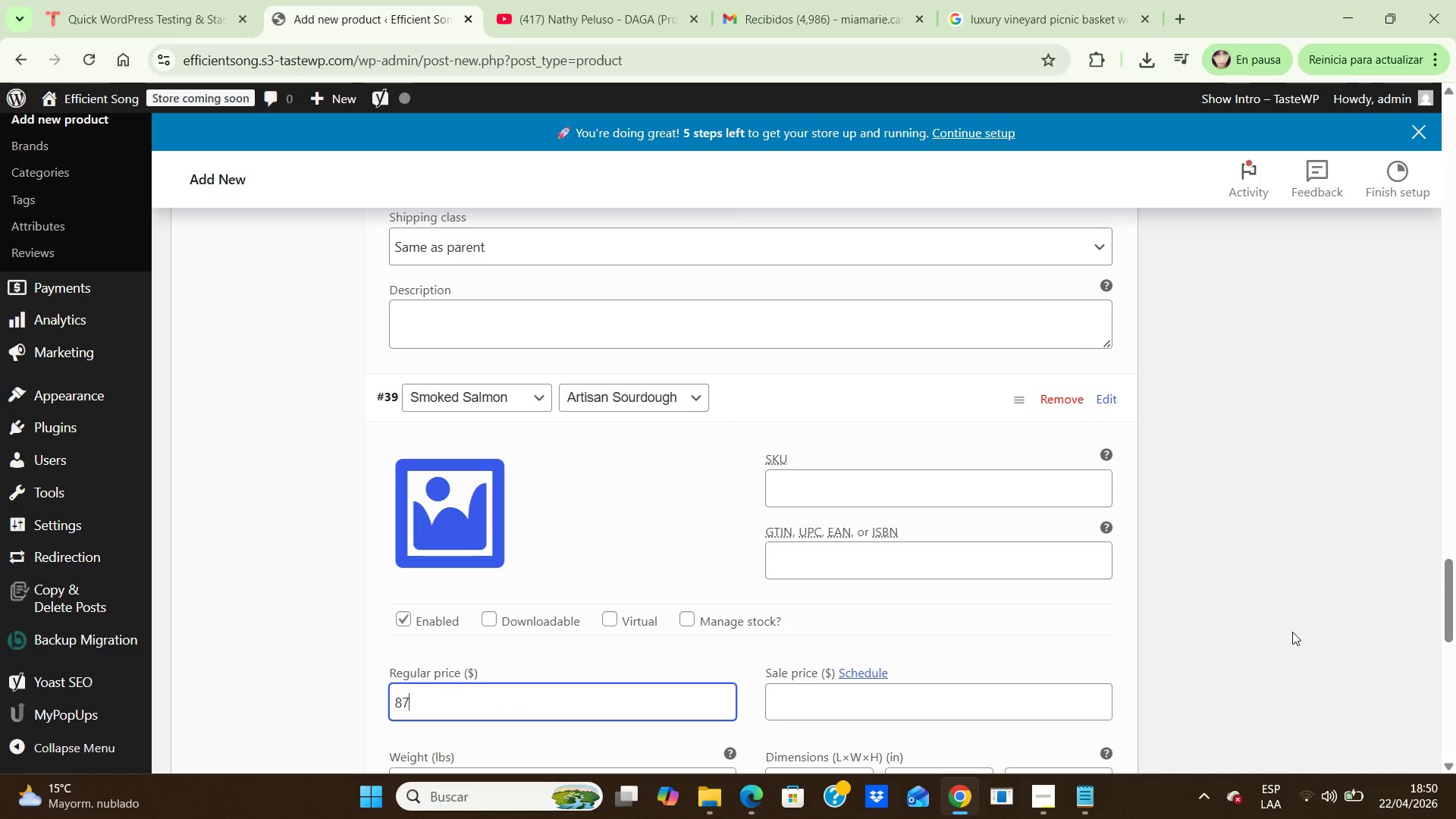 
left_click([1292, 632])
 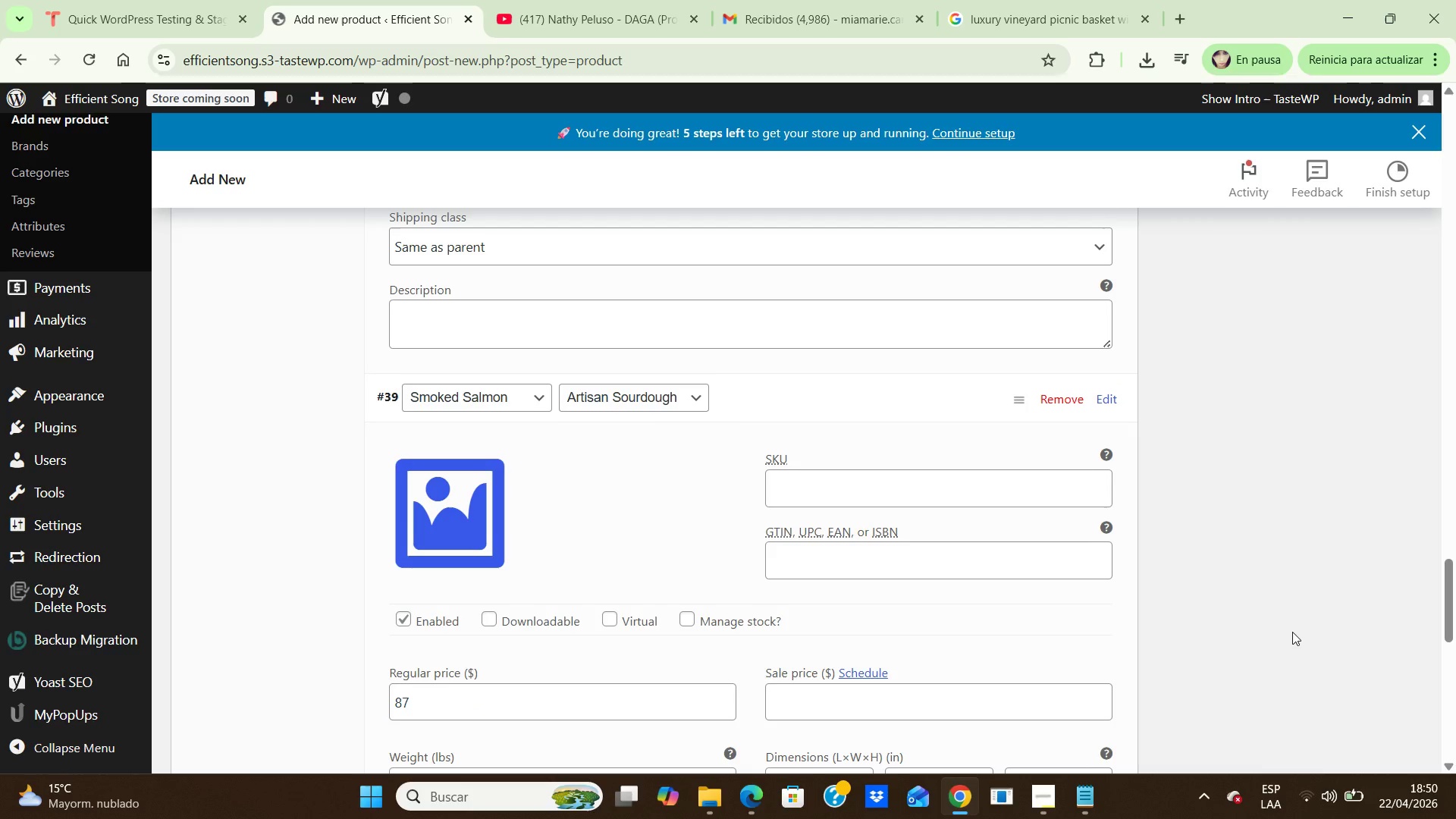 
key(ArrowDown)
 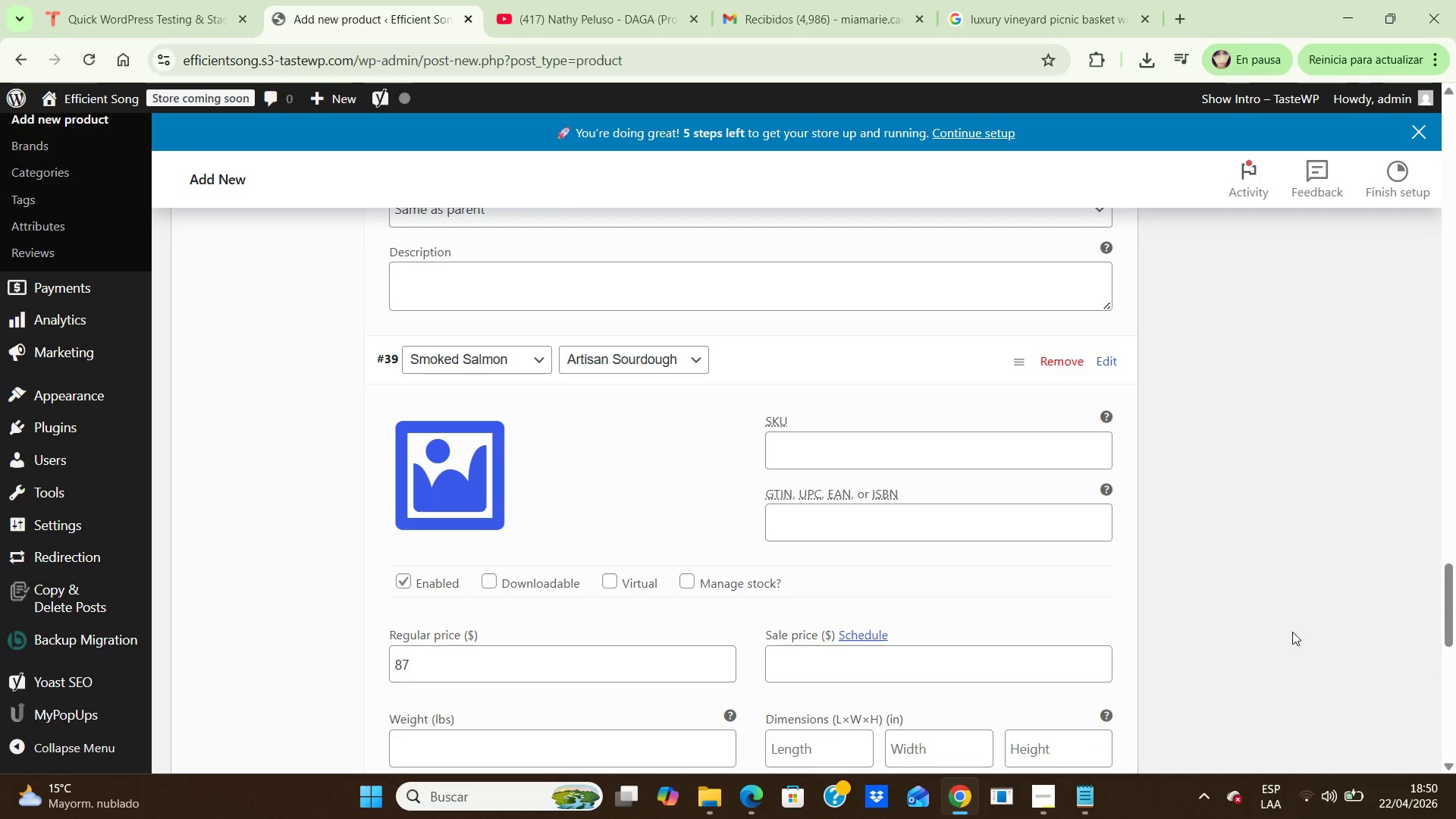 
key(ArrowDown)
 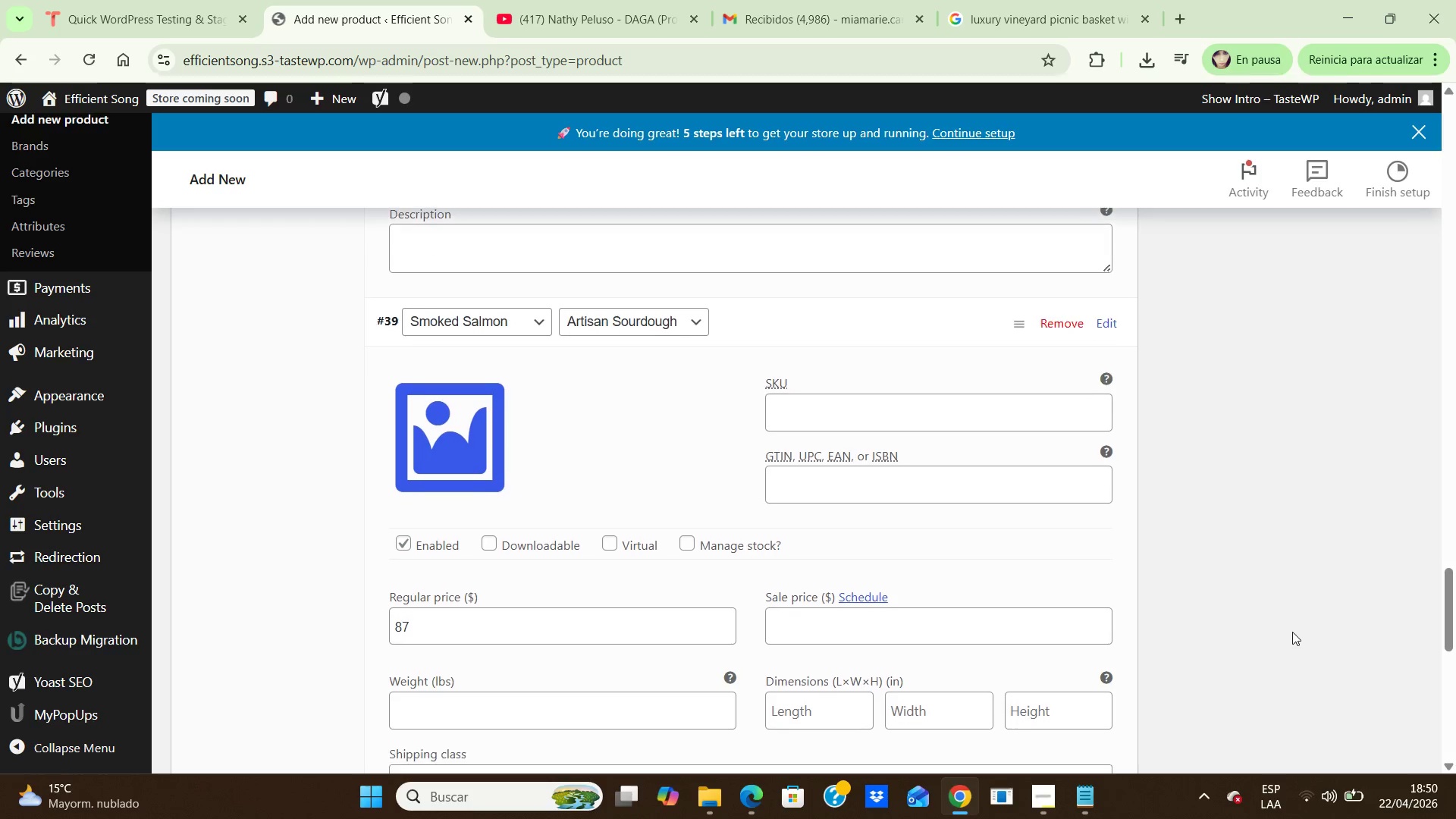 
key(ArrowDown)
 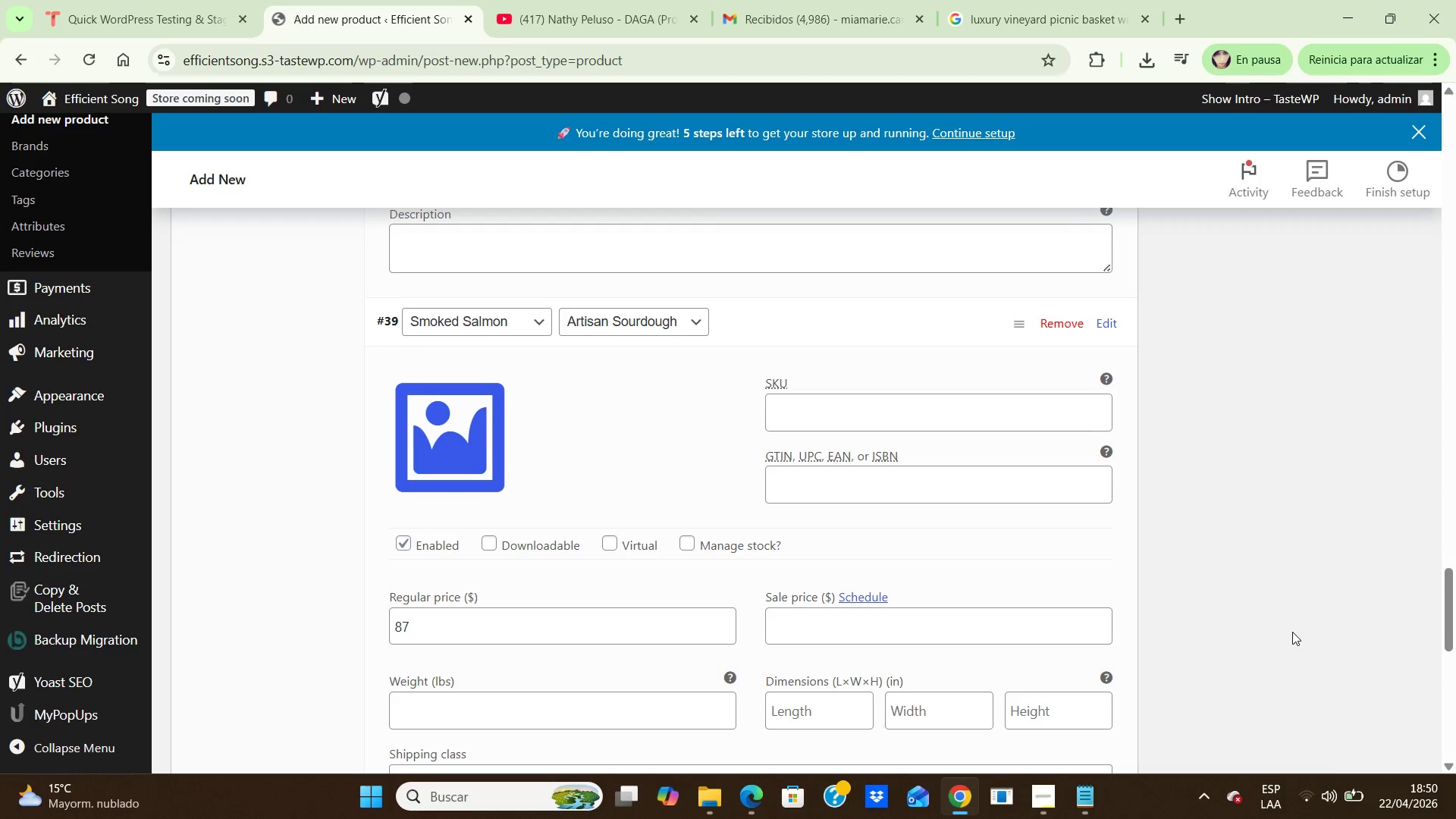 
key(ArrowDown)
 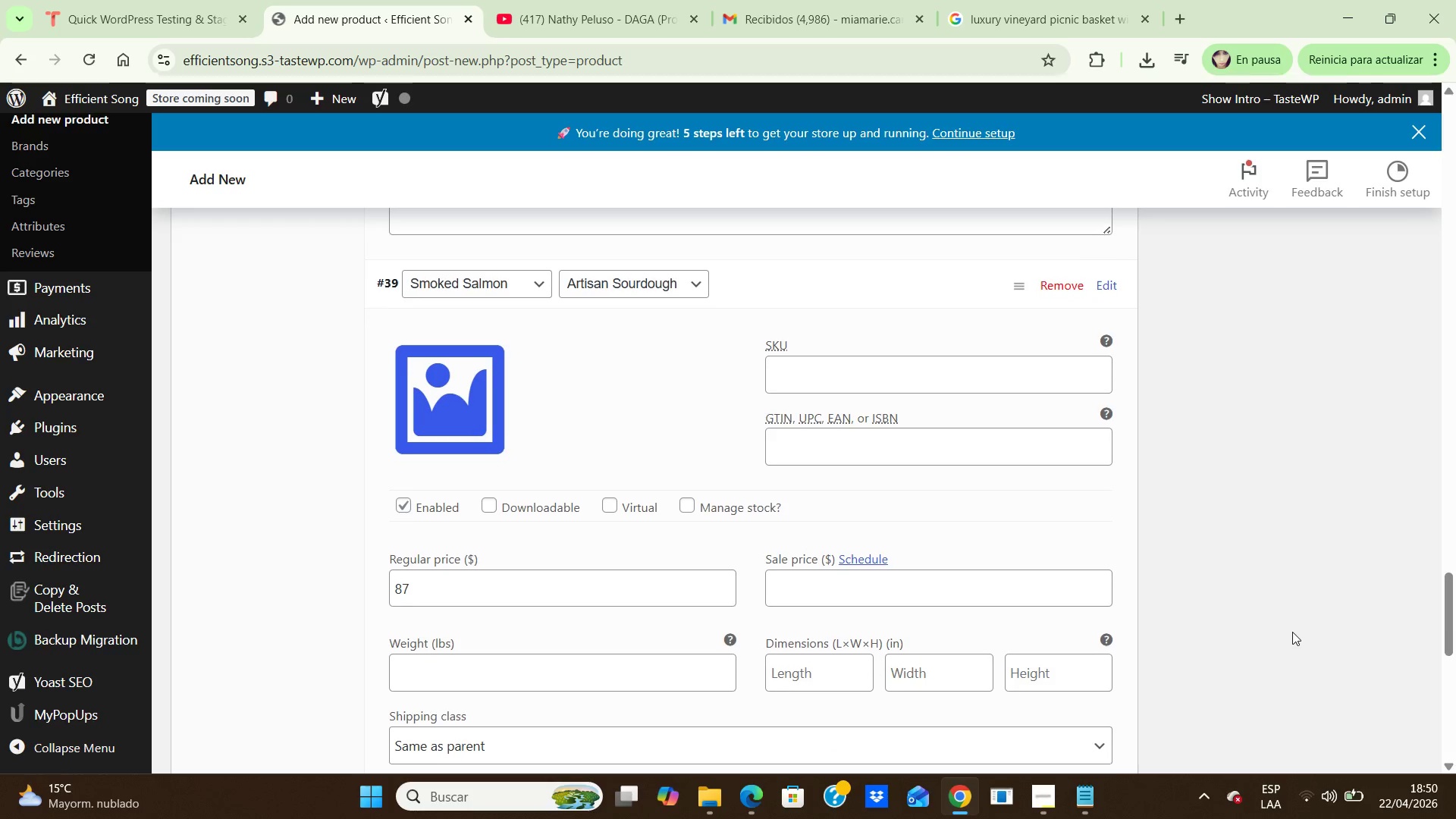 
key(ArrowDown)
 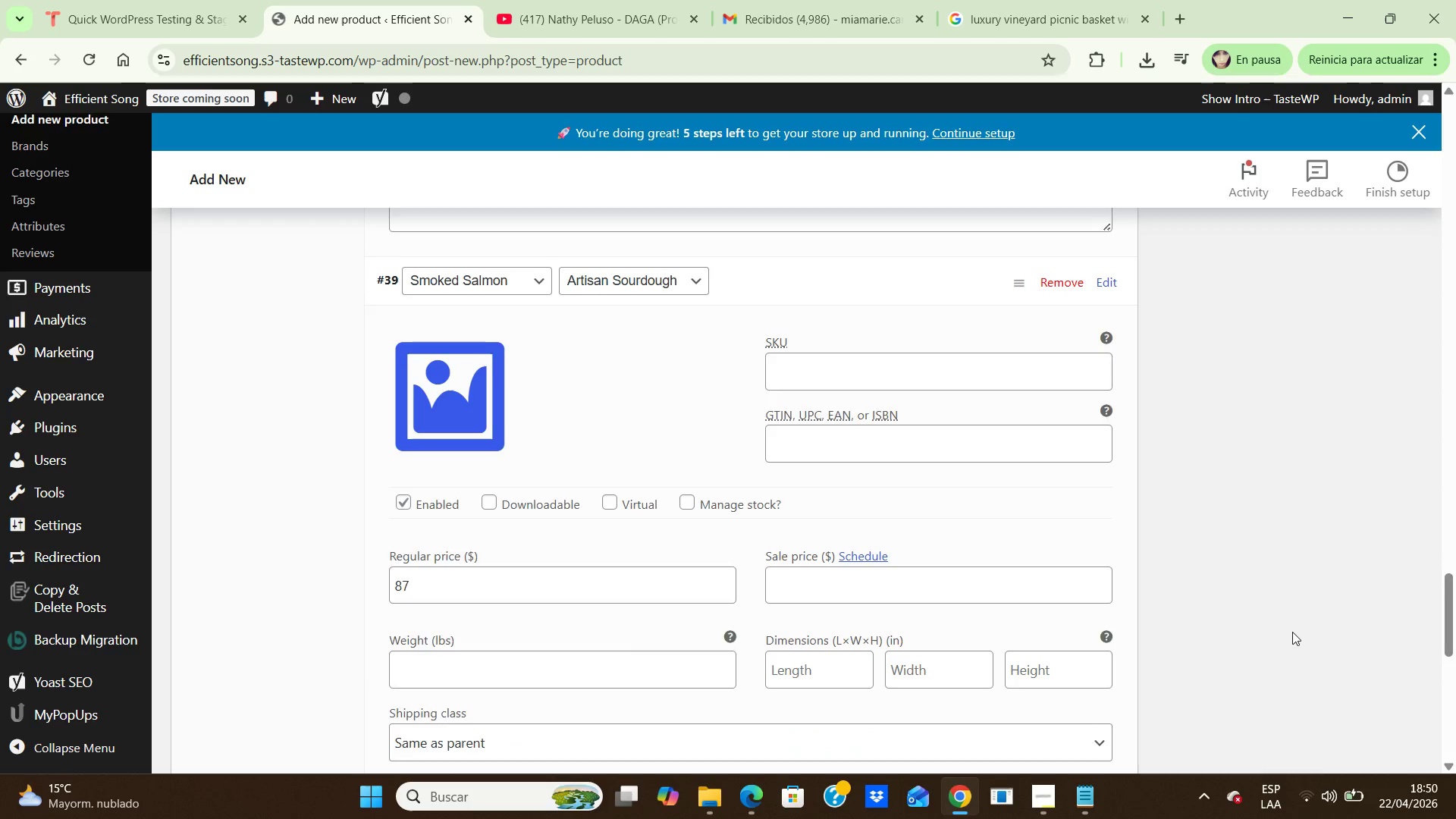 
hold_key(key=ArrowDown, duration=0.84)
 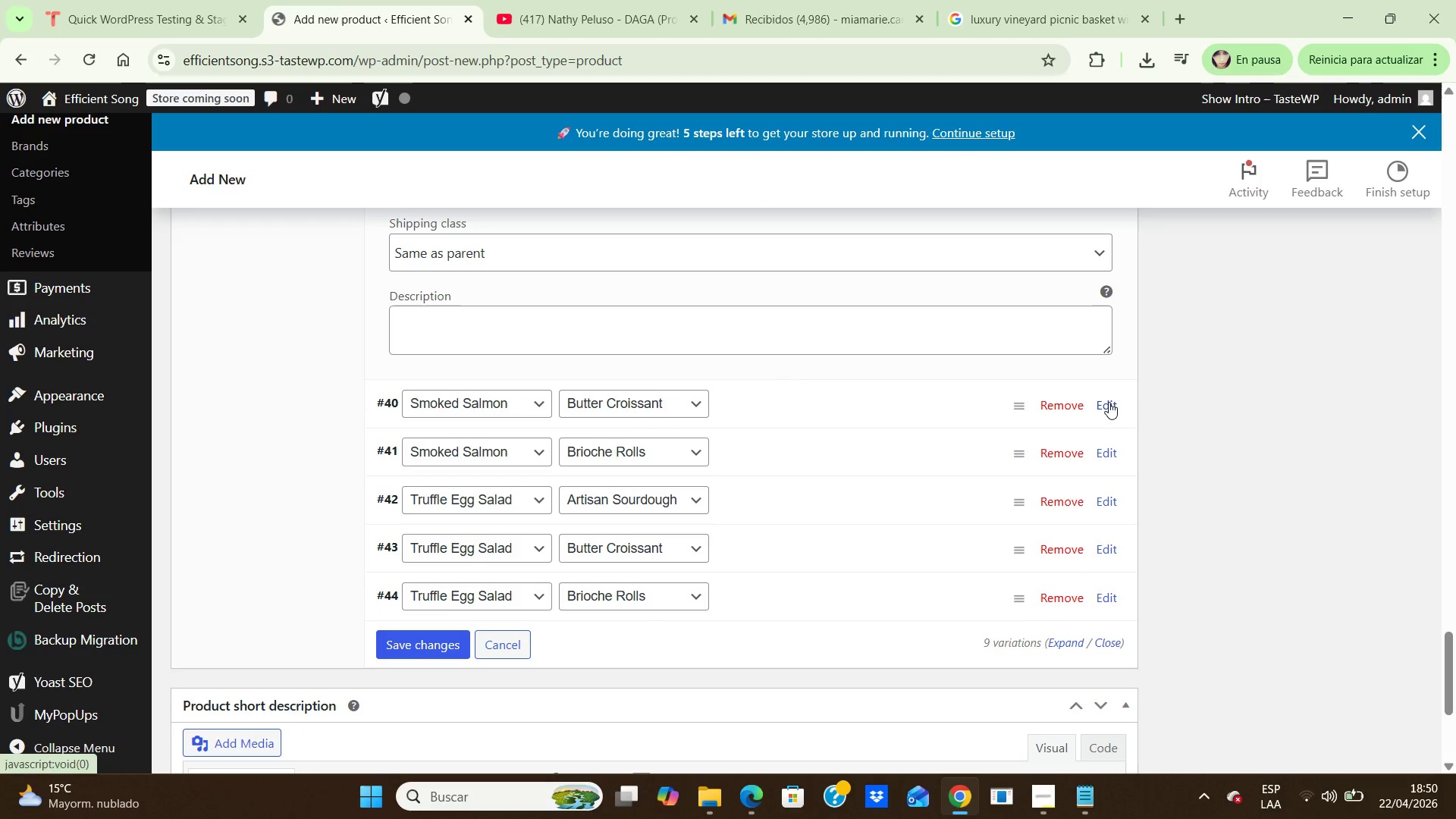 
left_click([1108, 400])
 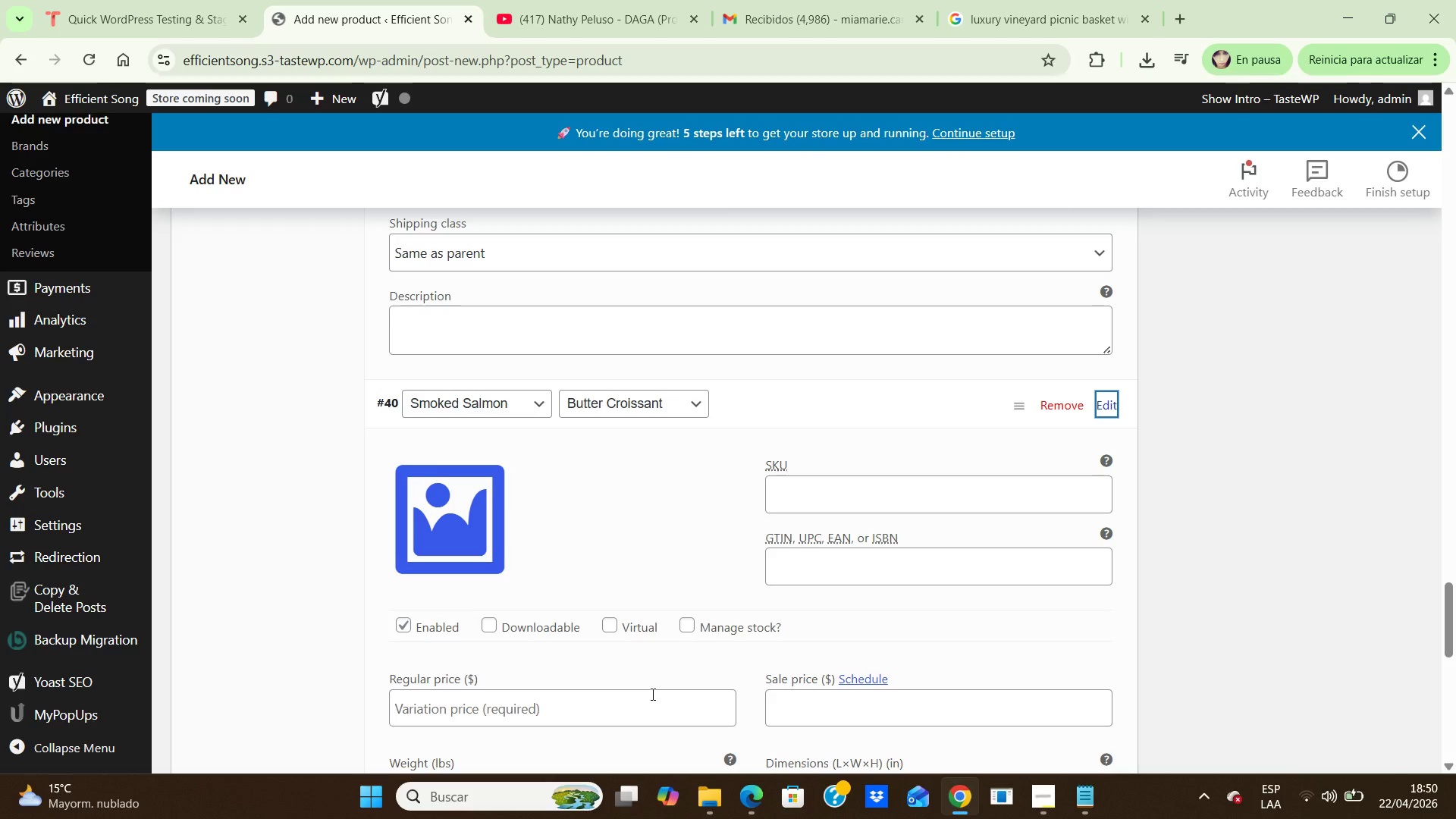 
left_click([640, 707])
 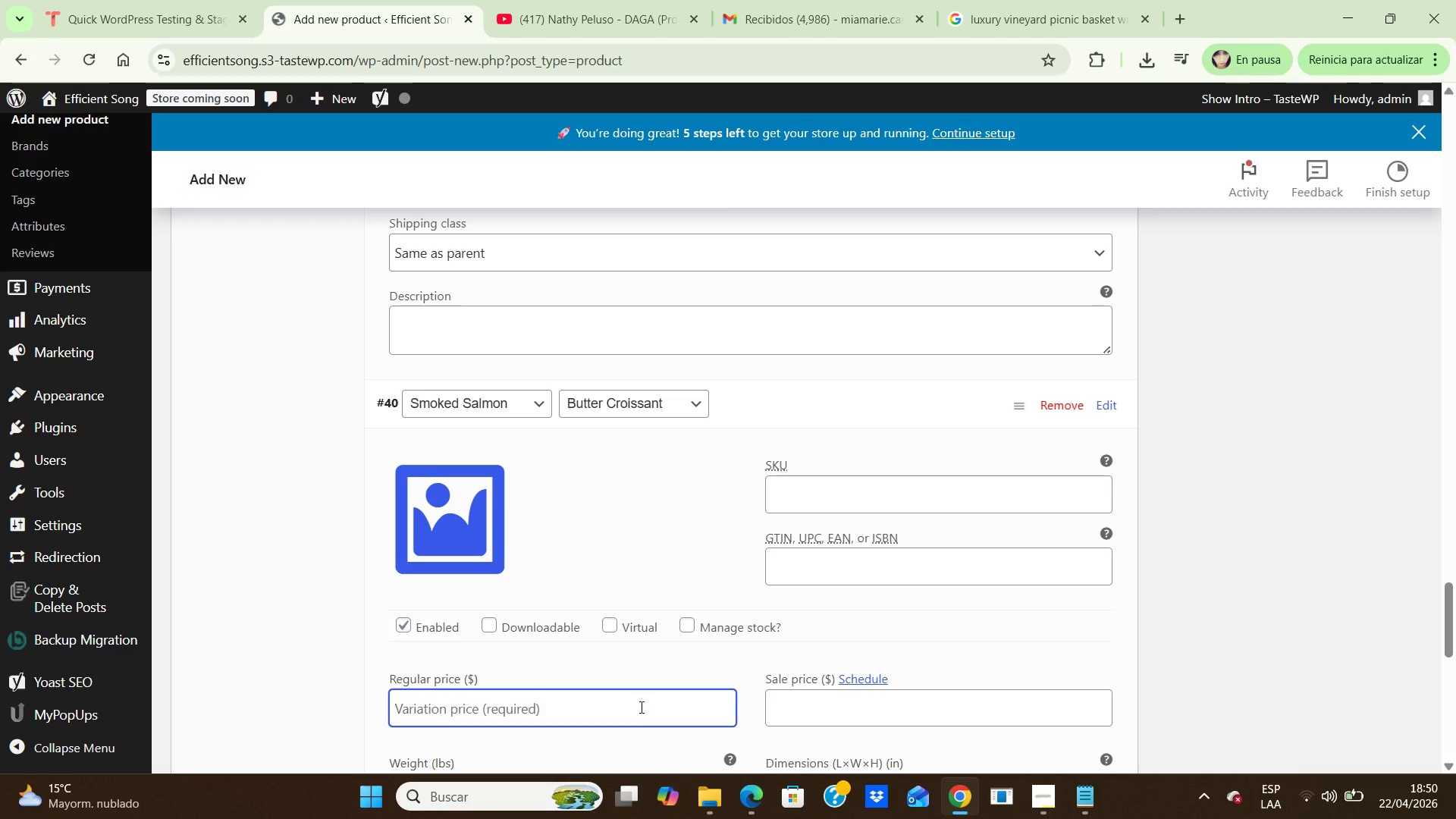 
key(Numpad9)
 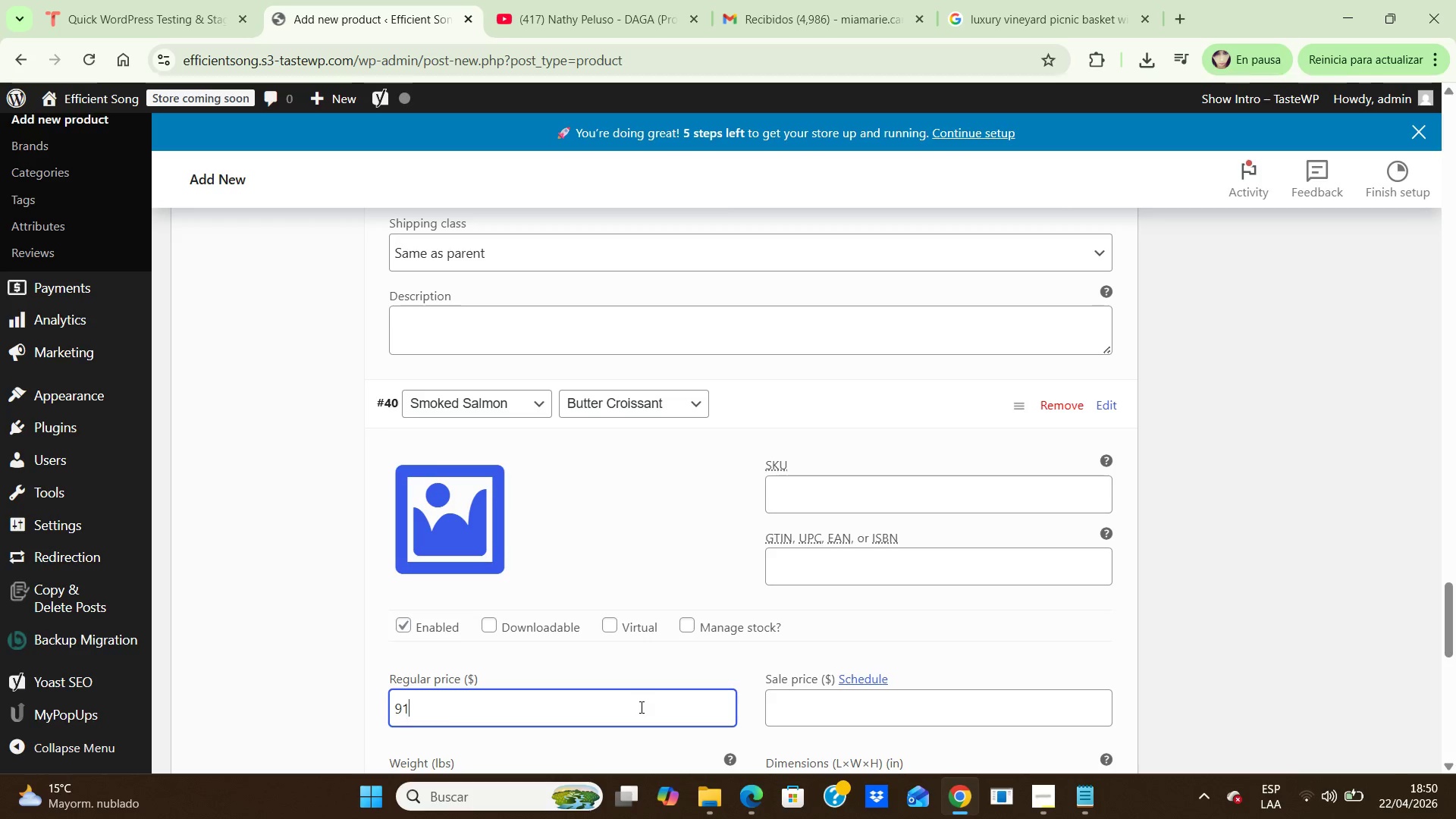 
key(Numpad1)
 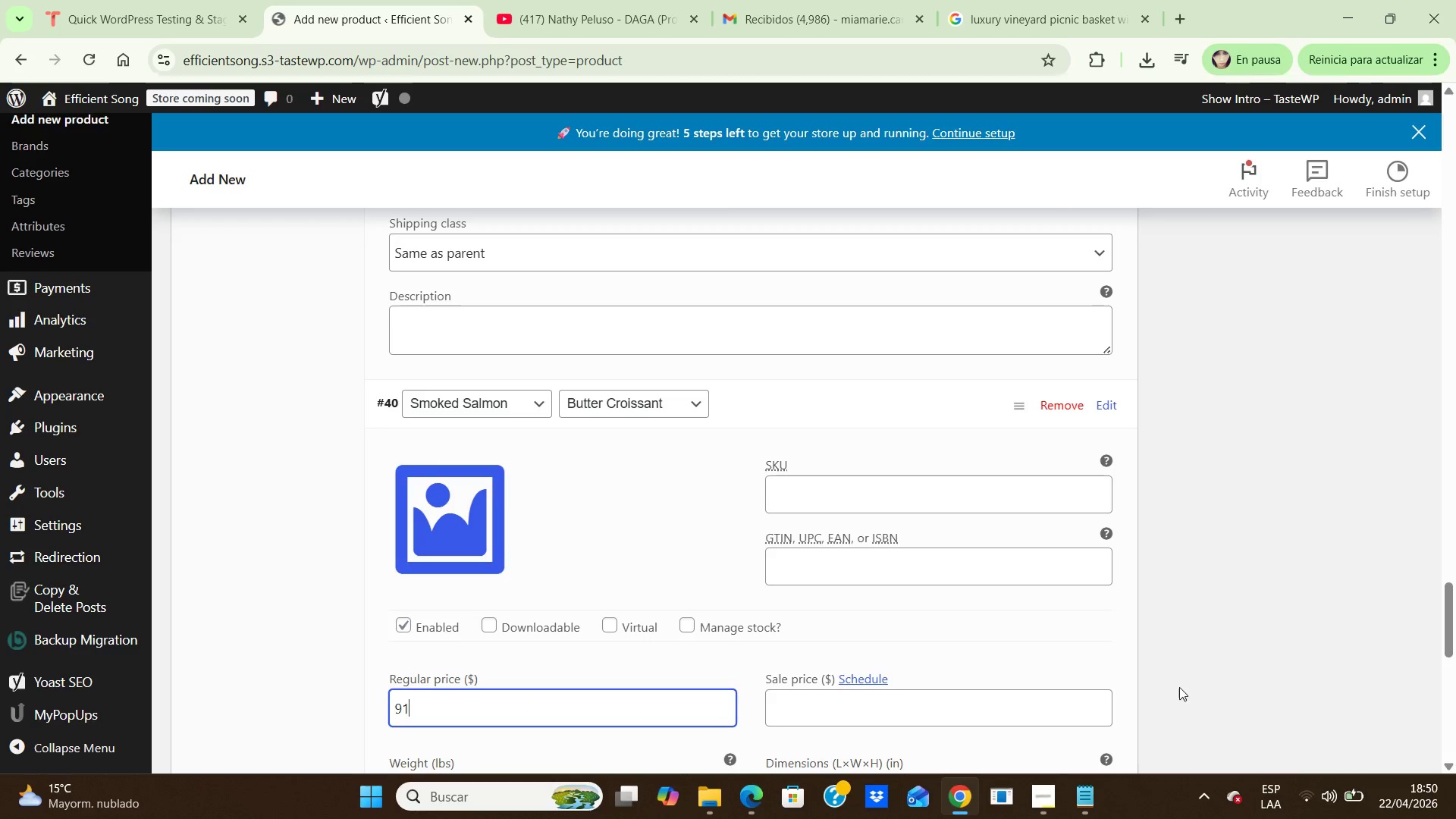 
left_click([1179, 687])
 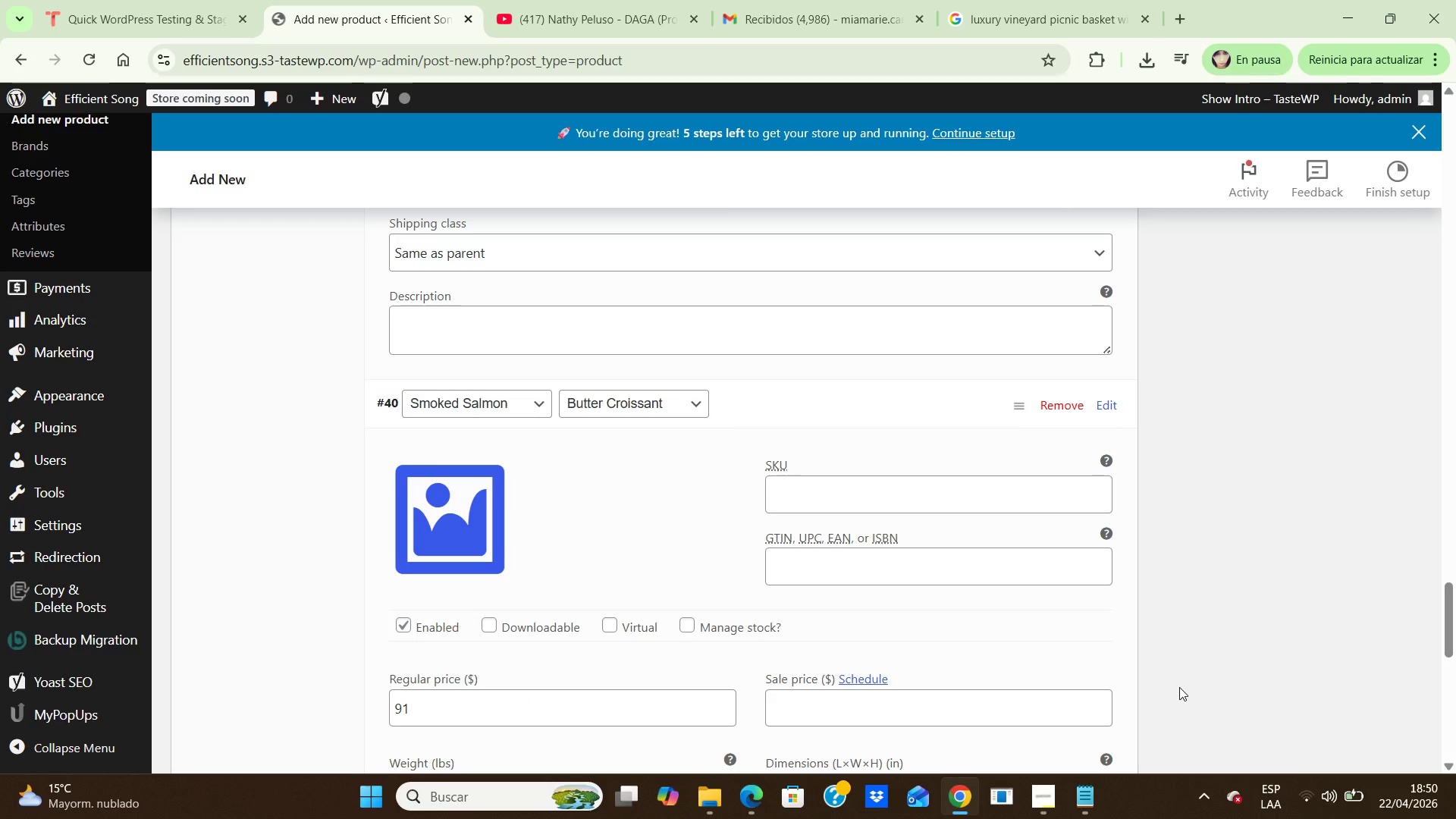 
key(ArrowDown)
 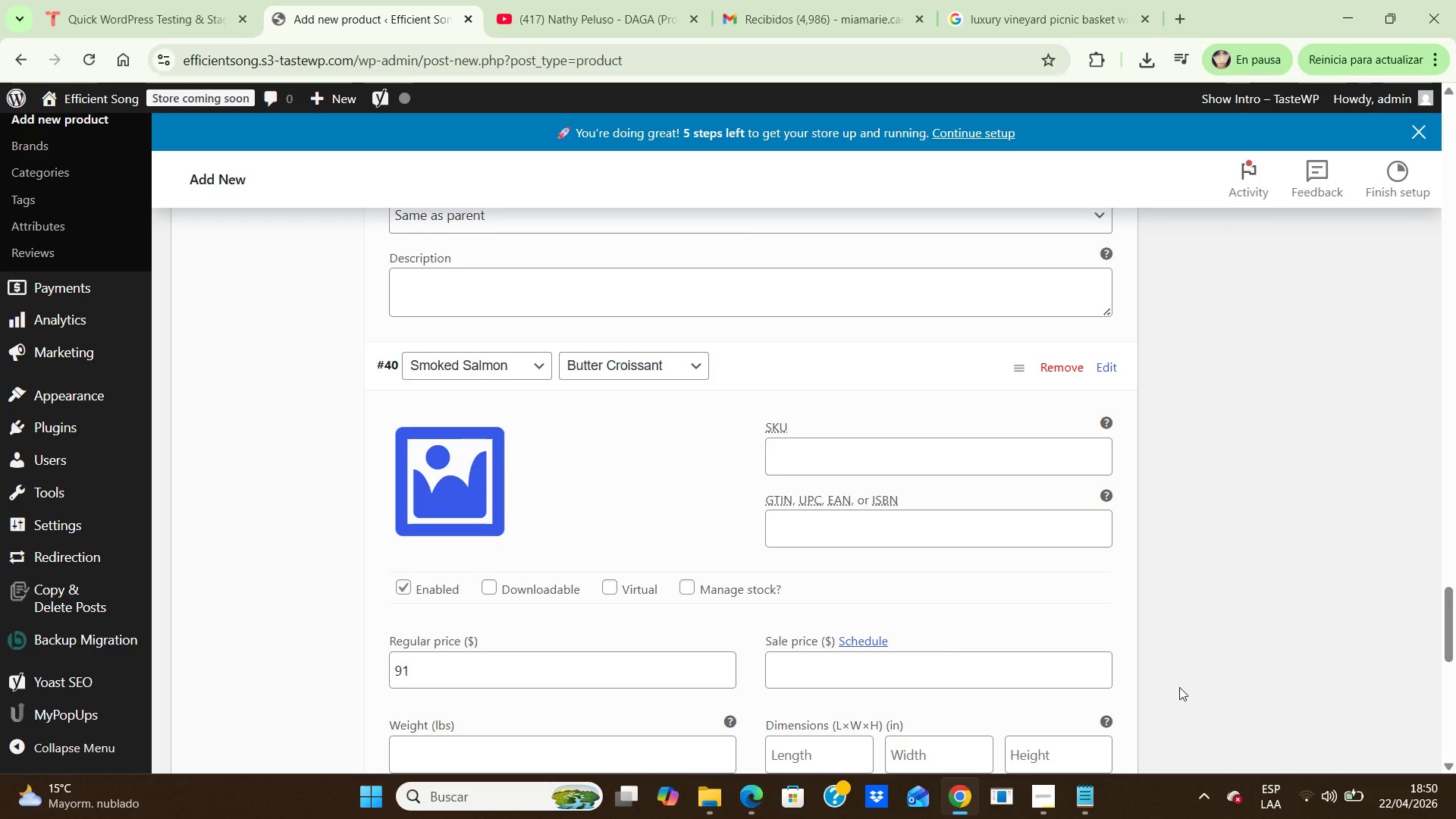 
hold_key(key=ArrowDown, duration=0.8)
 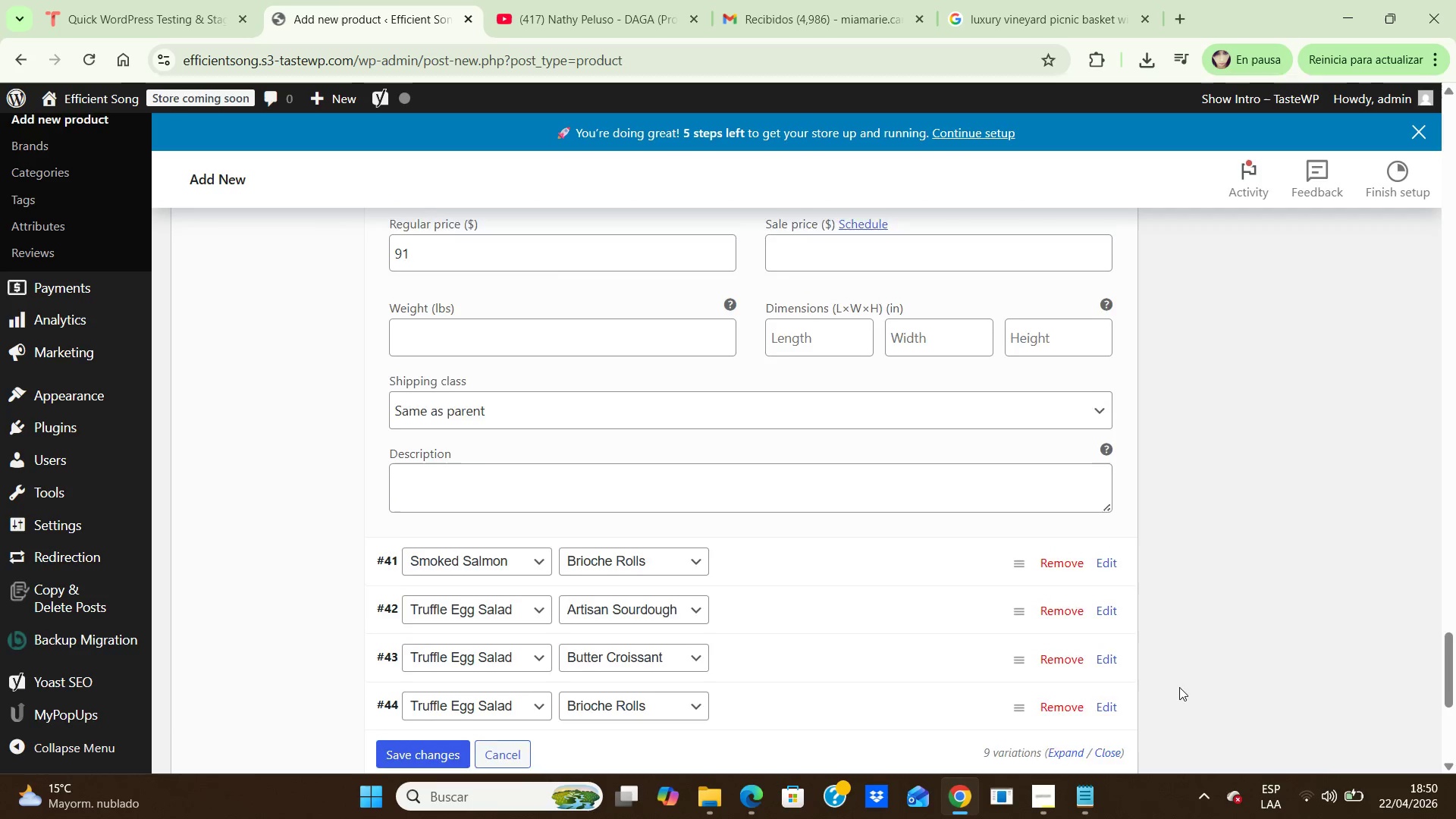 
key(ArrowDown)
 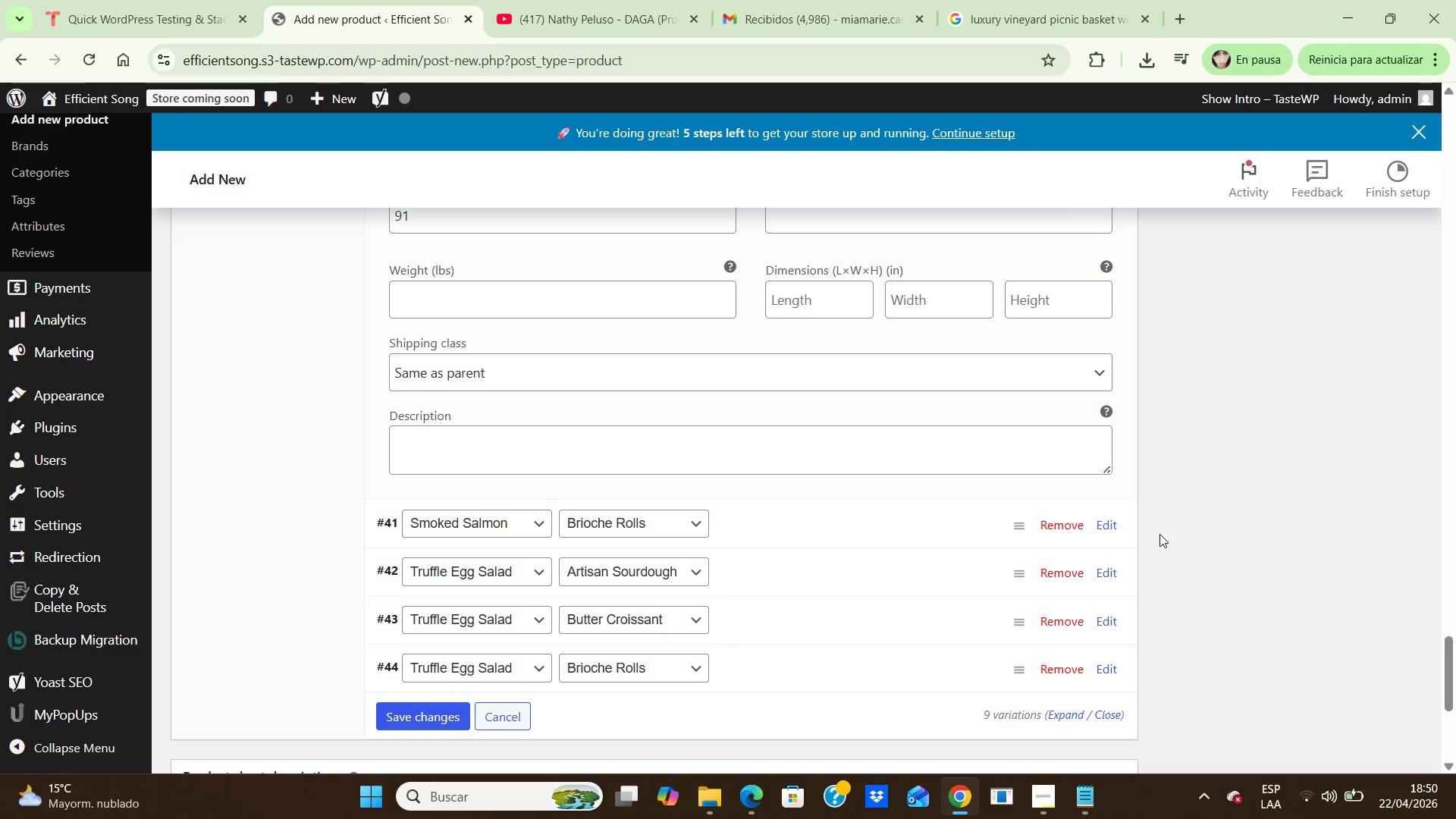 
left_click([1111, 521])
 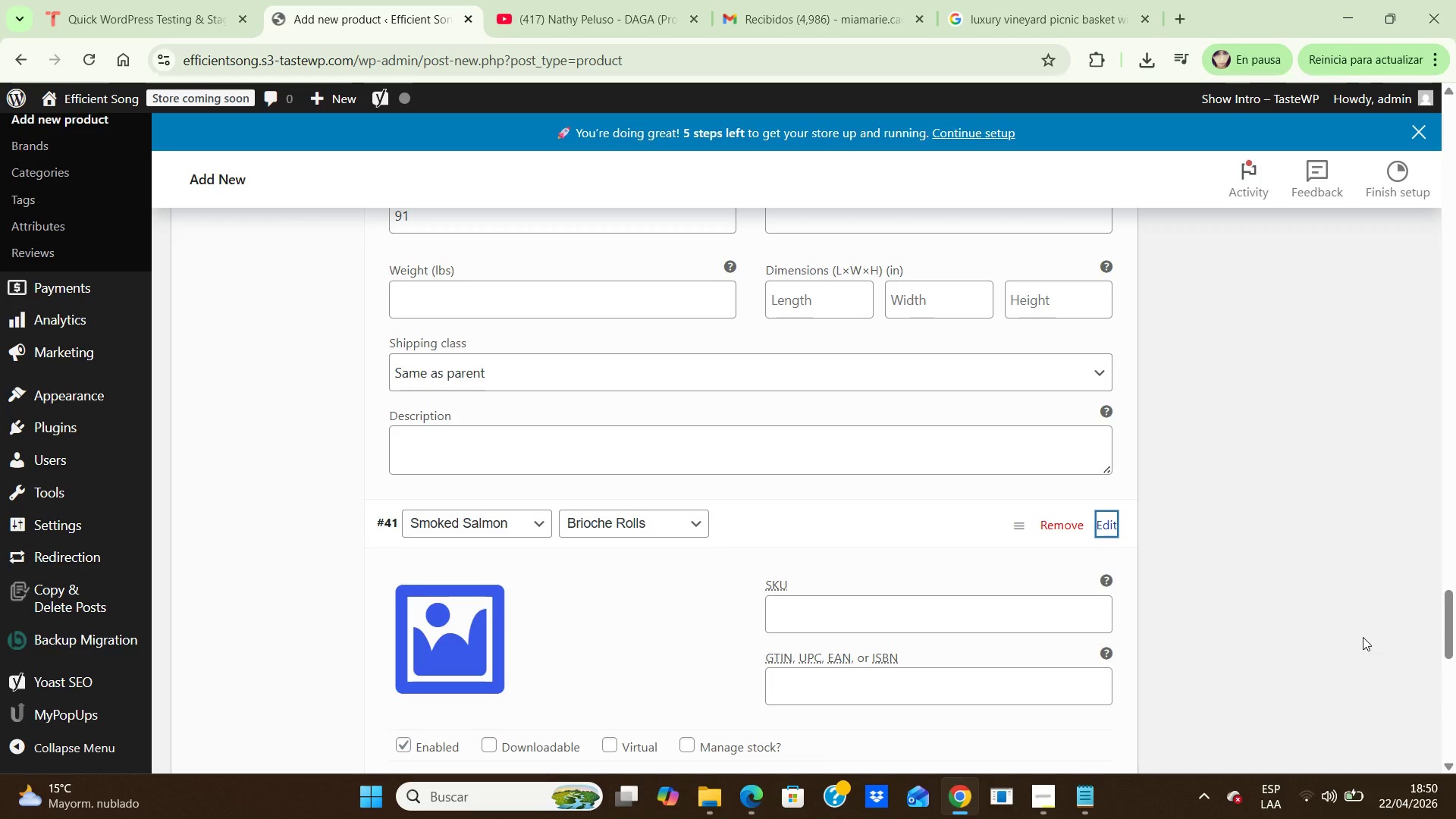 
left_click([1363, 637])
 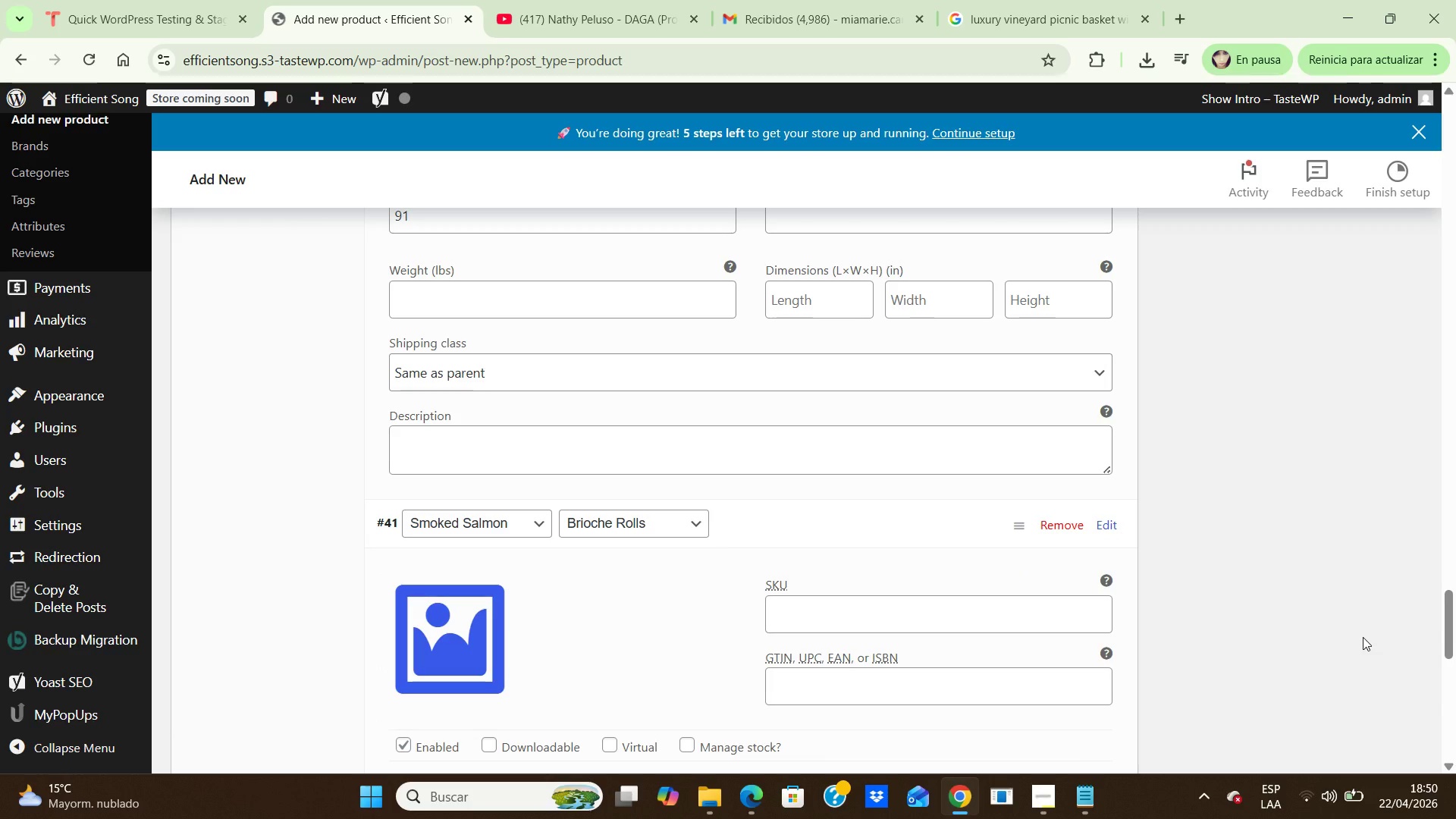 
hold_key(key=ArrowDown, duration=0.61)
 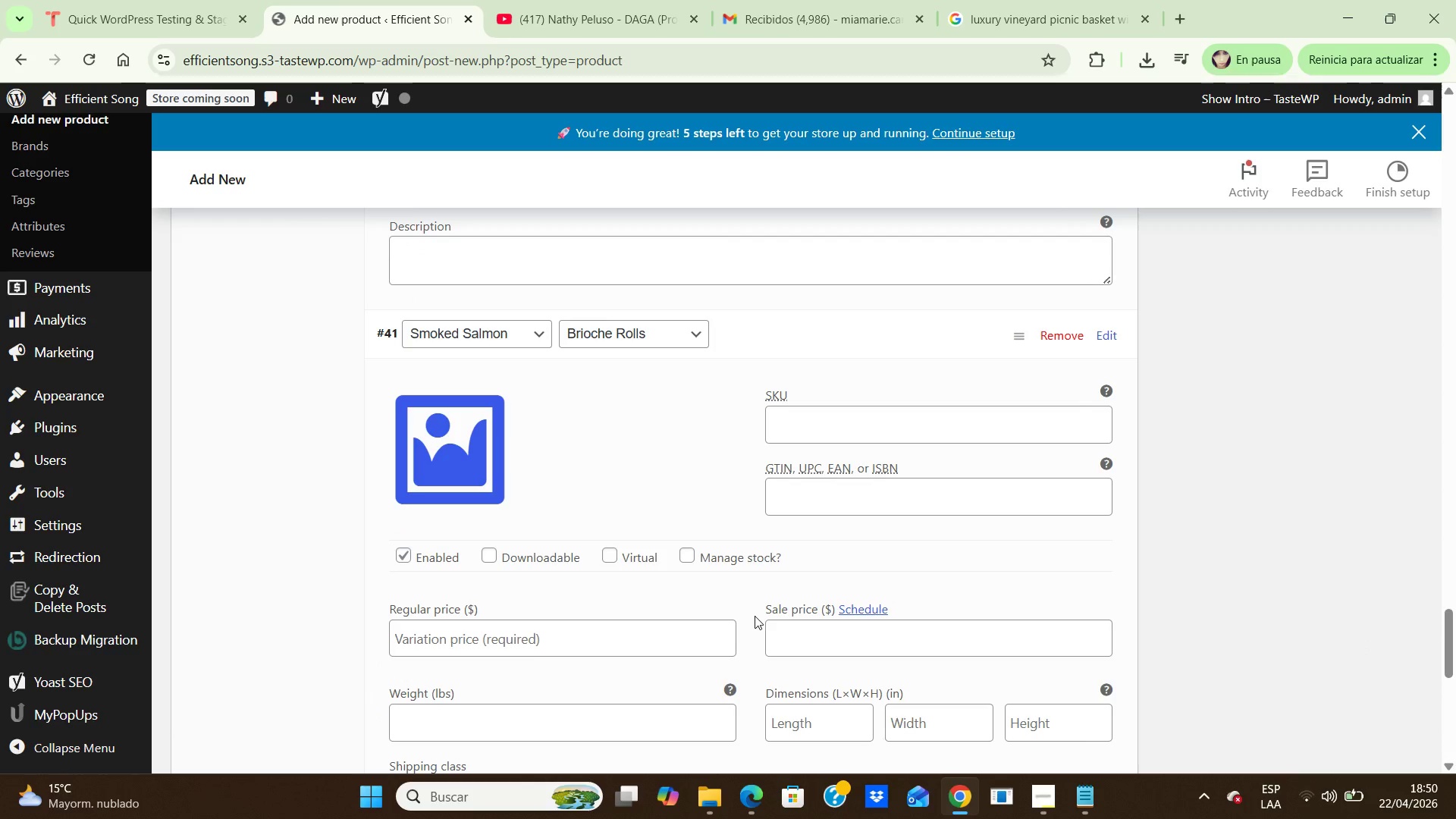 
left_click([692, 635])
 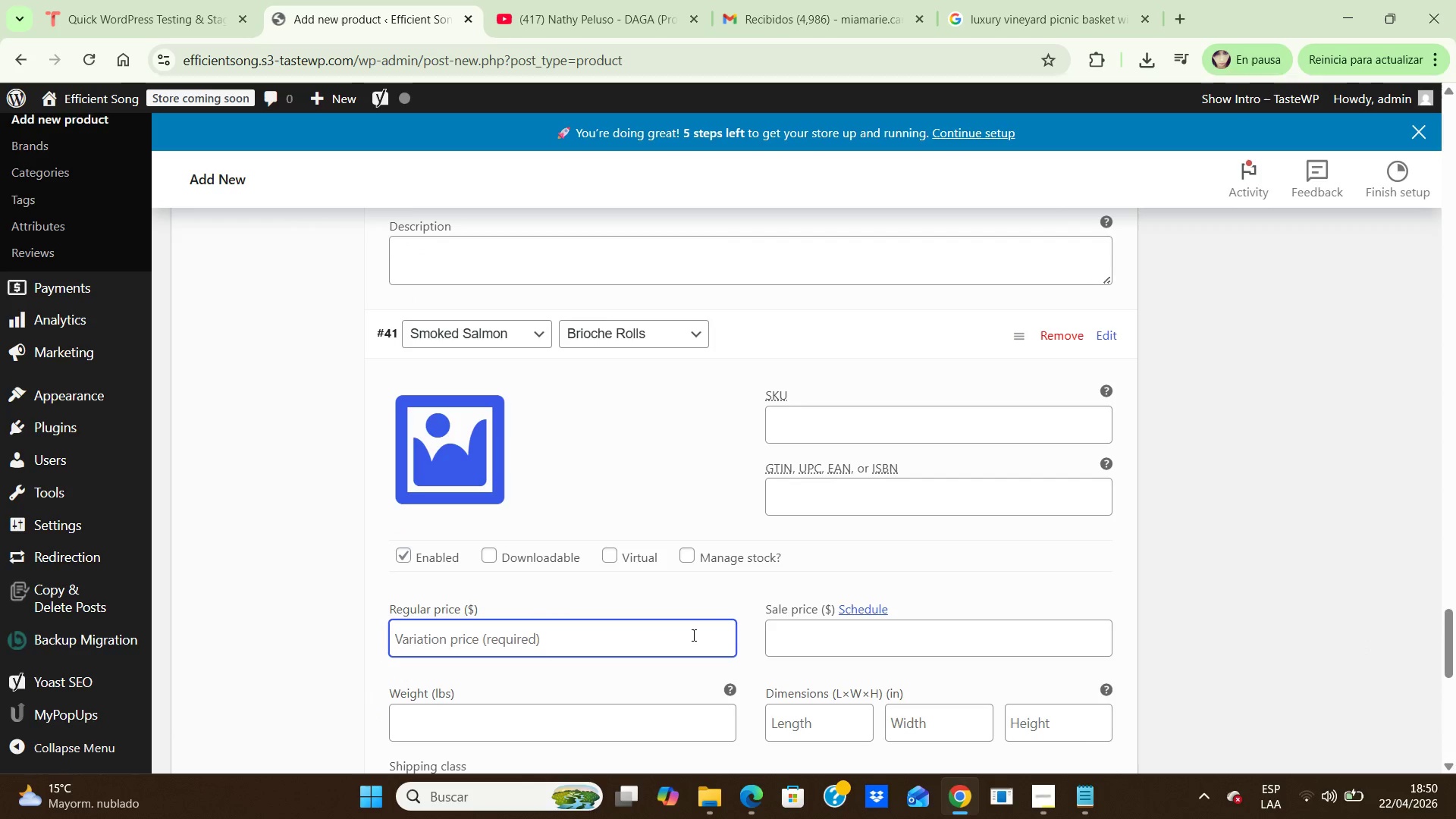 
key(Numpad9)
 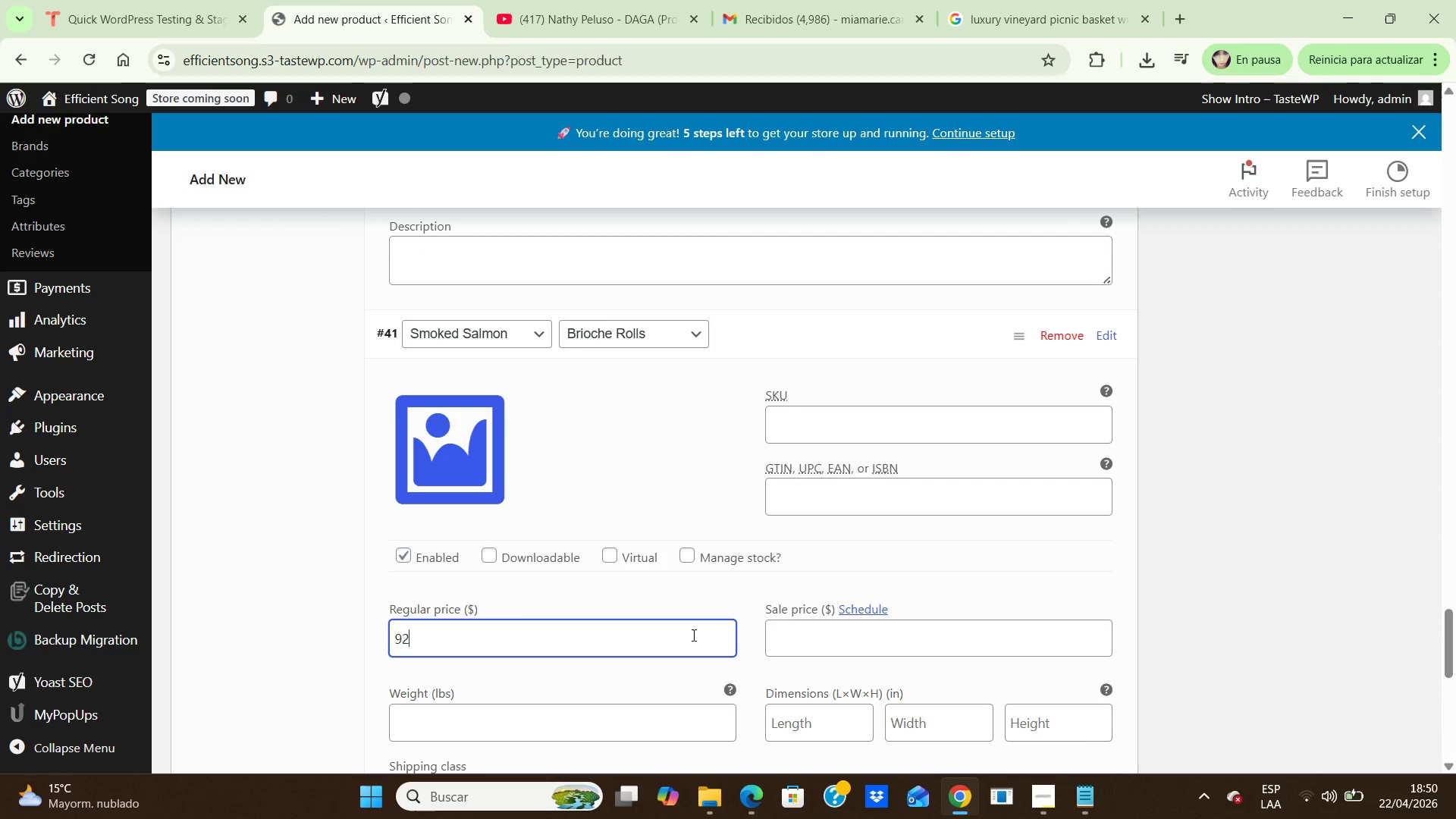 
key(Numpad2)
 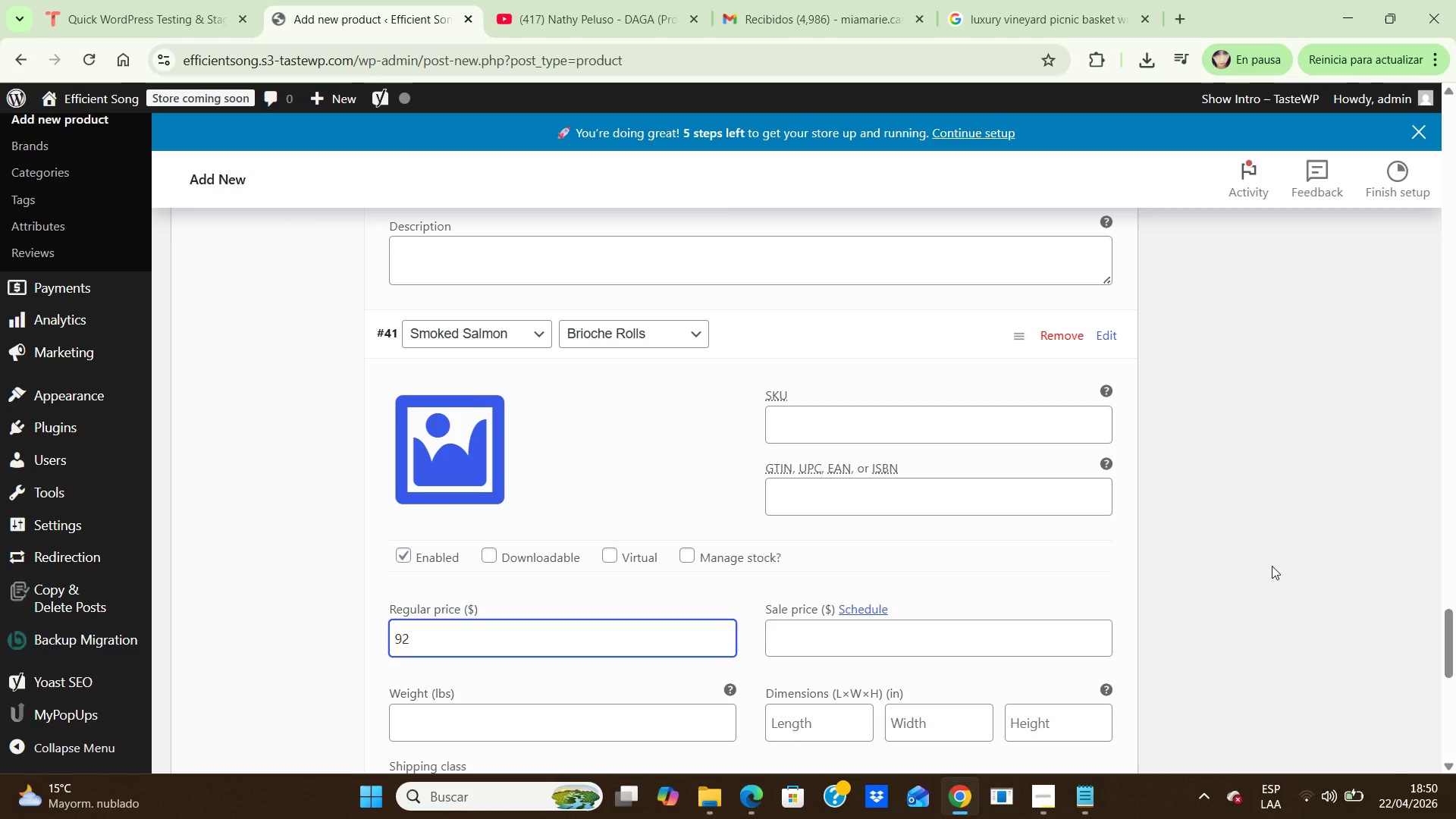 
left_click([1304, 570])
 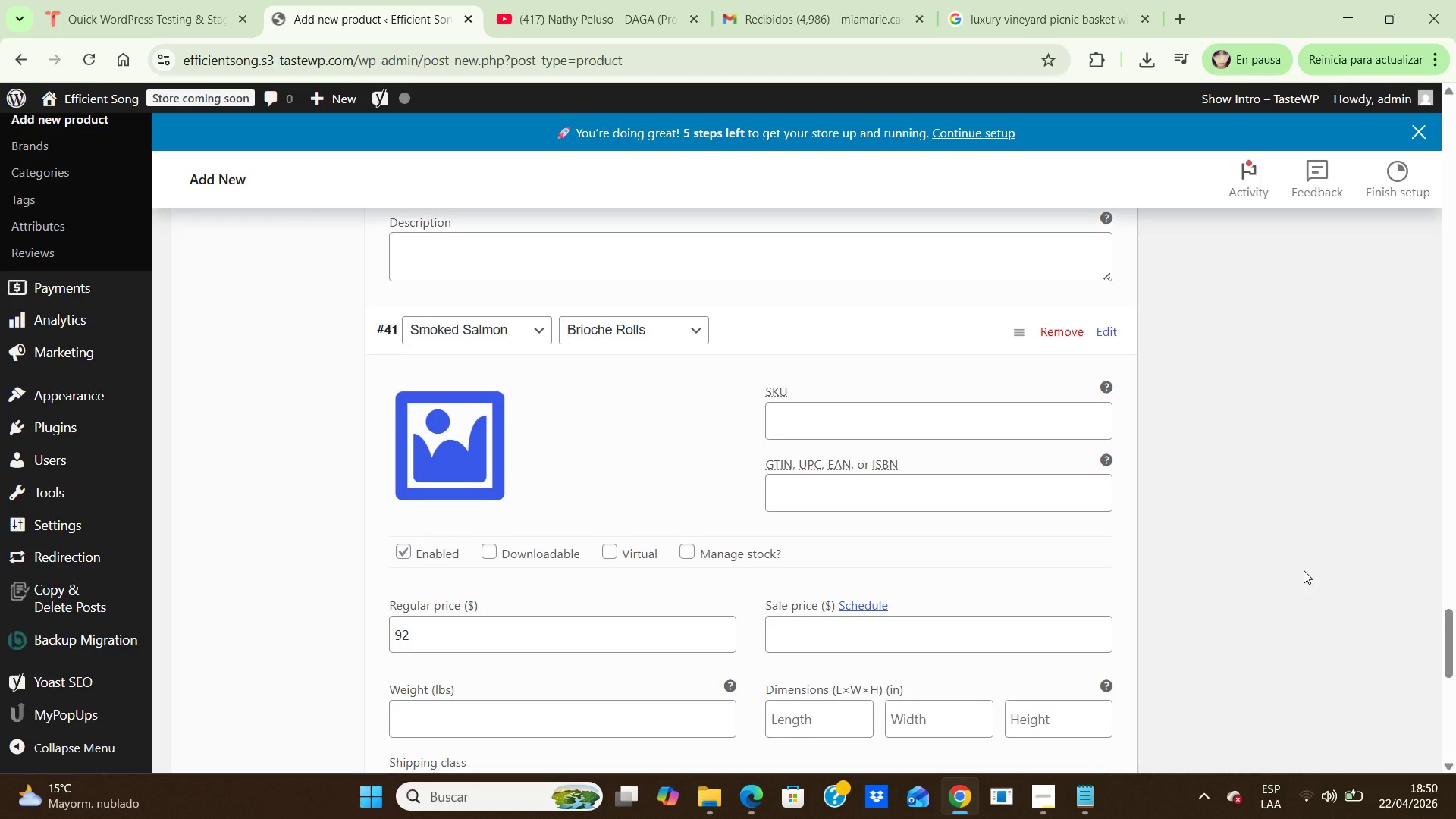 
hold_key(key=ArrowDown, duration=0.97)
 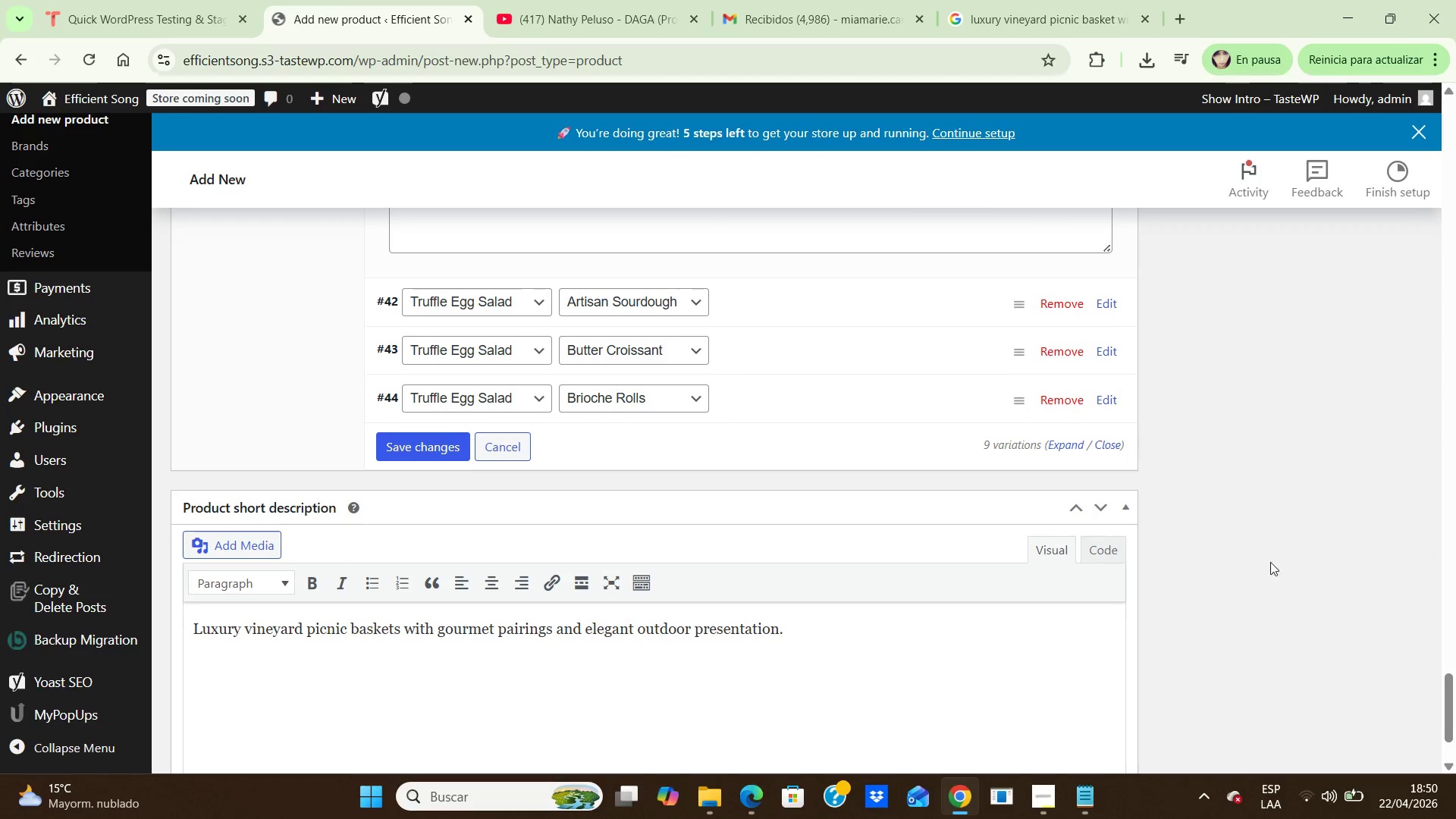 
wait(5.7)
 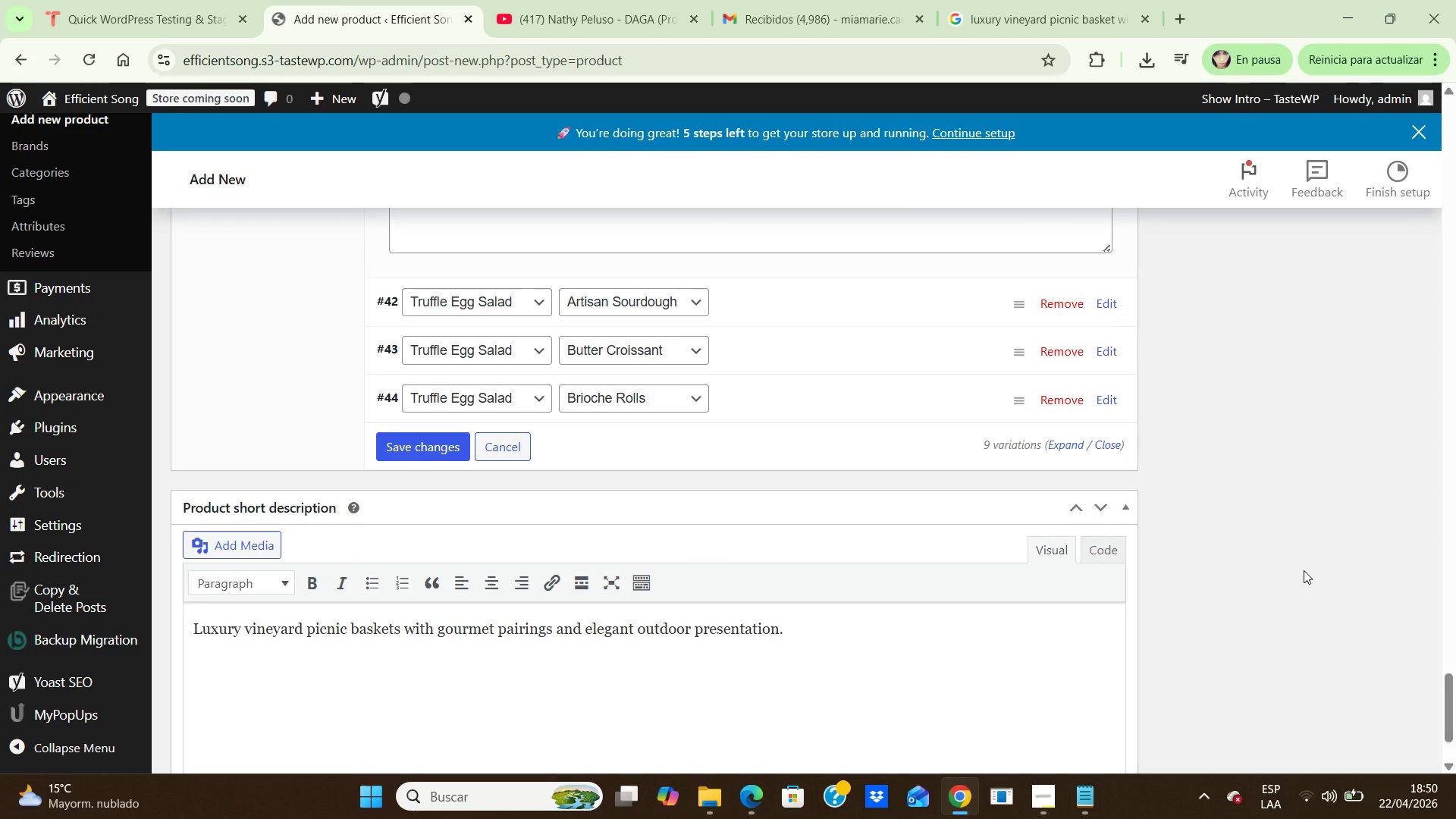 
left_click([1102, 298])
 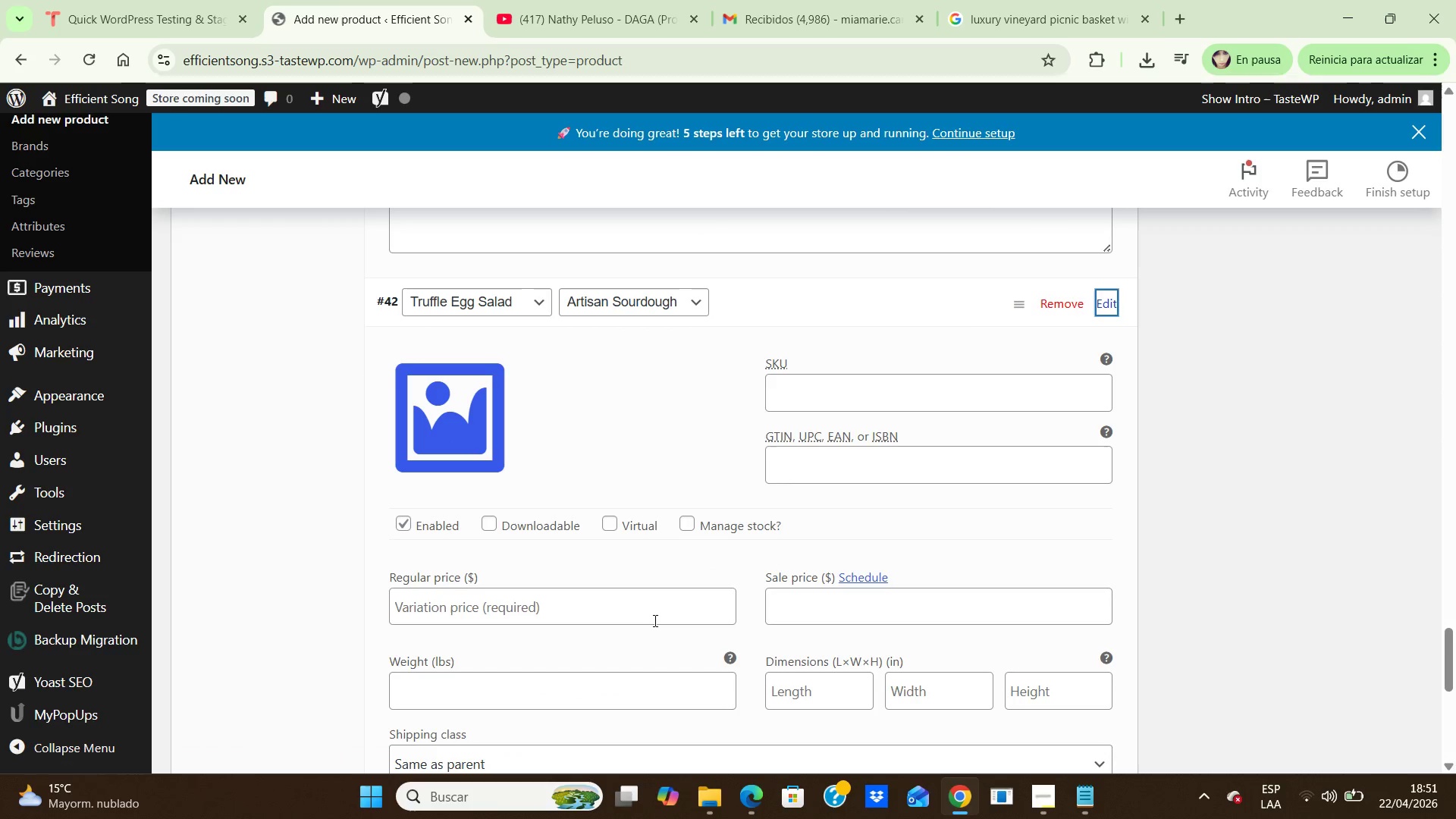 
left_click([654, 616])
 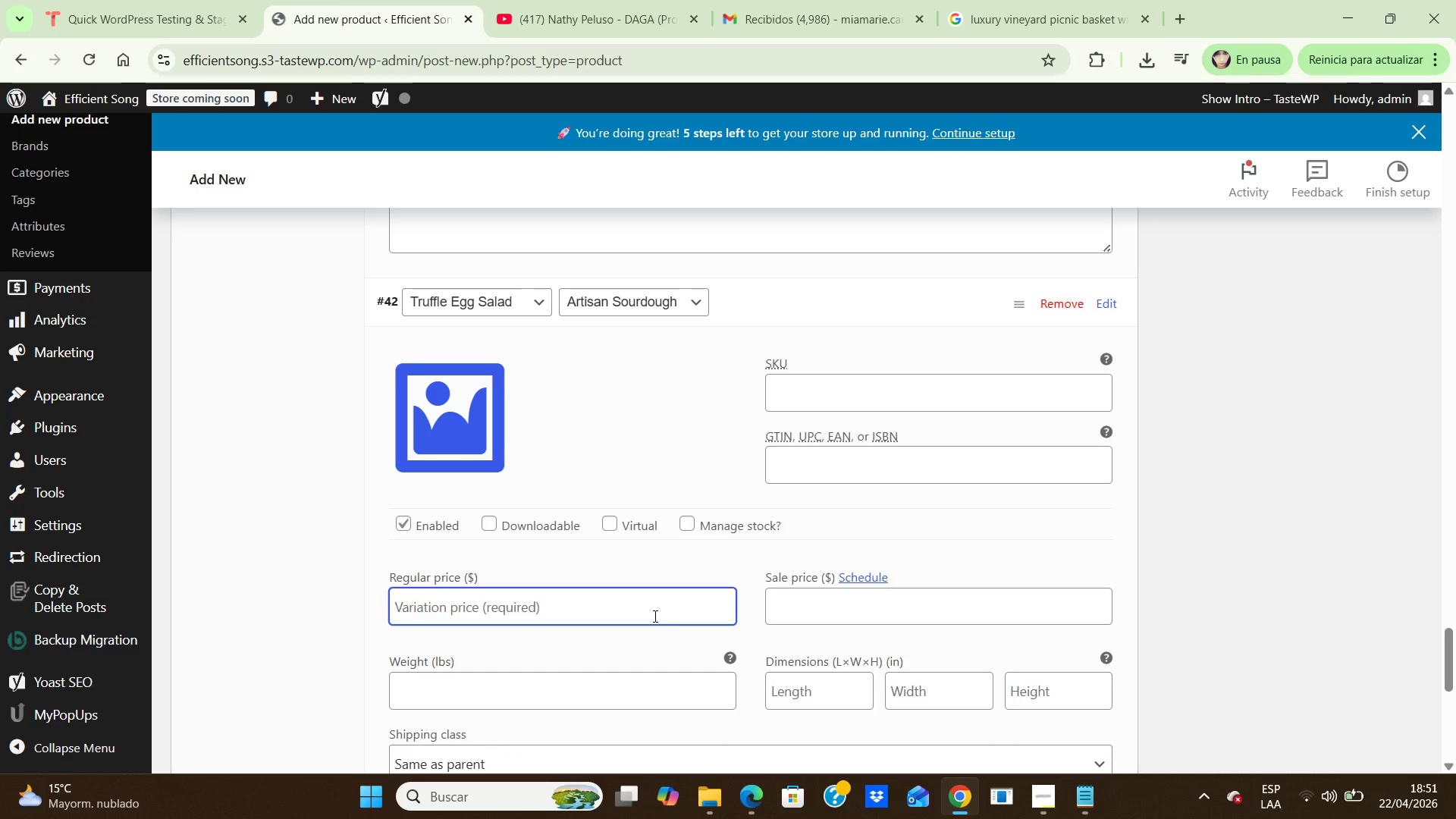 
key(Numpad8)
 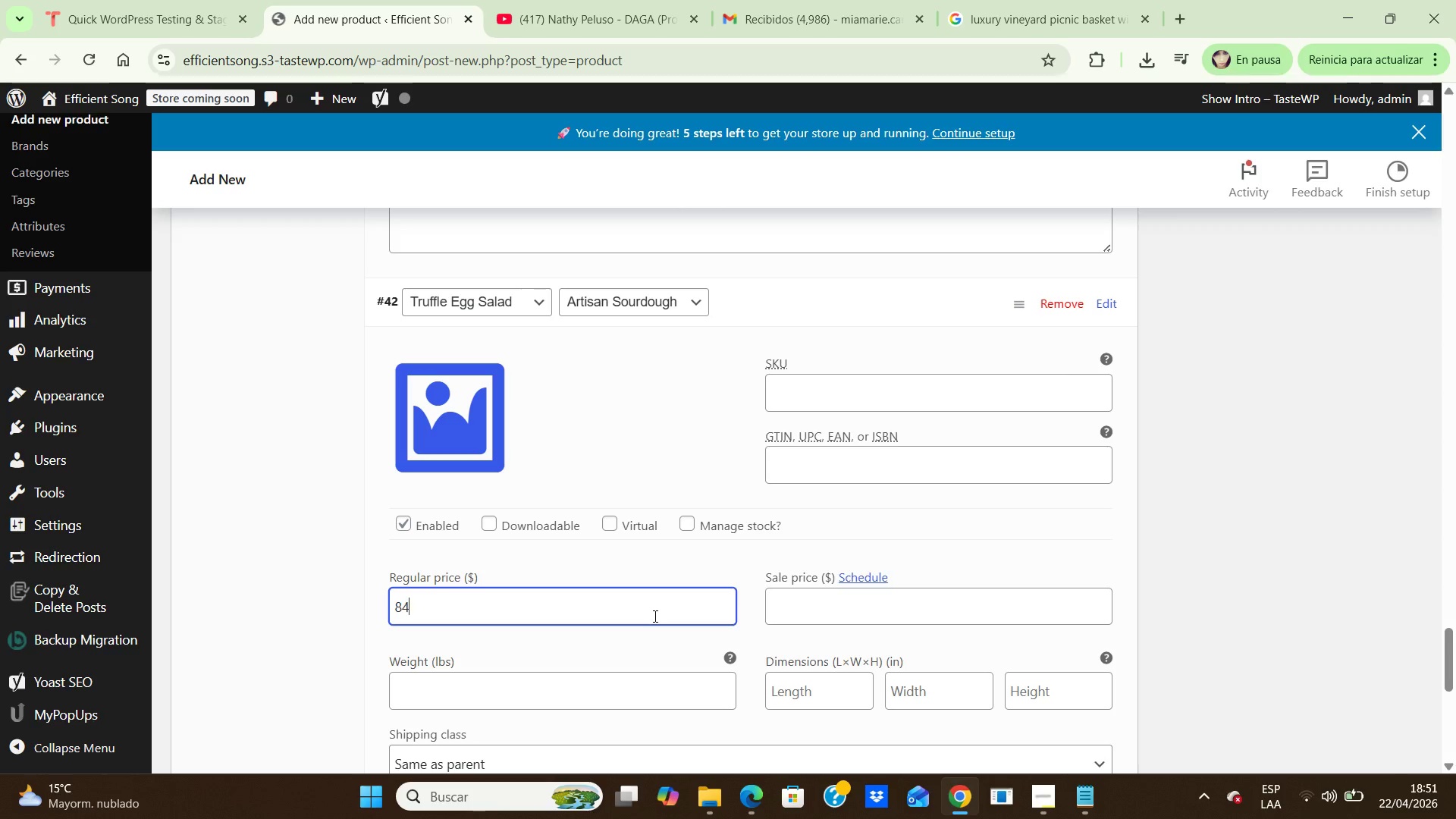 
key(Numpad4)
 